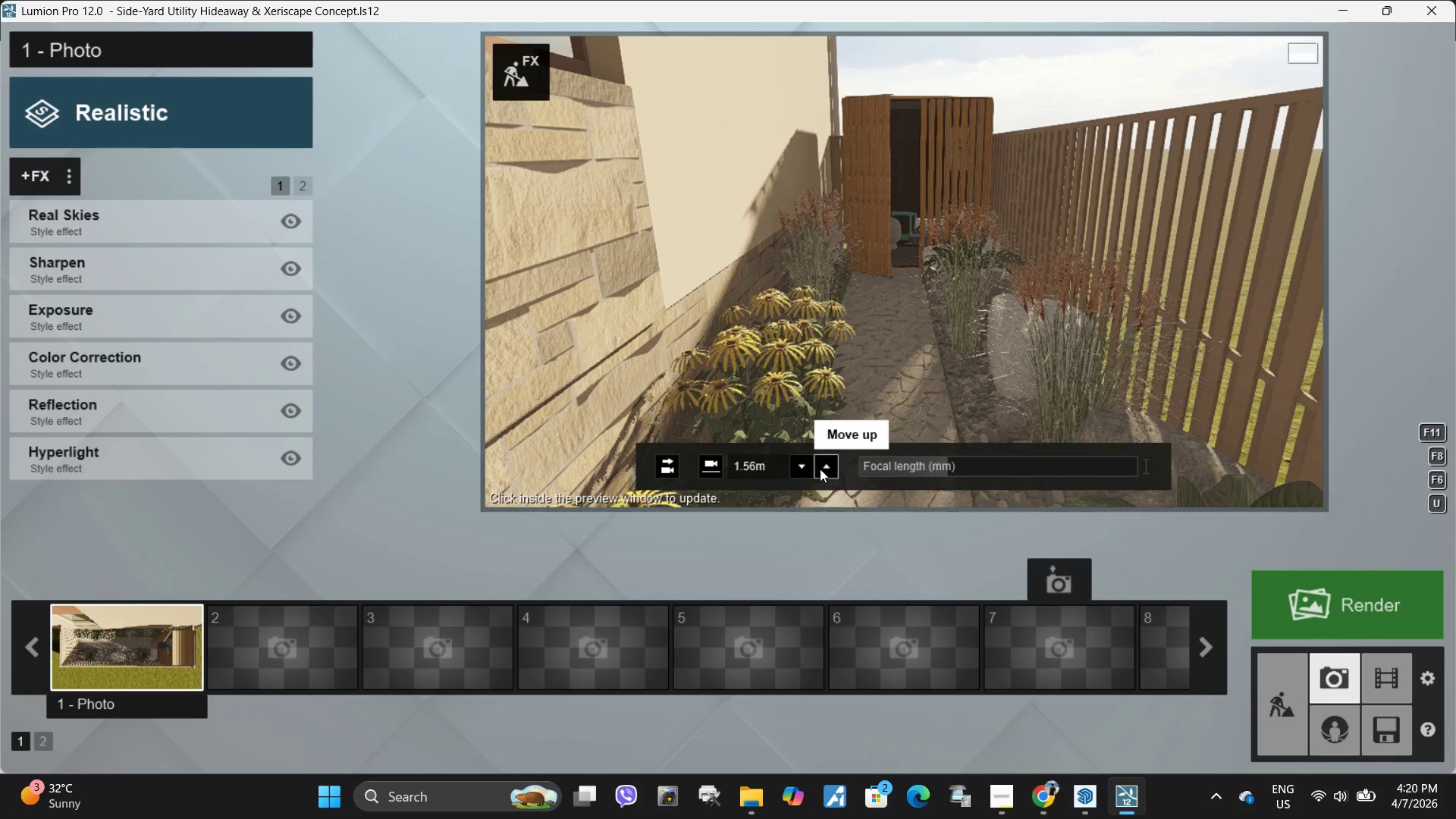 
double_click([826, 467])
 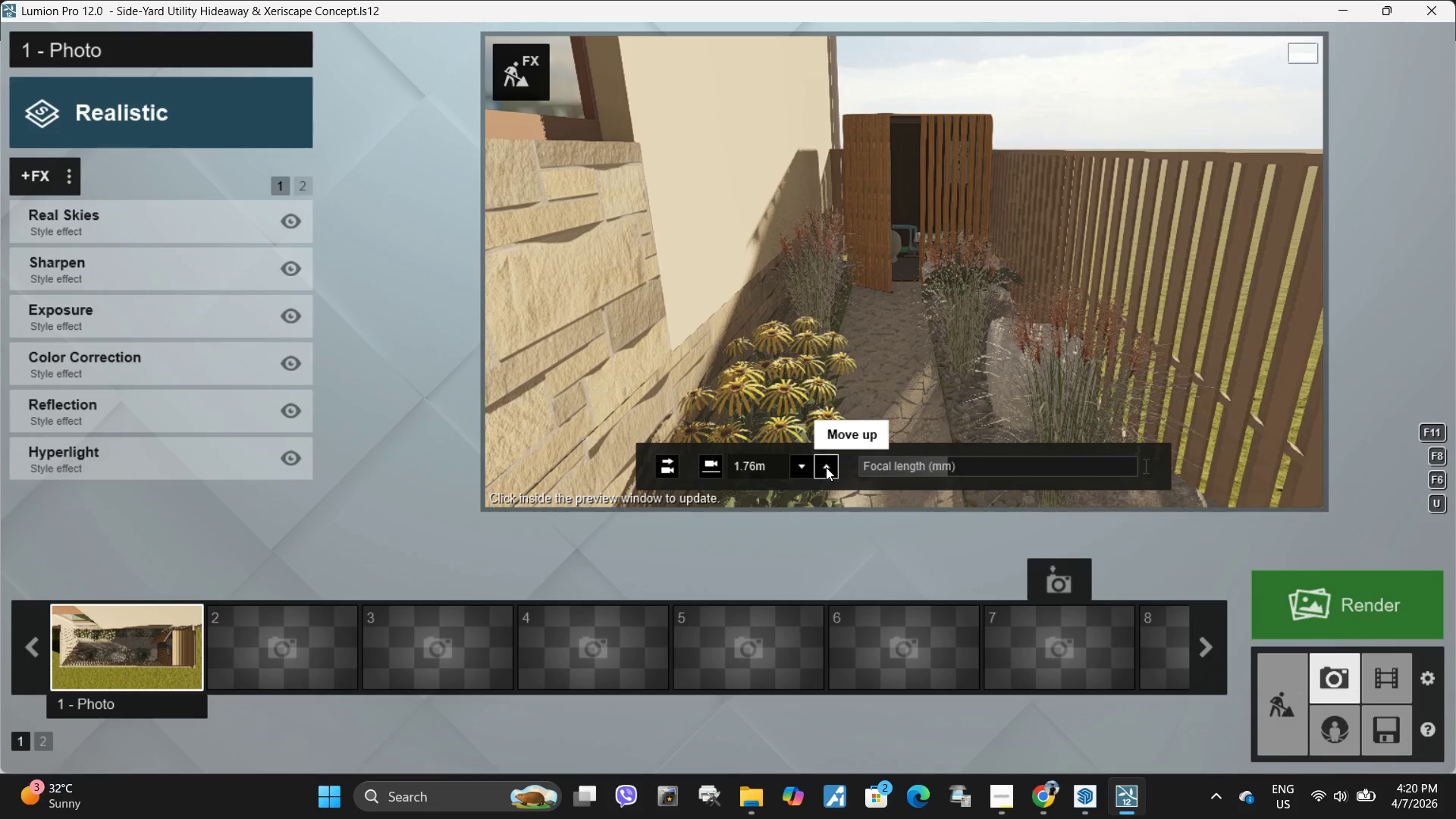 
left_click([826, 467])
 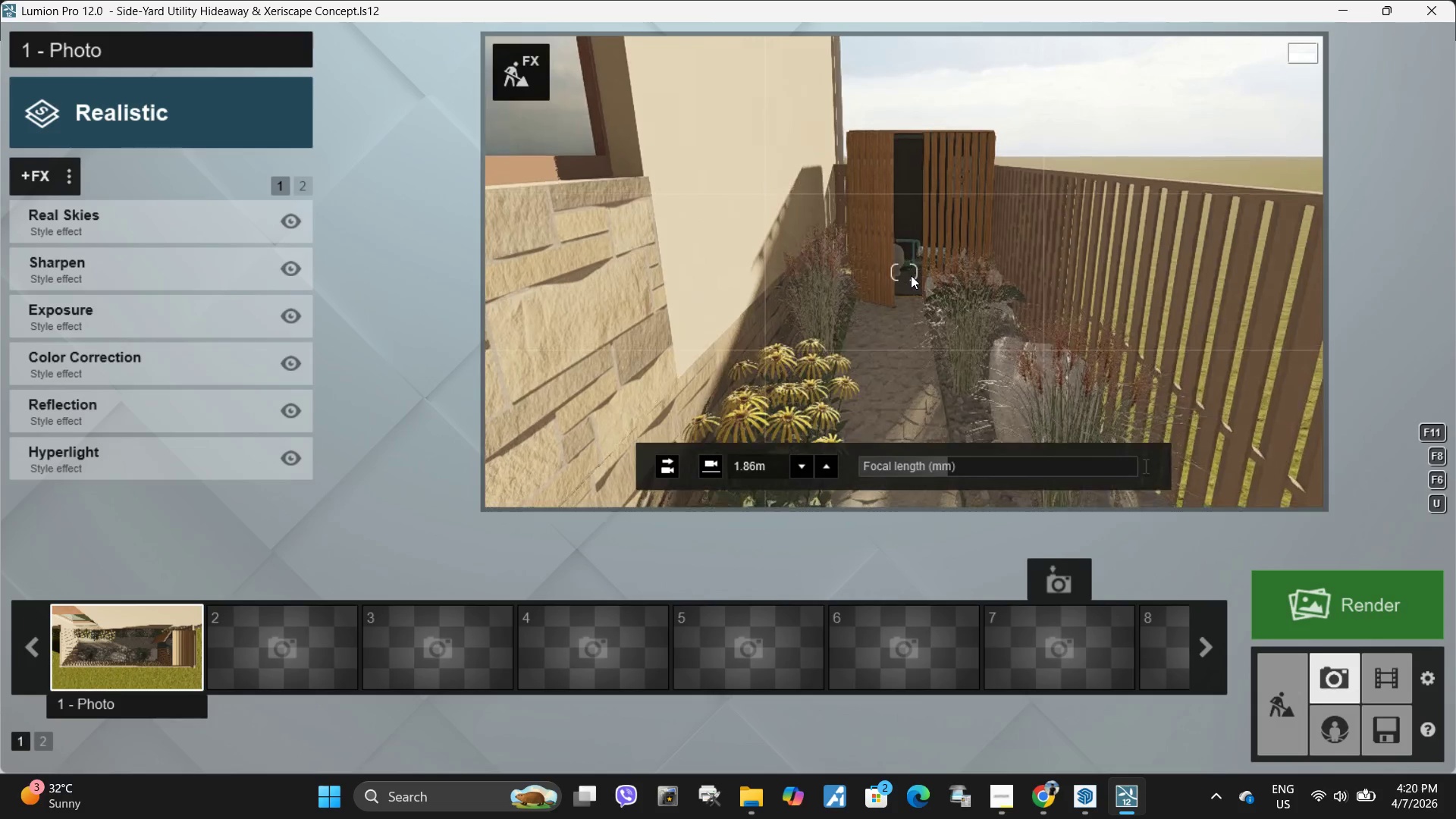 
left_click([911, 275])
 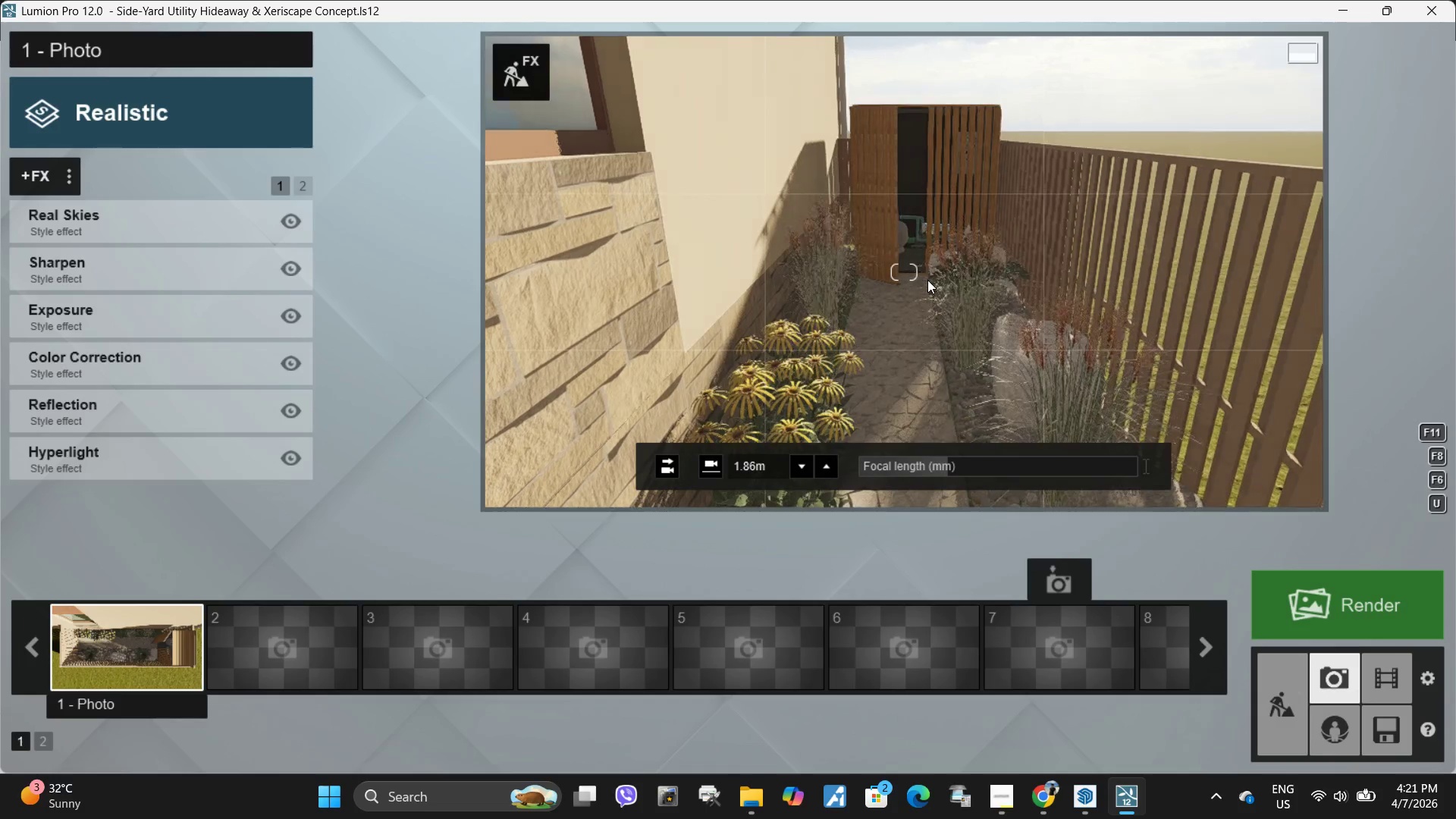 
left_click([927, 280])
 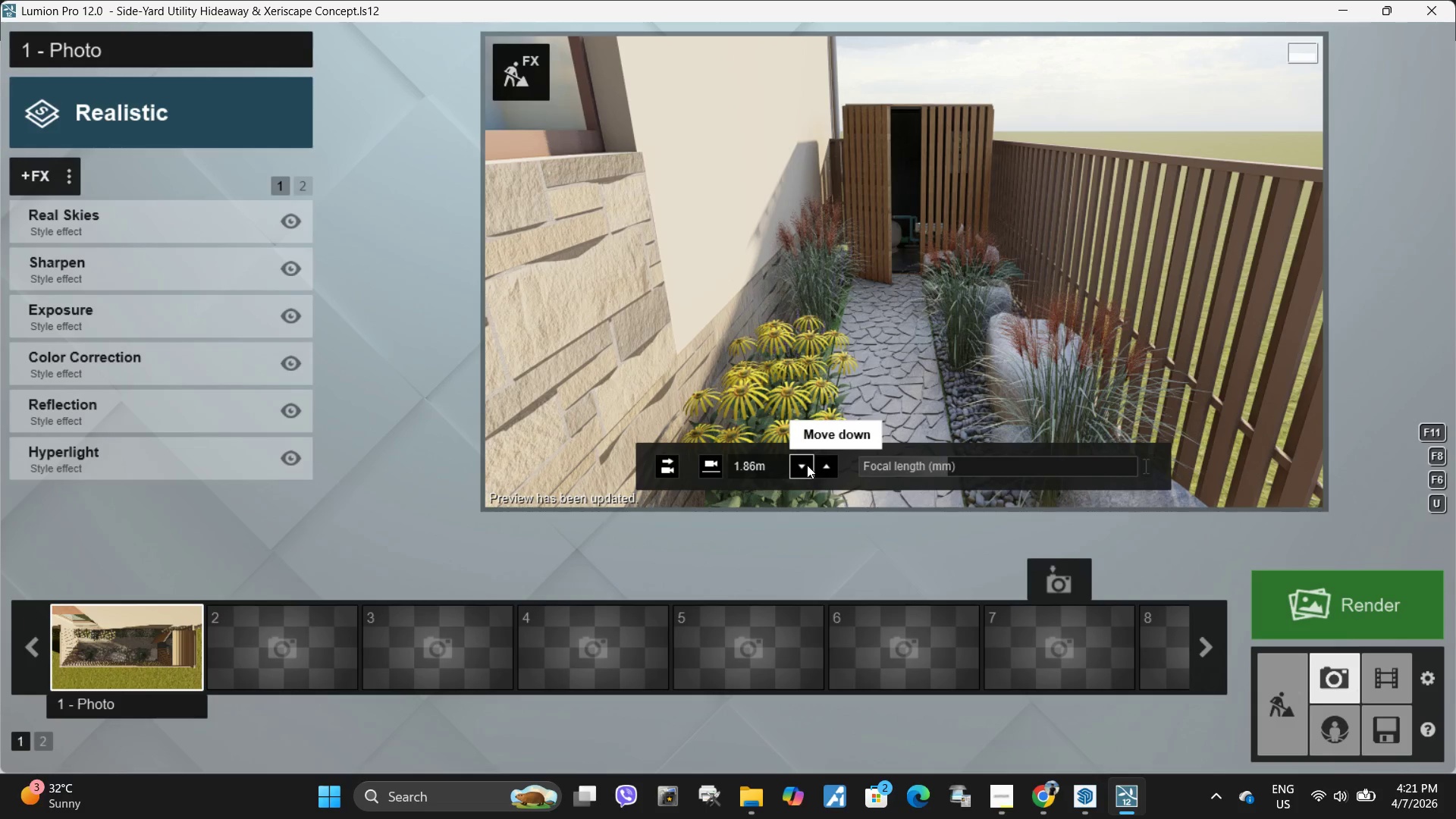 
double_click([805, 466])
 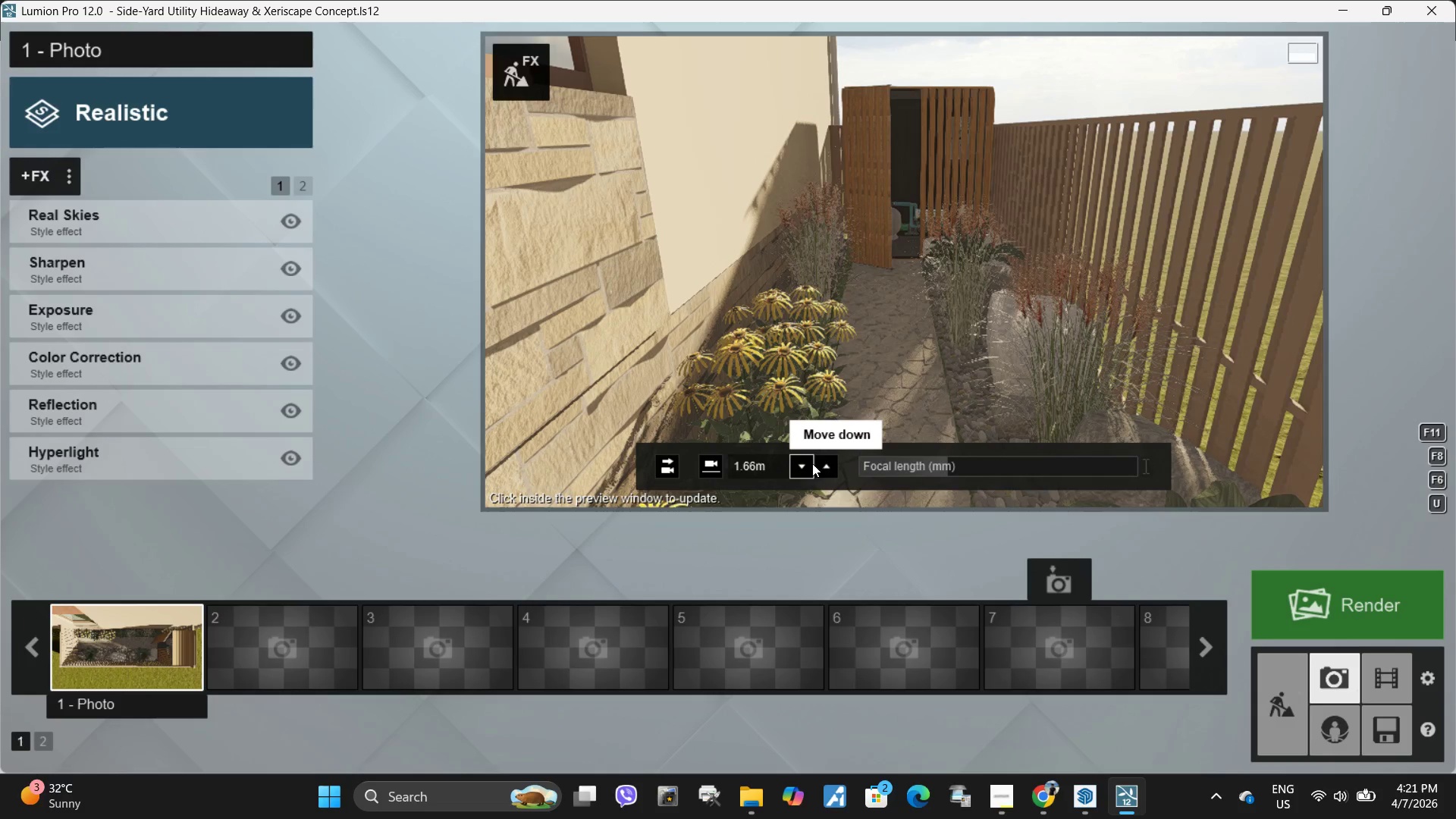 
left_click([823, 463])
 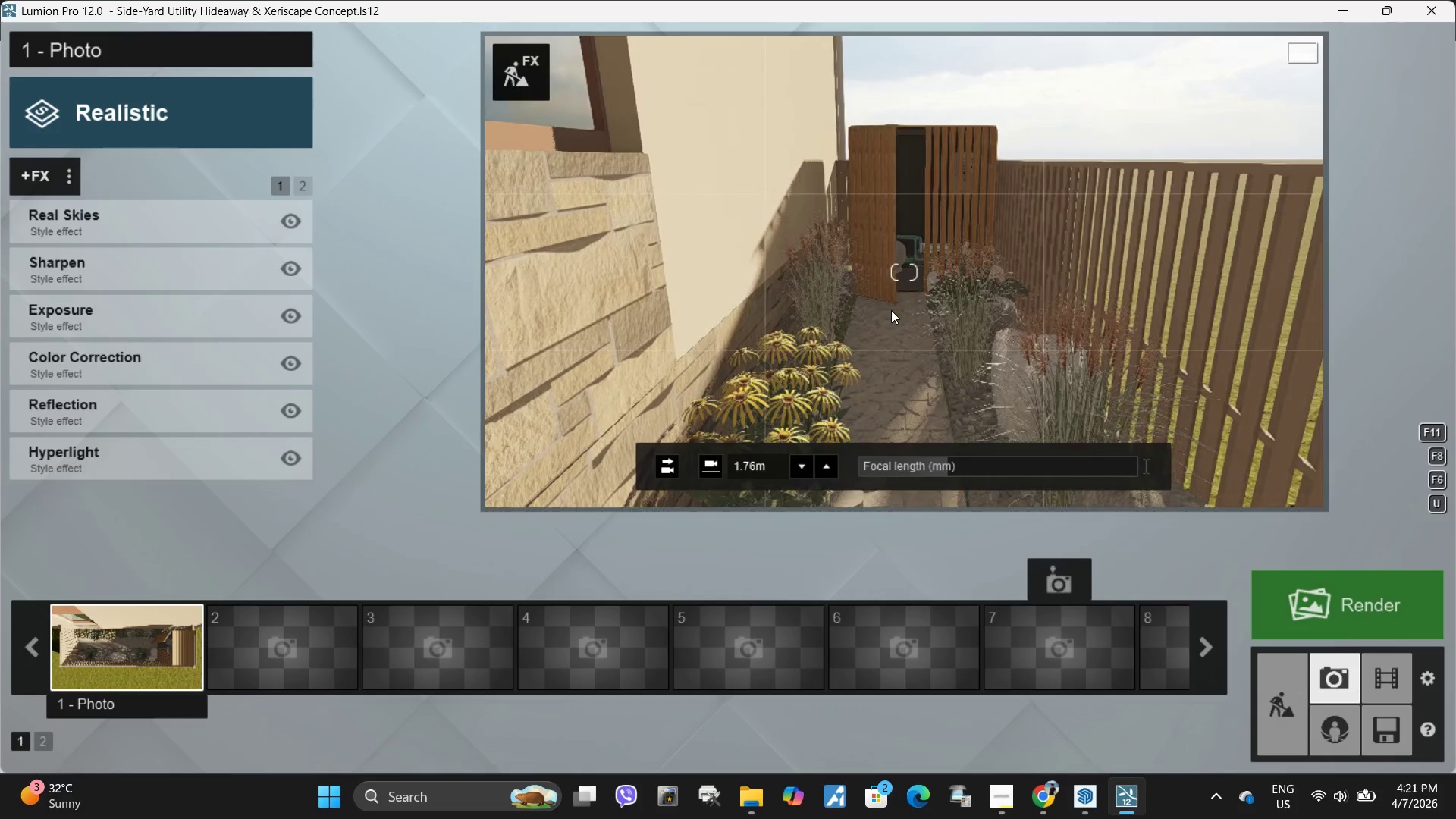 
double_click([891, 310])
 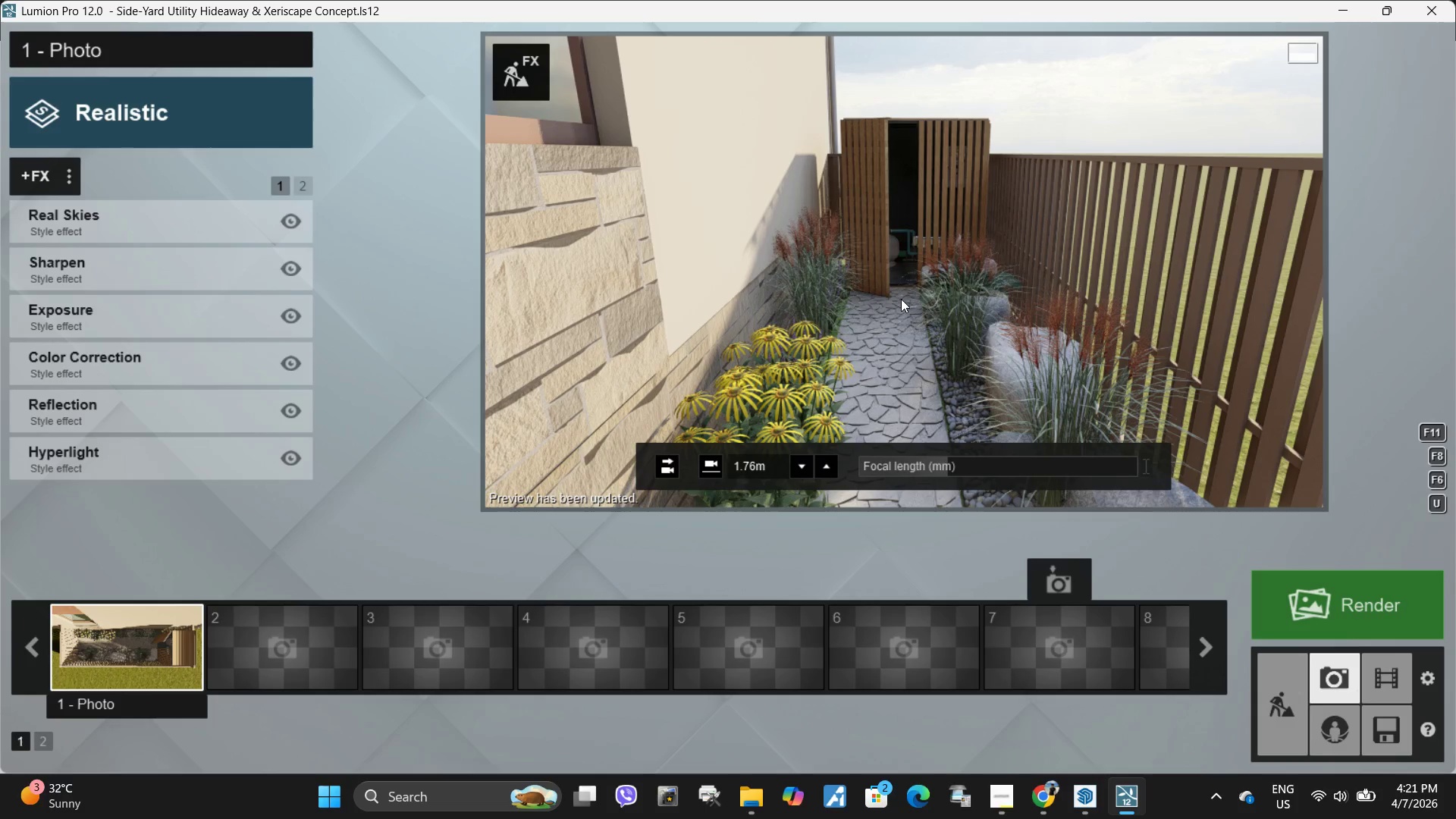 
wait(12.36)
 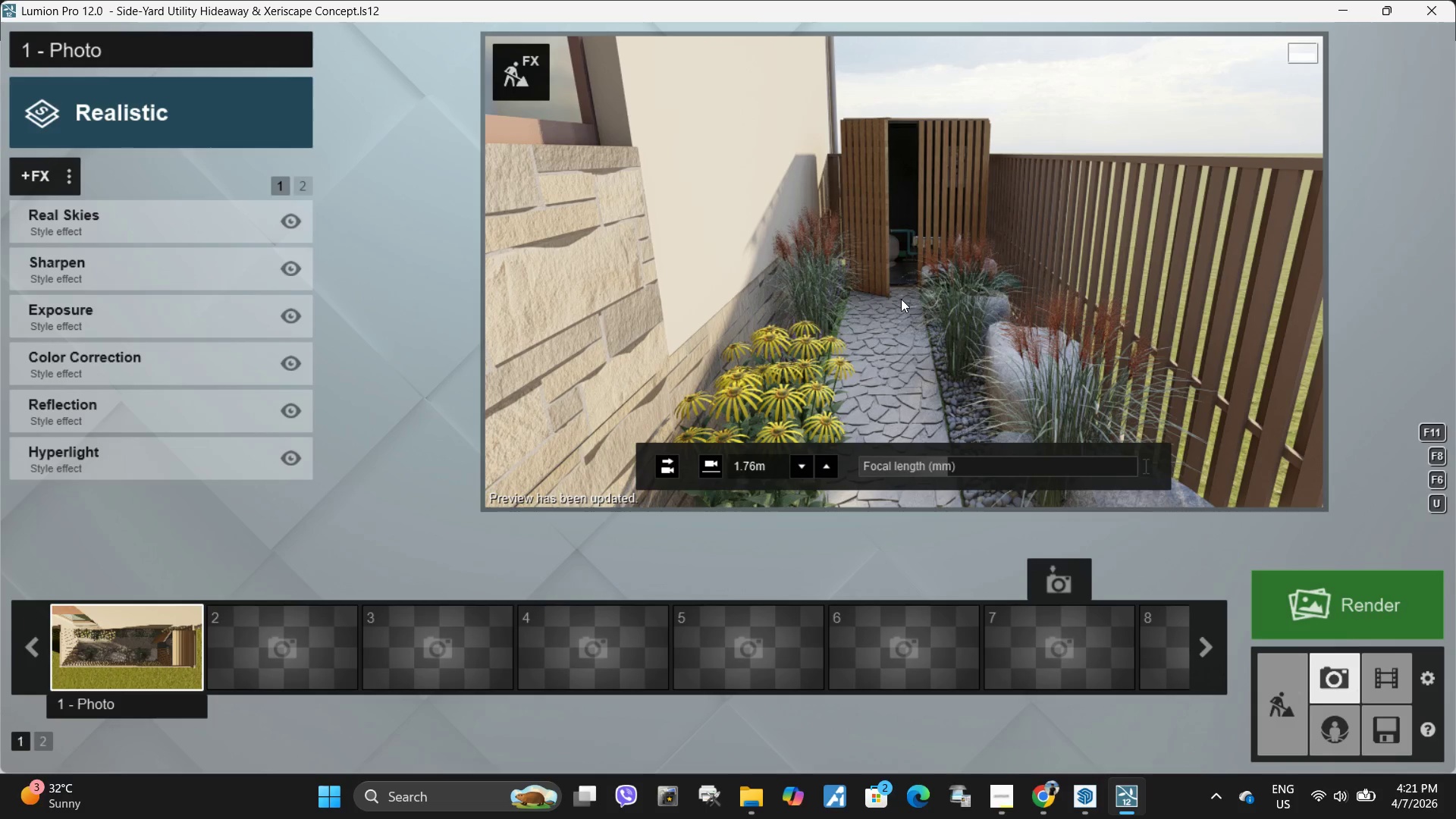 
type(eeq)
 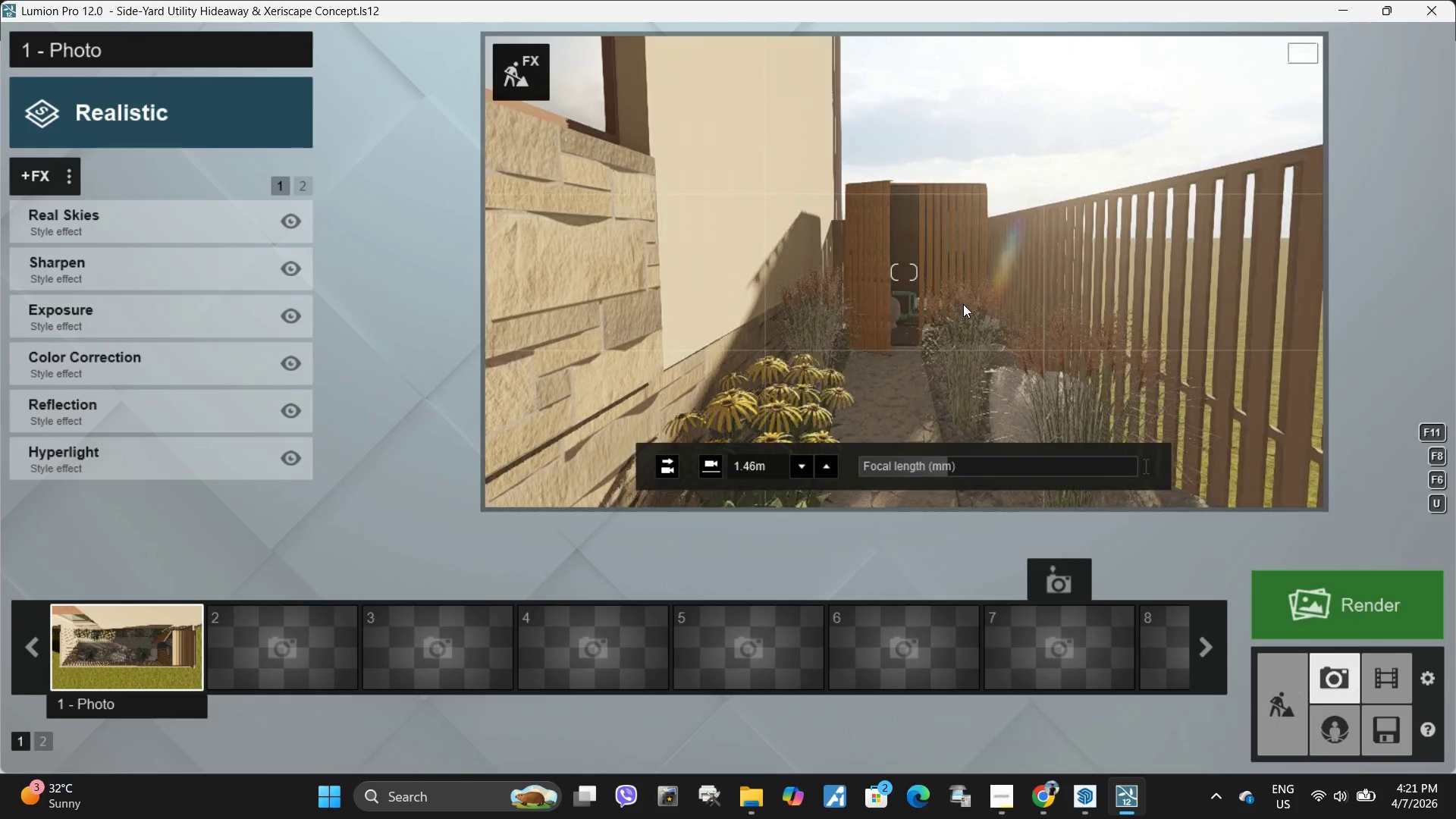 
left_click([963, 304])
 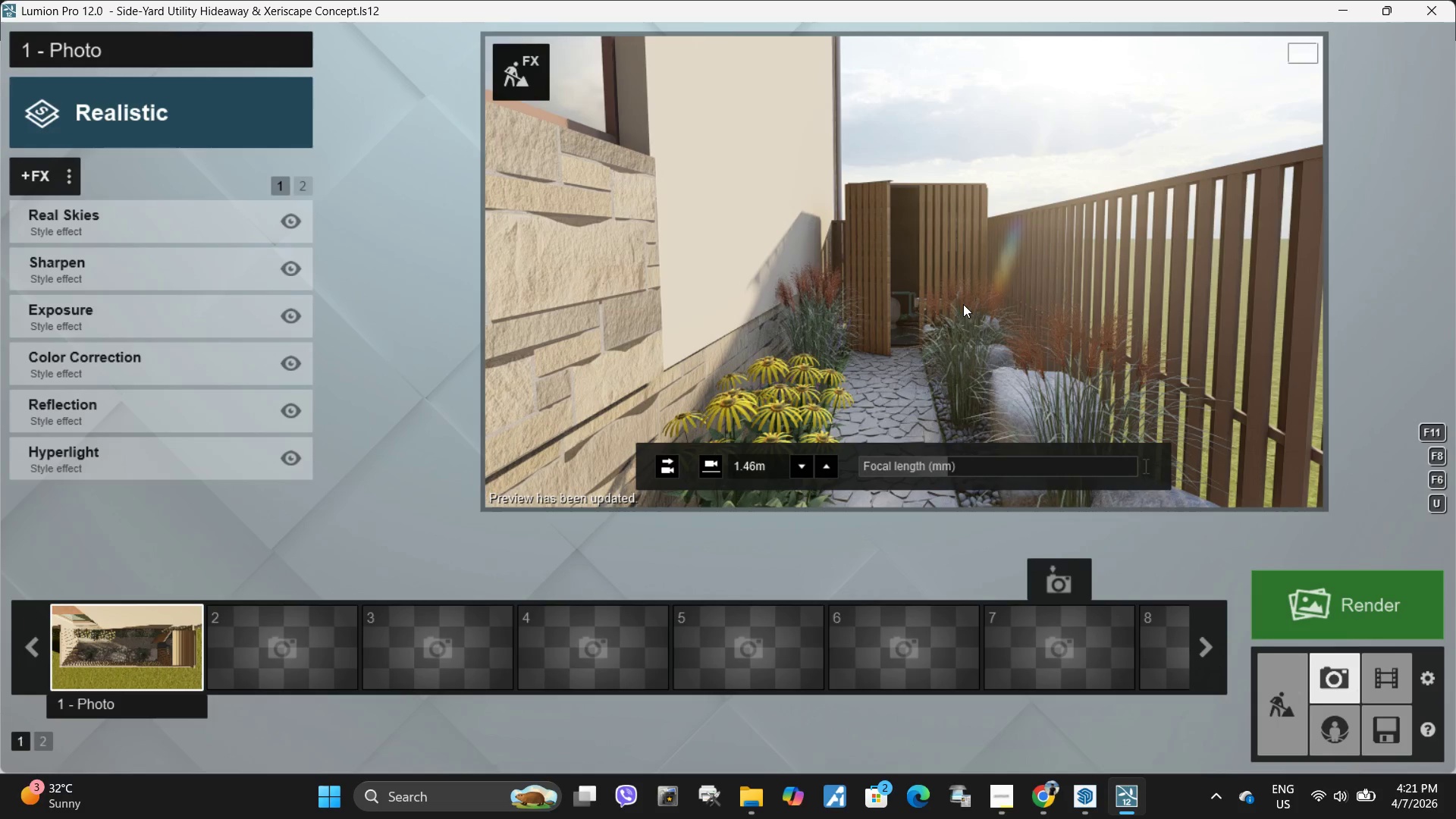 
key(E)
 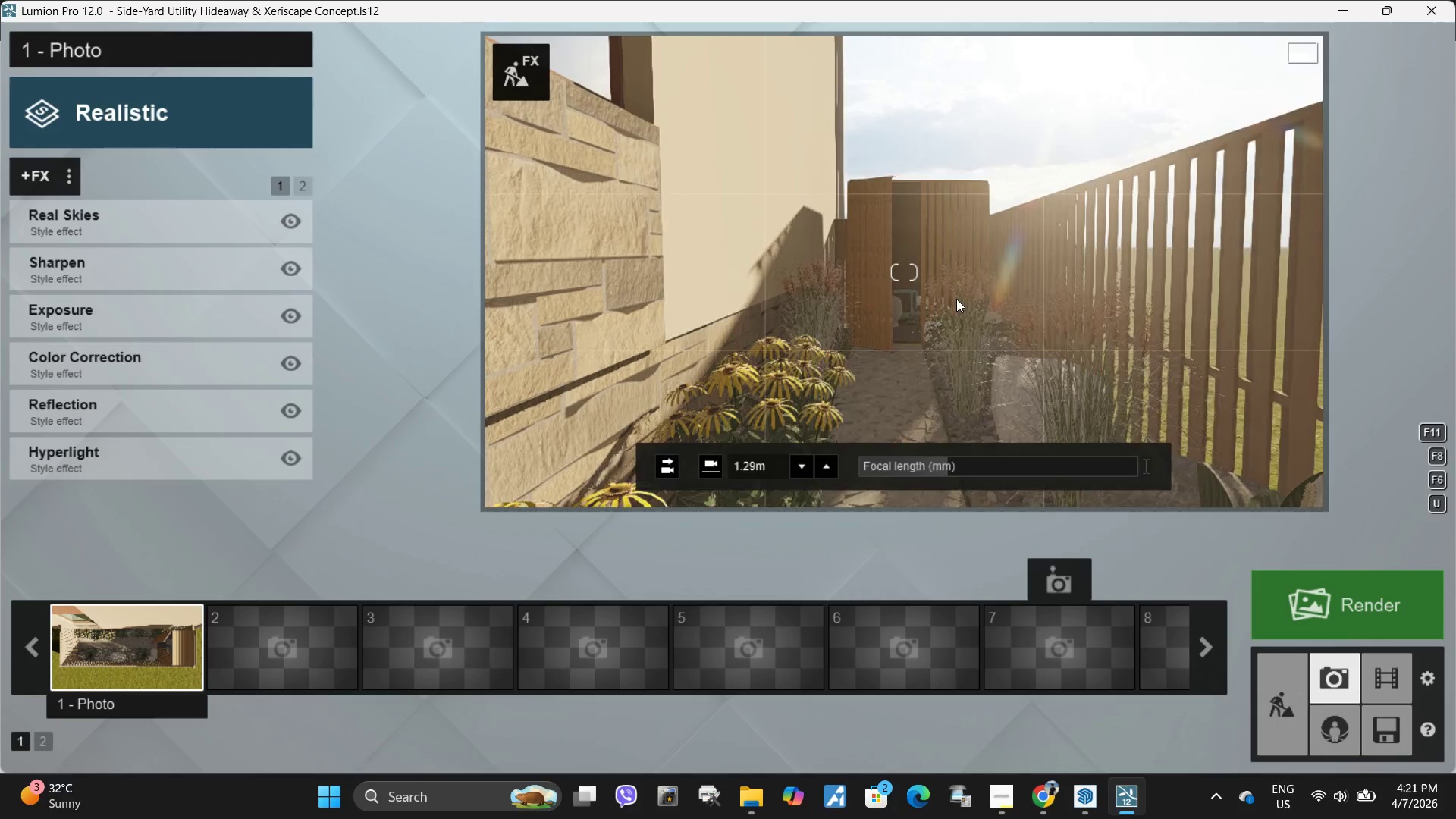 
left_click([956, 299])
 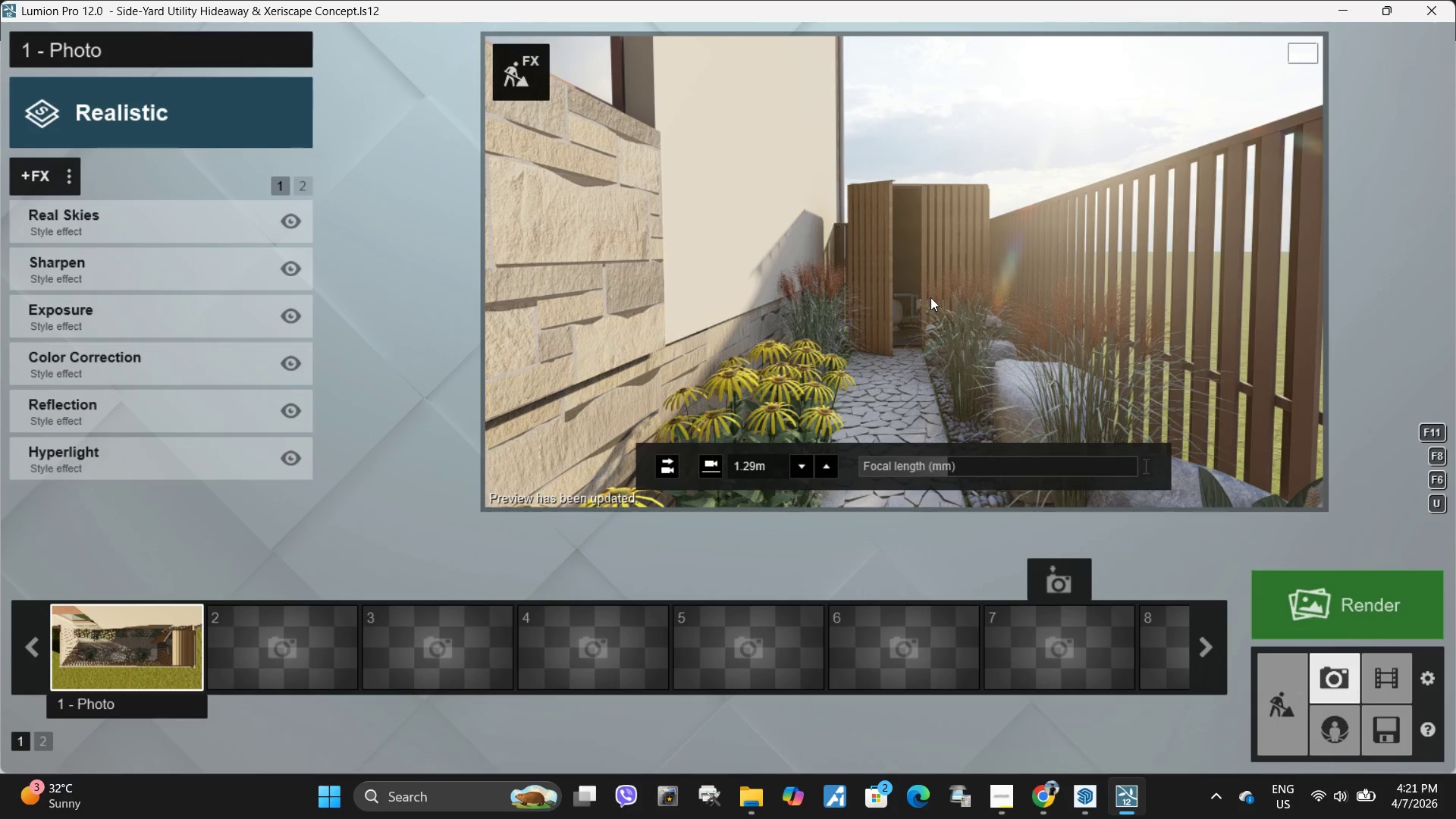 
type(ssww)
 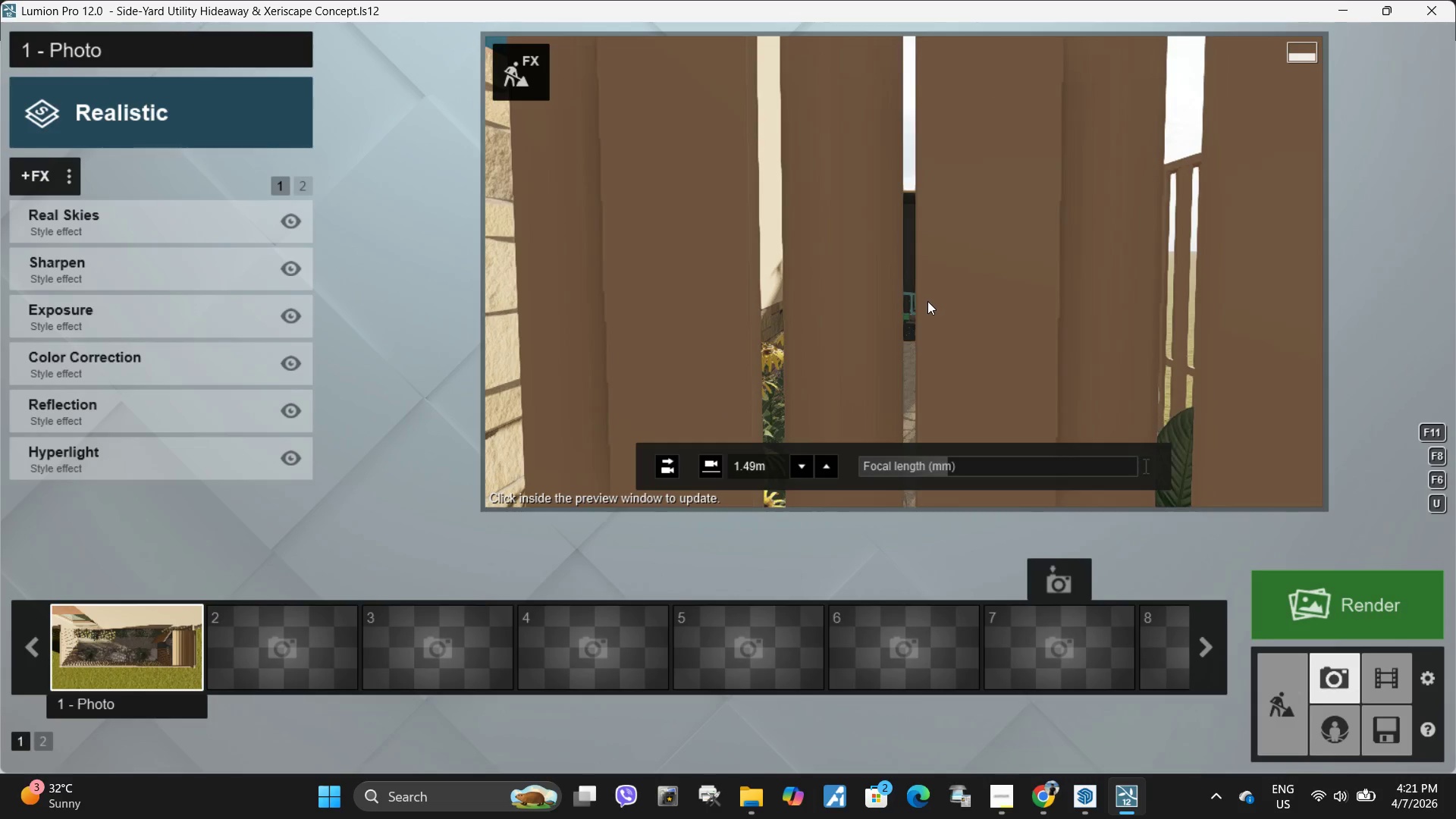 
key(W)
 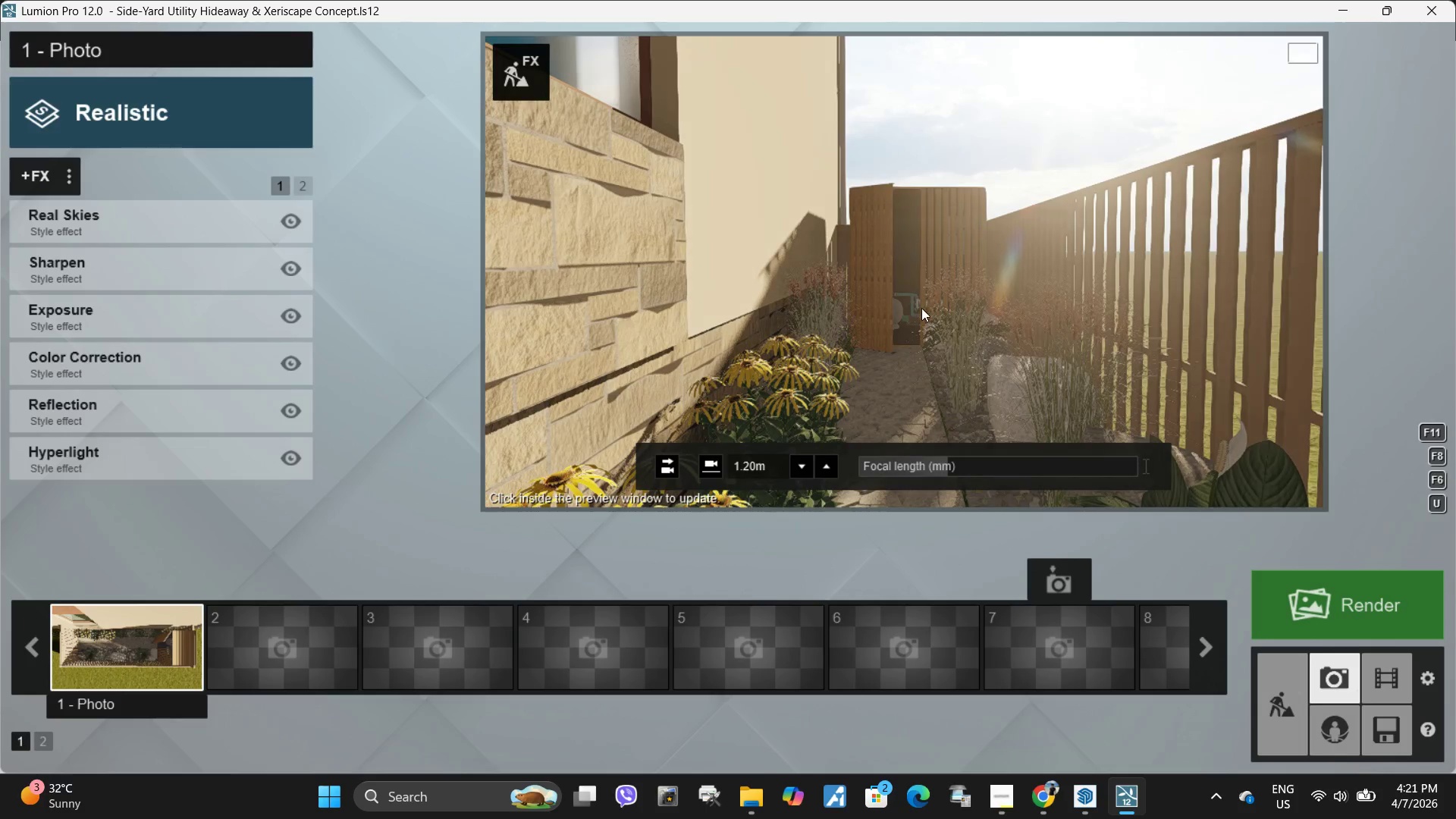 
left_click([918, 313])
 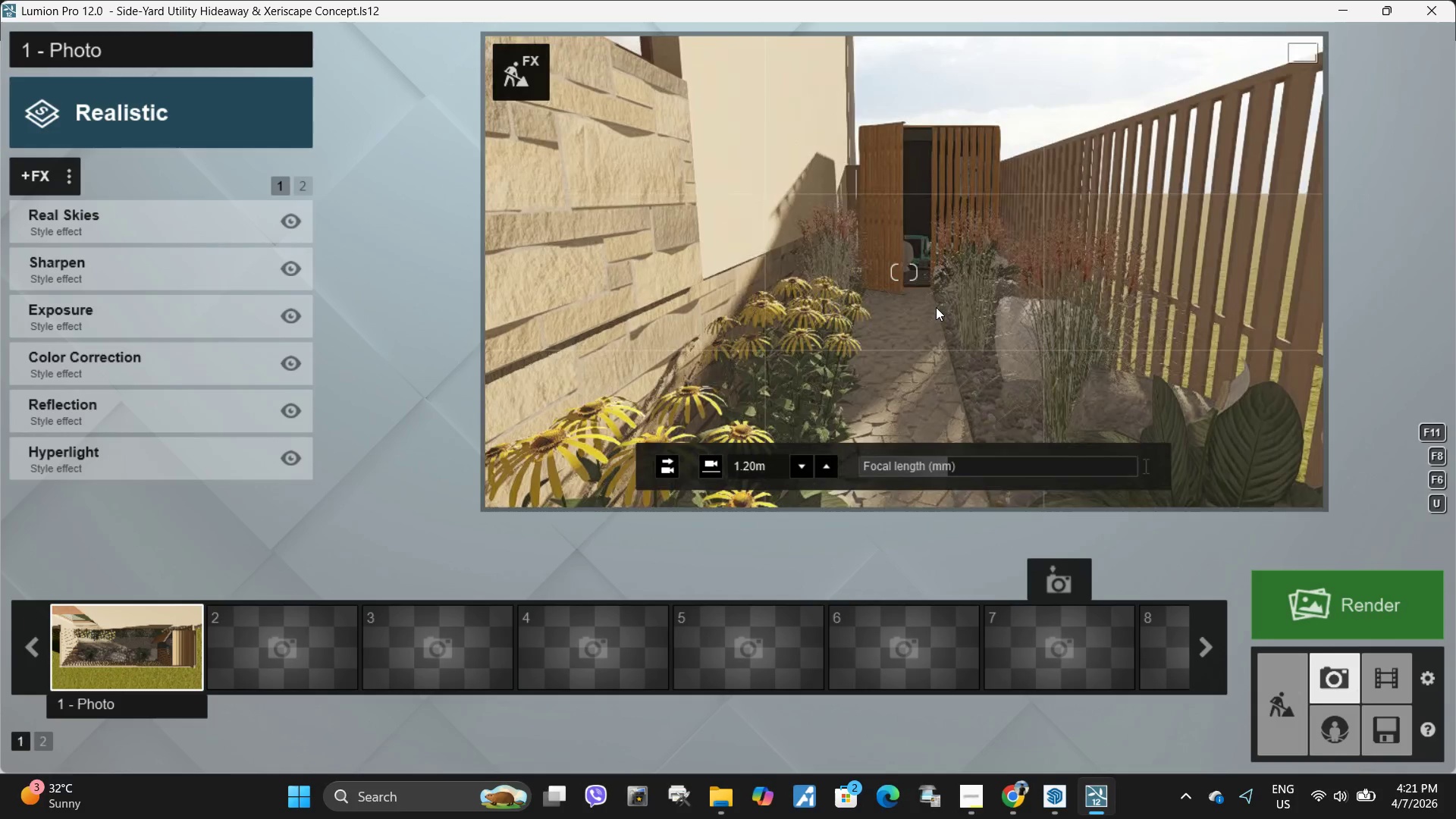 
double_click([936, 307])
 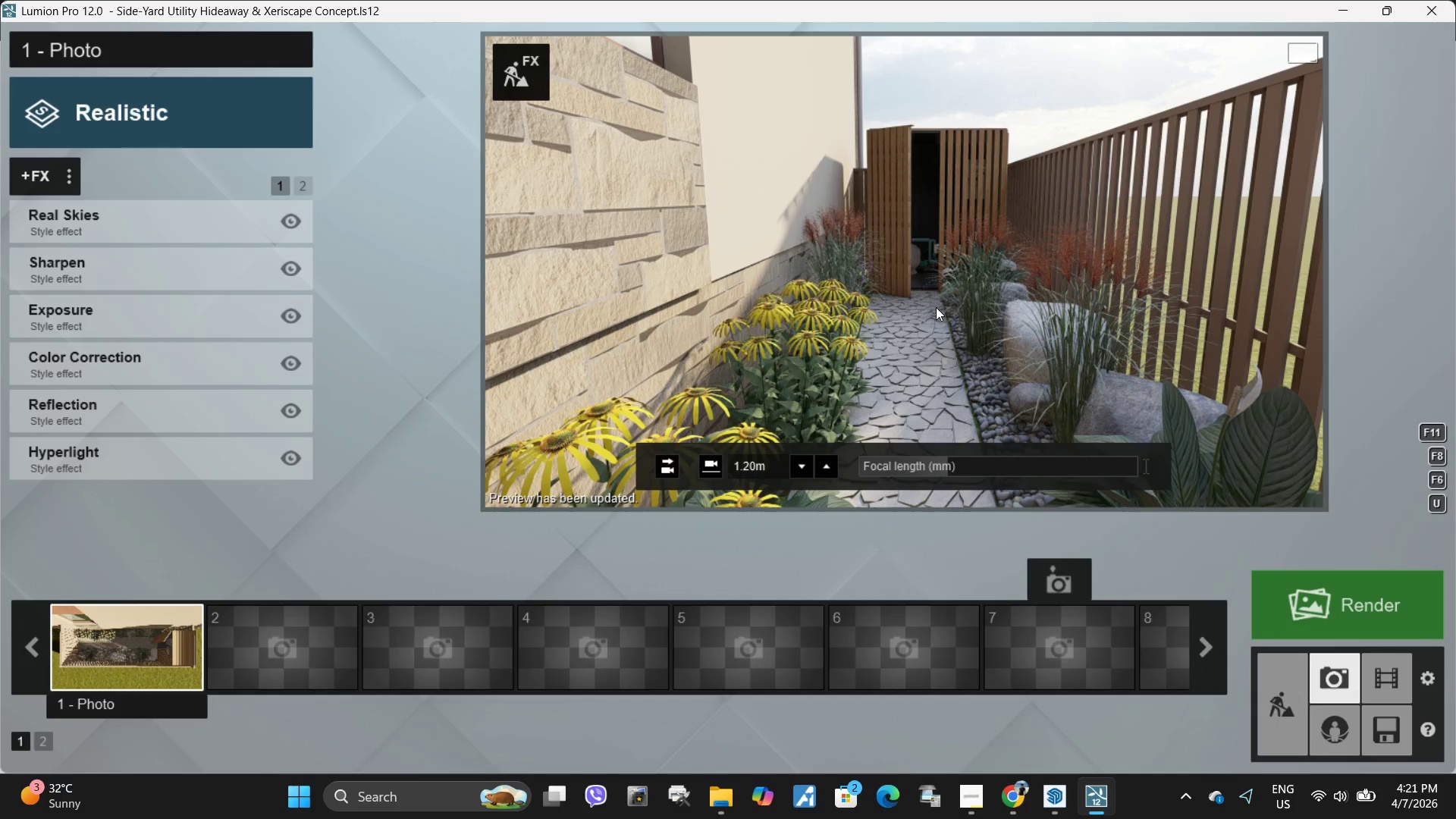 
wait(7.25)
 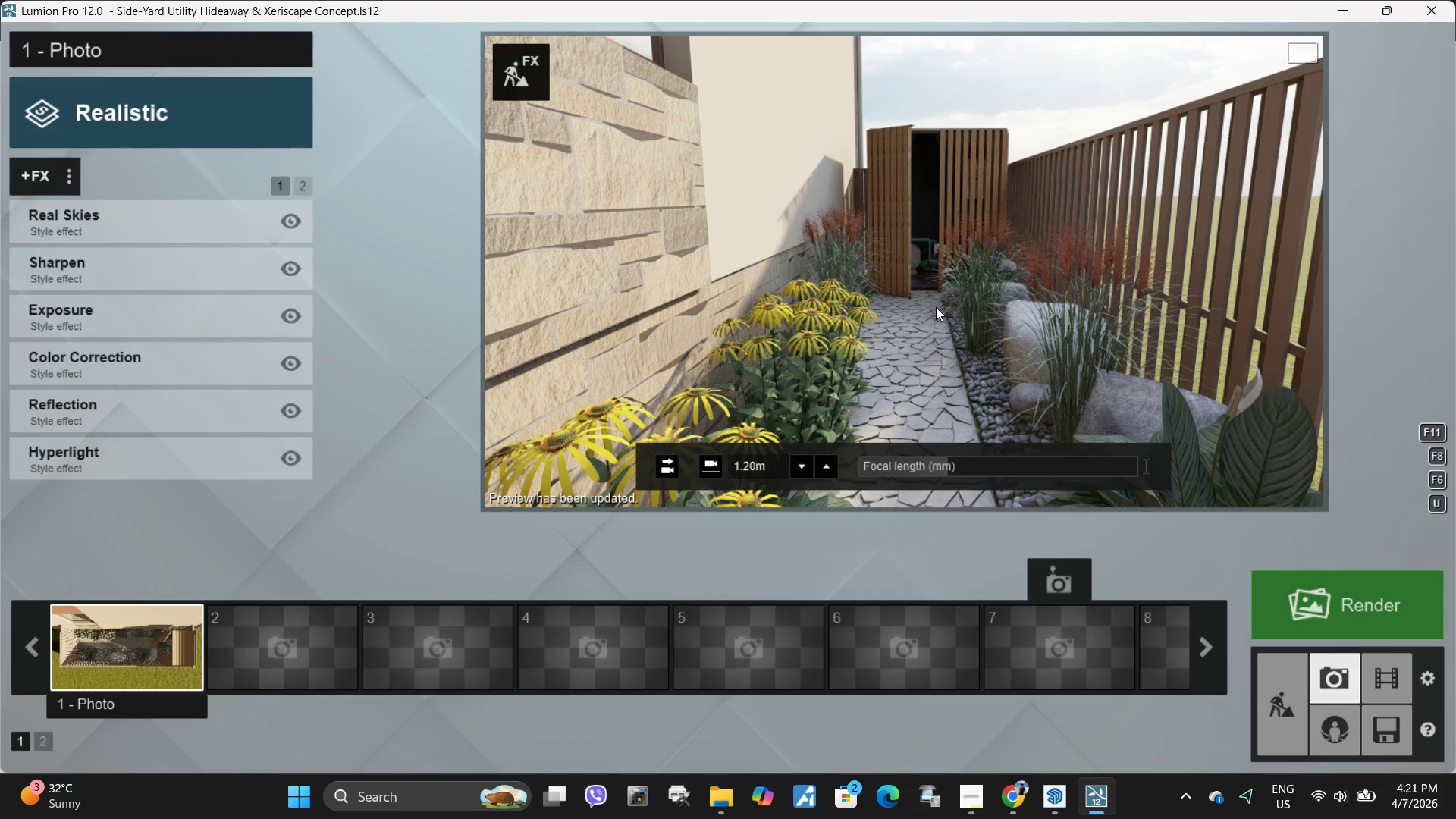 
left_click([962, 326])
 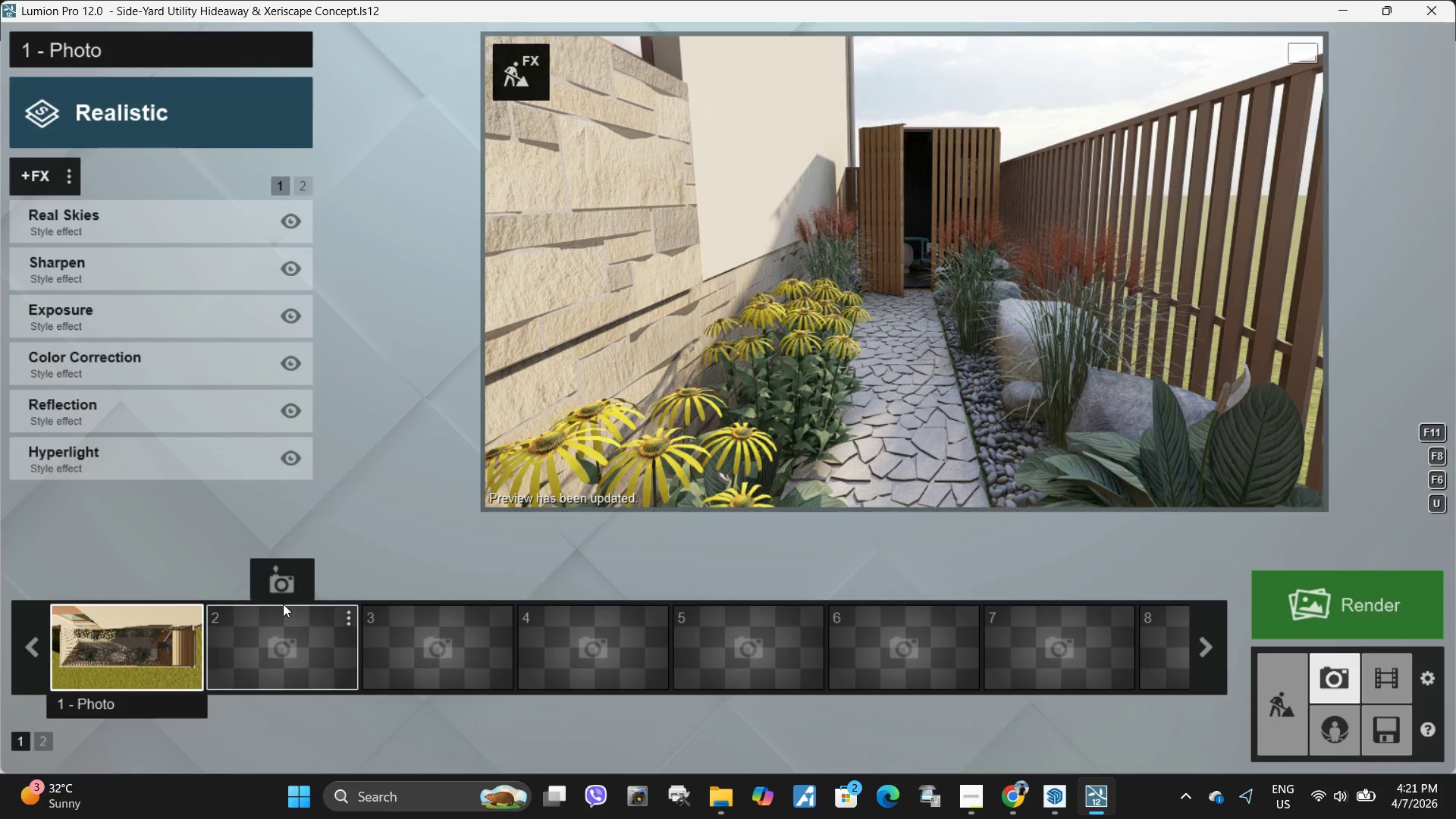 
left_click([283, 573])
 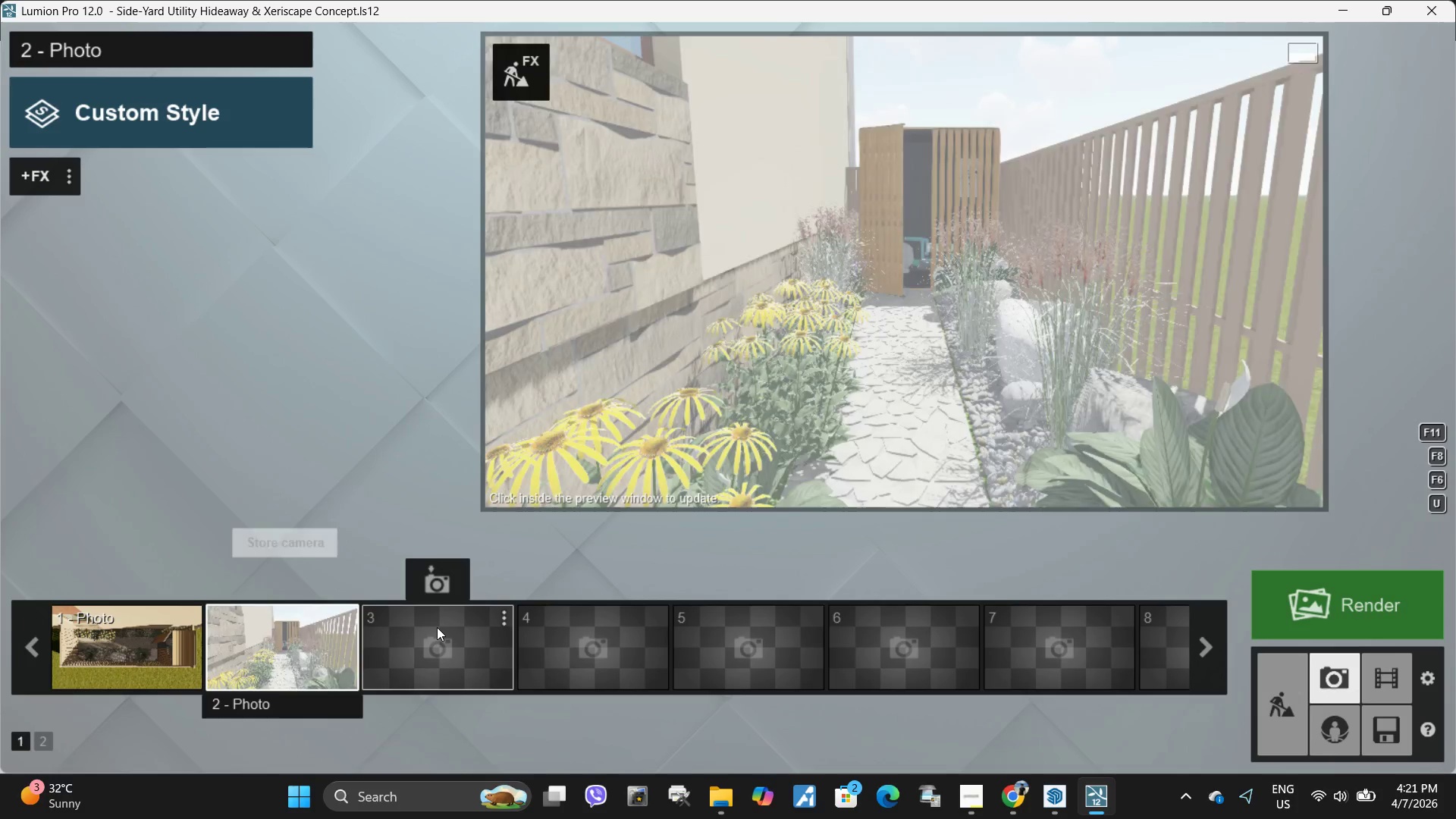 
left_click([437, 627])
 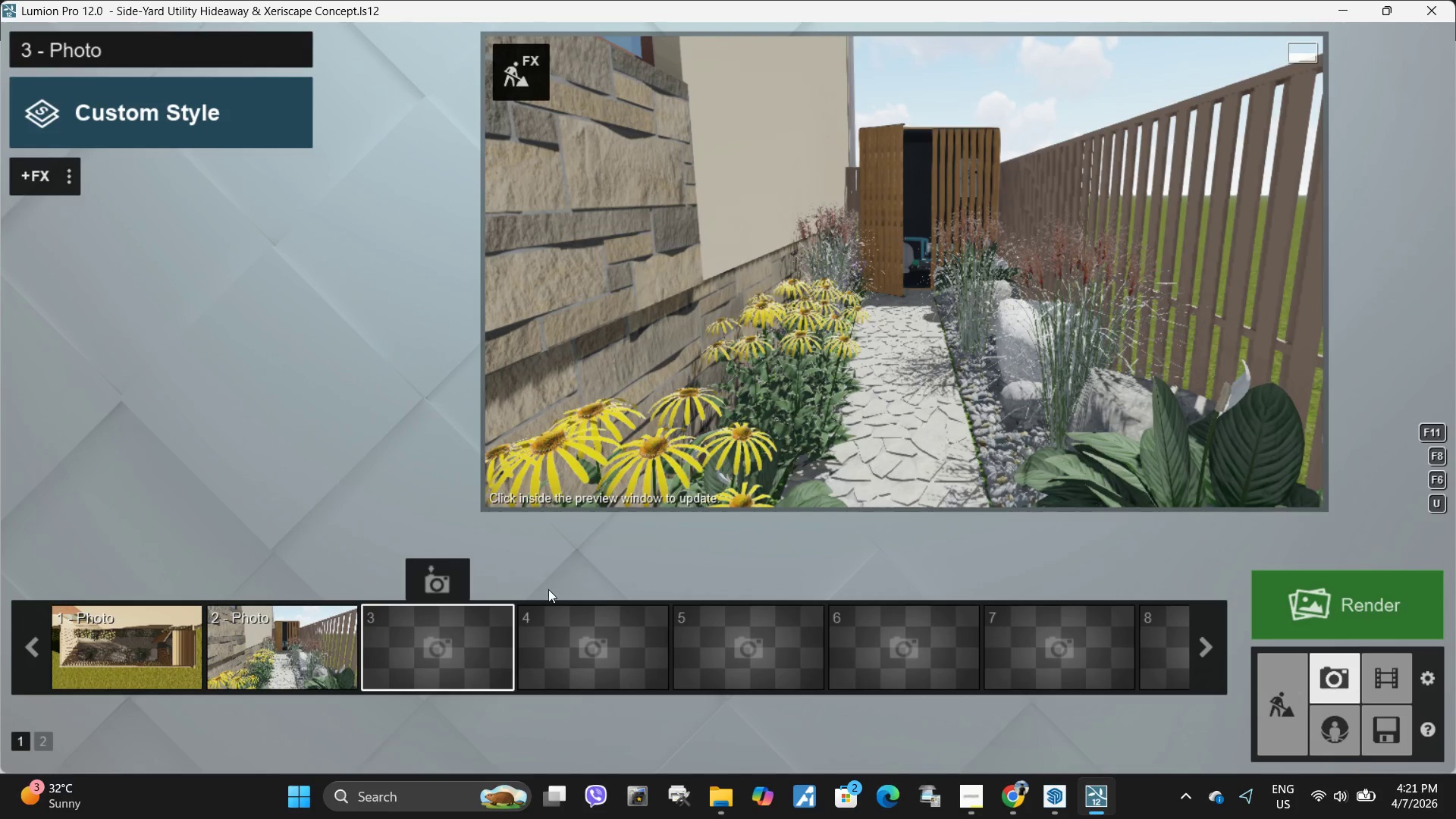 
hold_key(key=W, duration=1.33)
 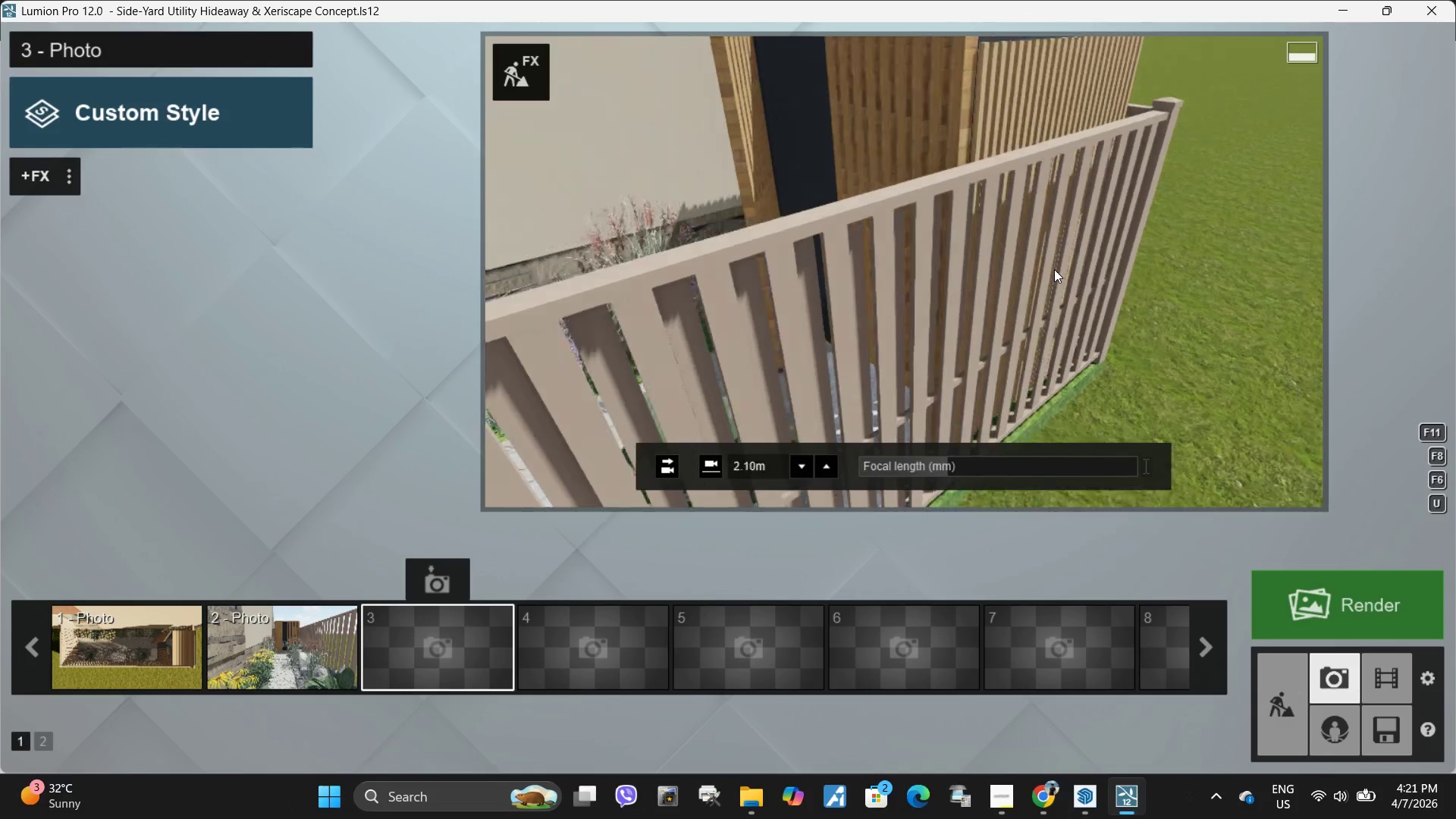 
type(ds)
 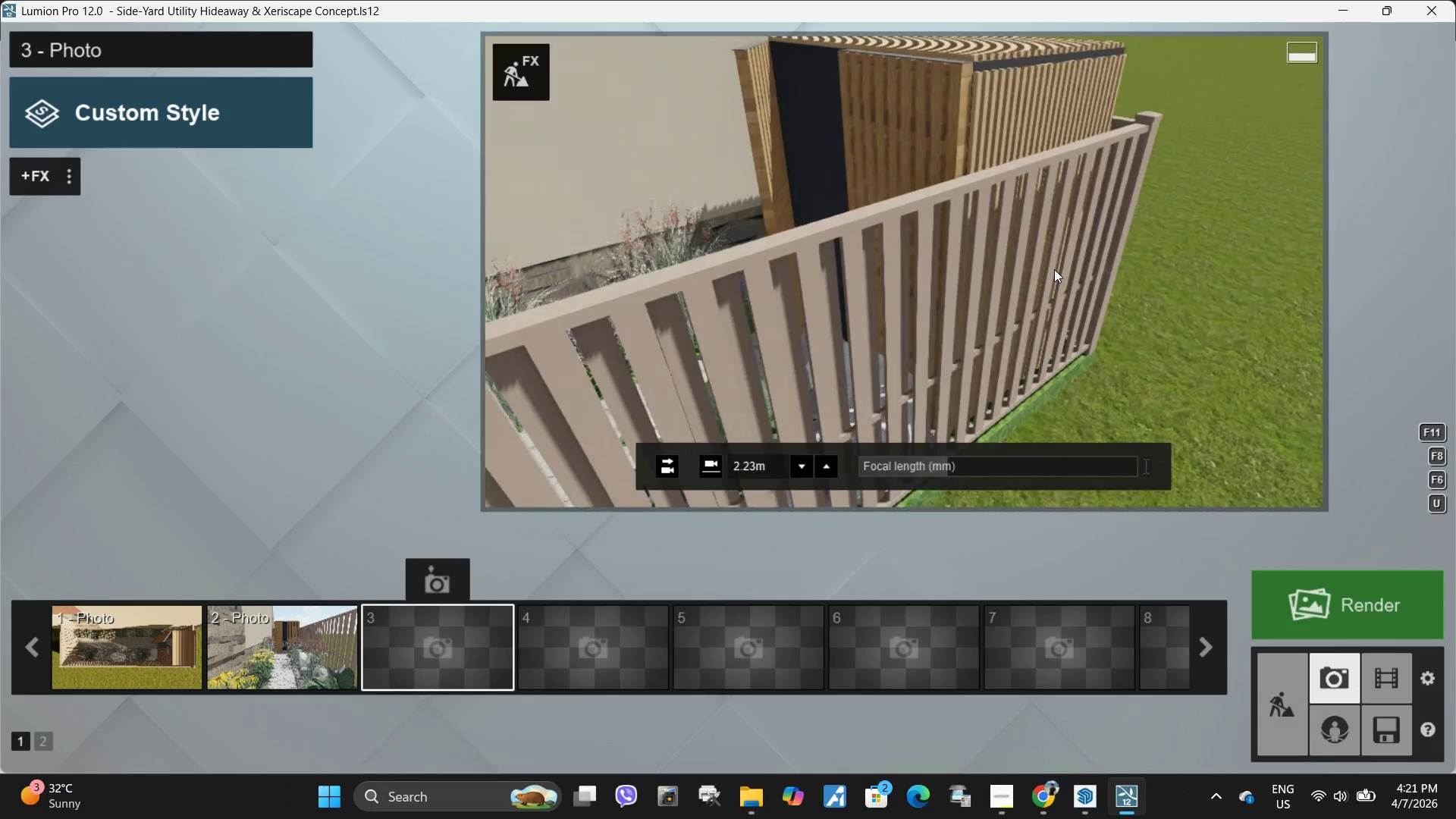 
hold_key(key=Q, duration=0.59)
 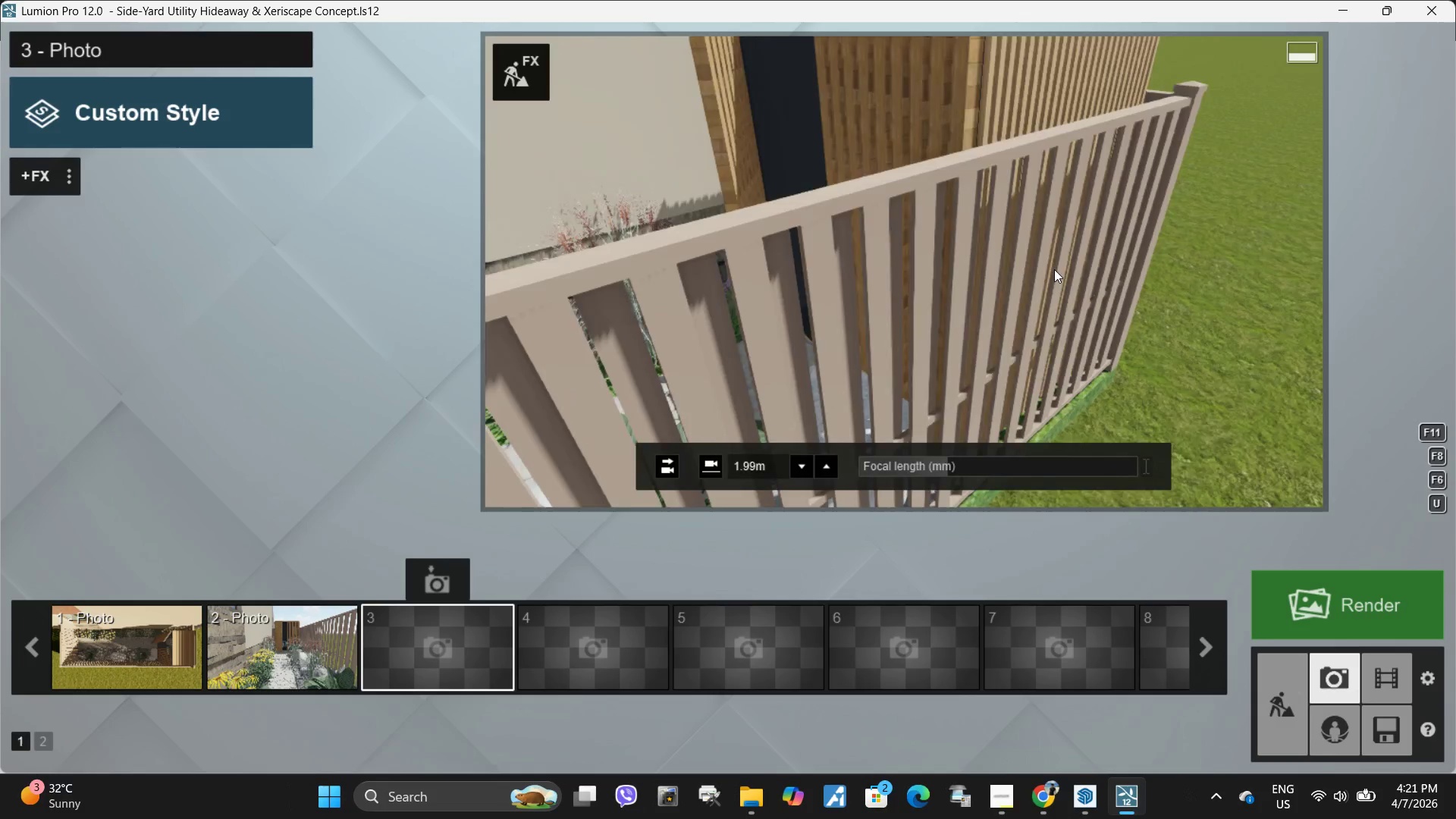 
wait(5.02)
 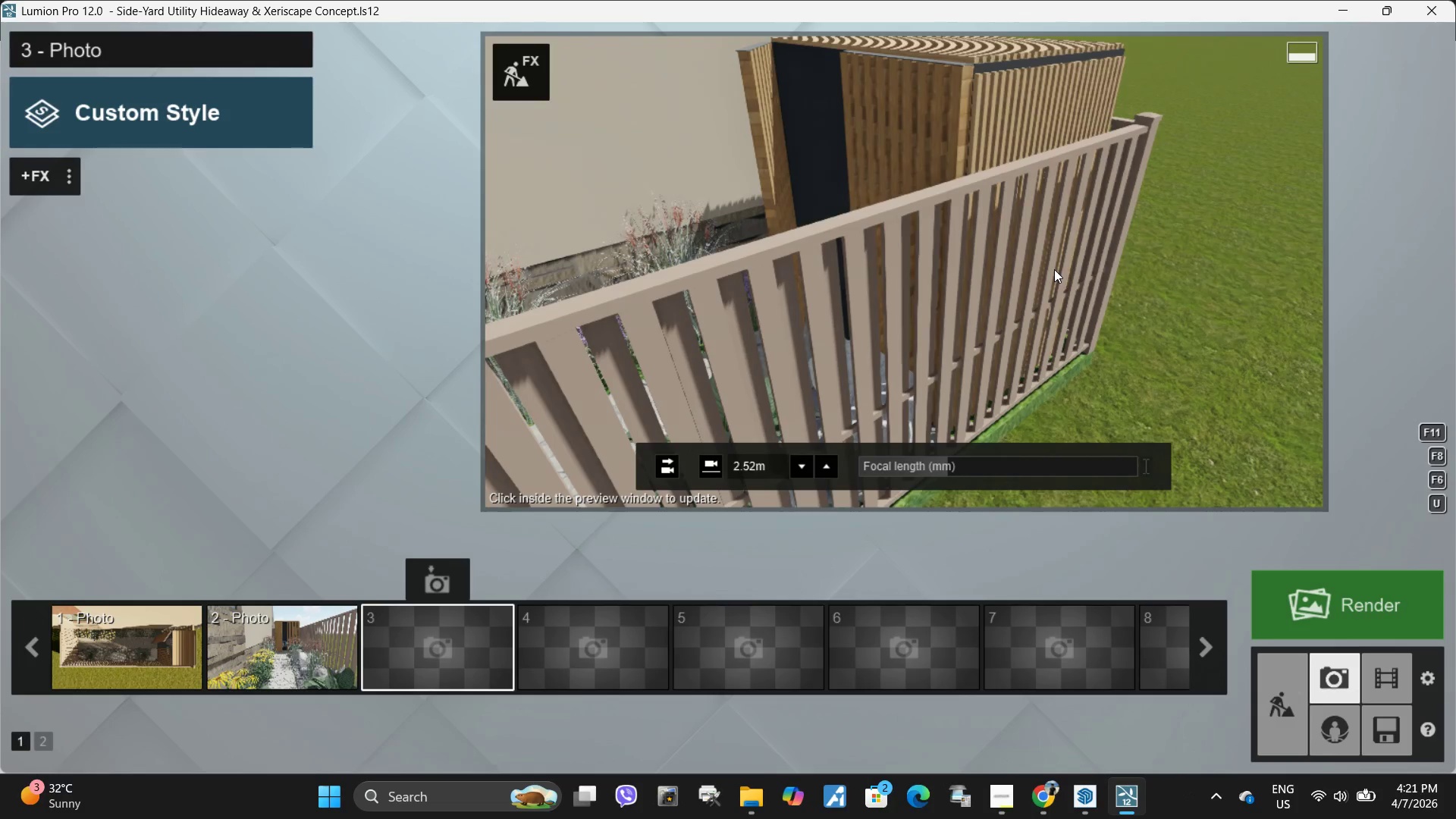 
mouse_move([1001, 693])
 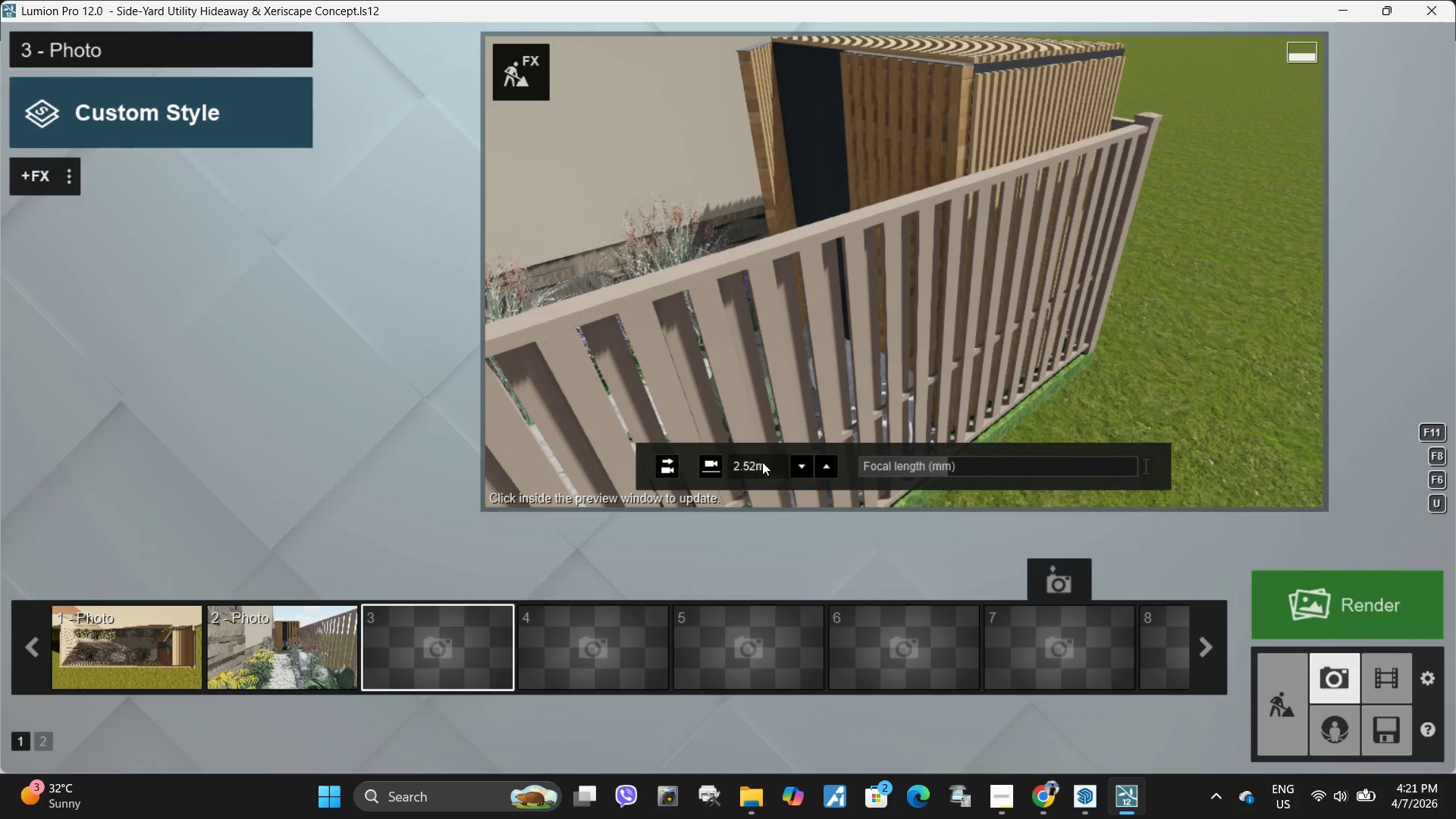 
type(sqwqssdsaawaaee)
 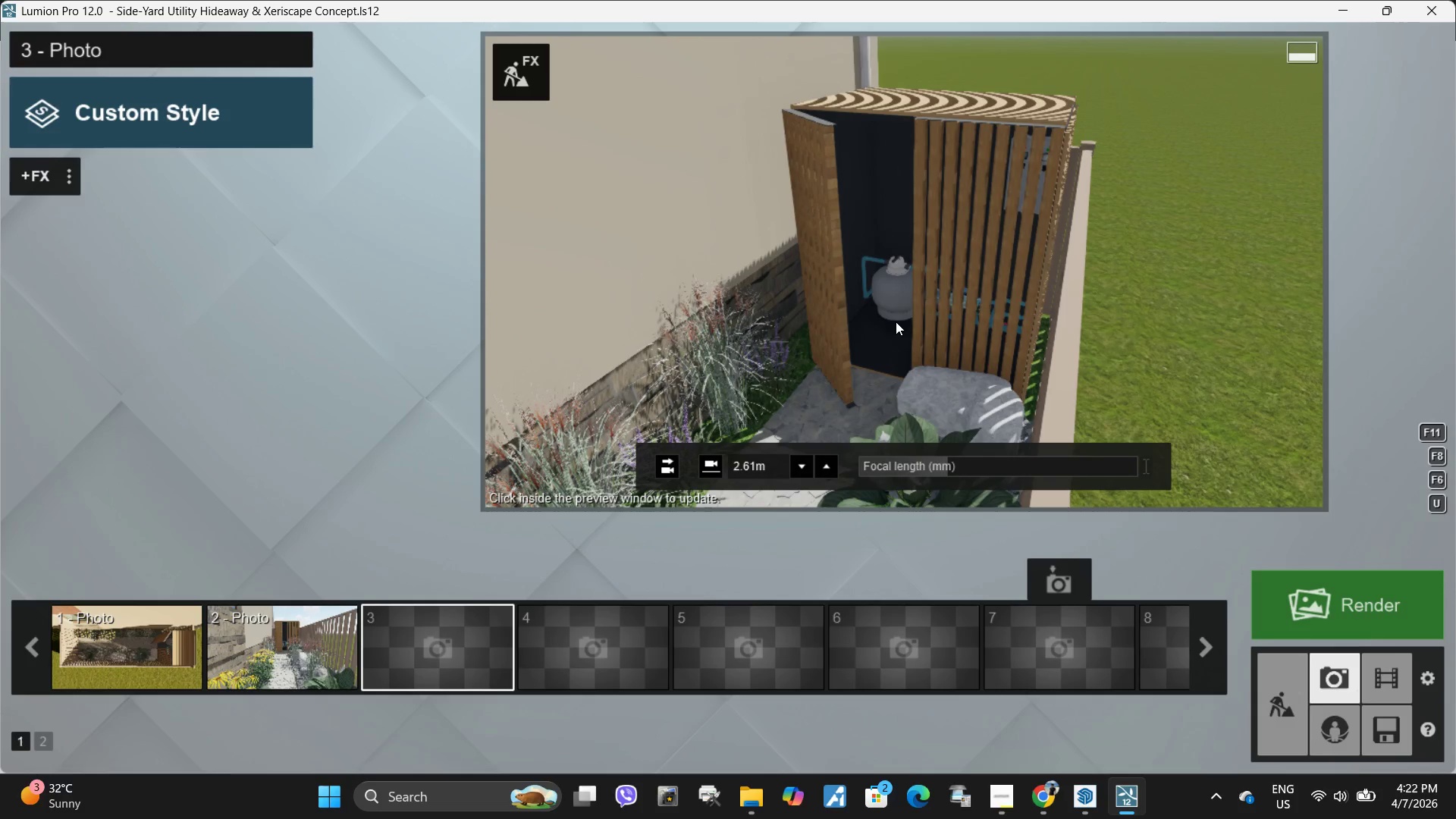 
type(aaaesddd)
 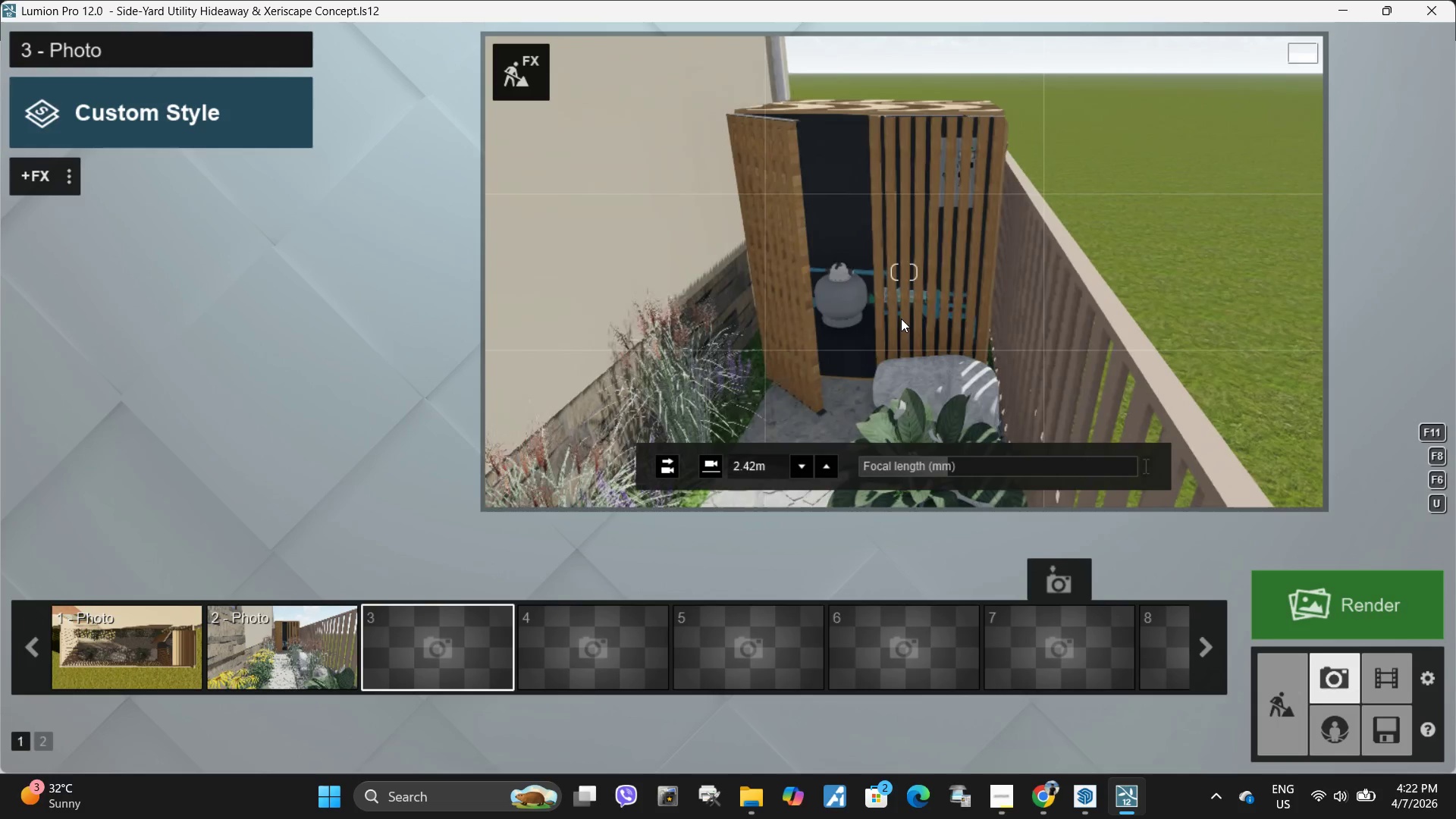 
type(daaq)
 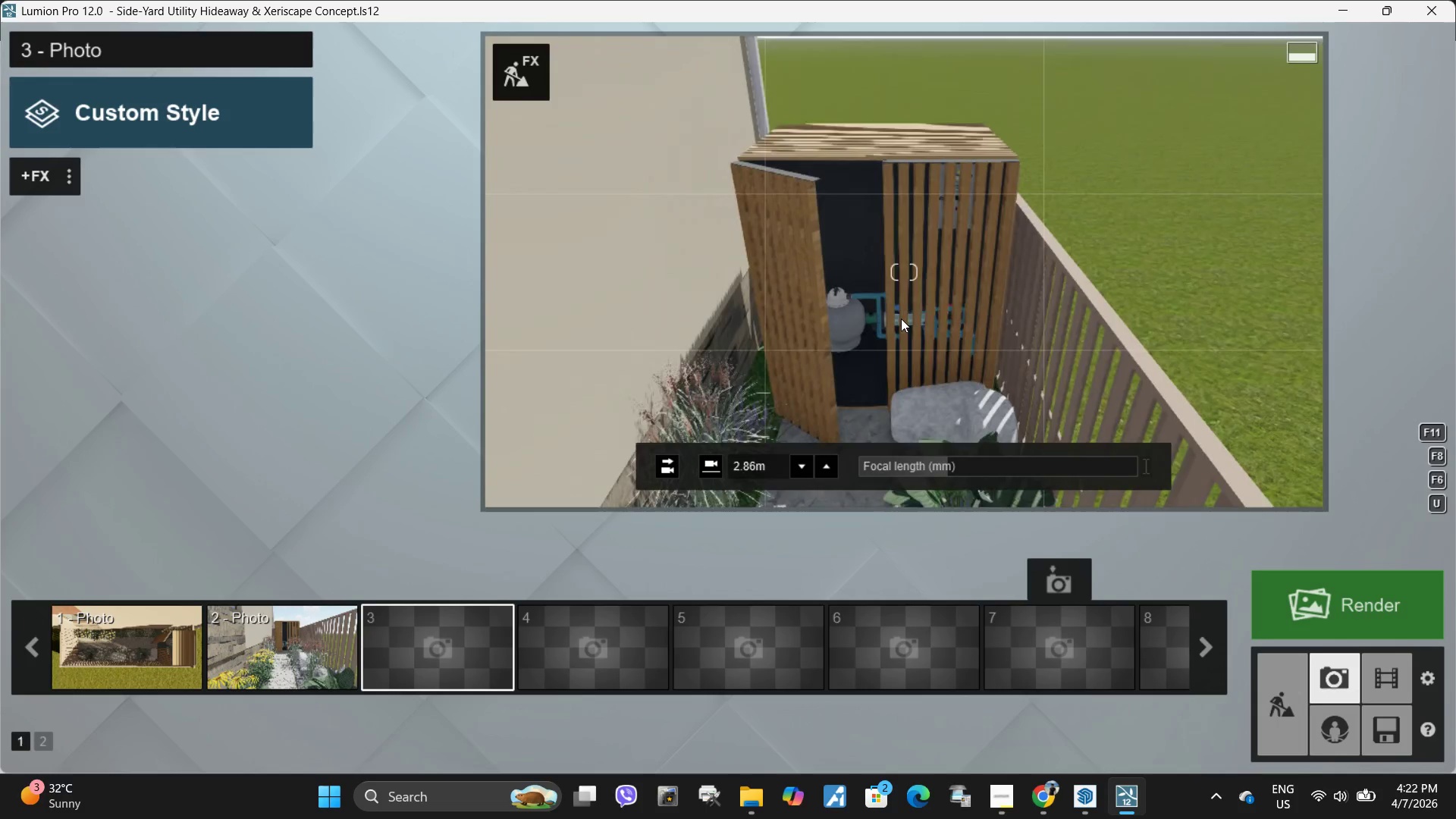 
left_click([901, 318])
 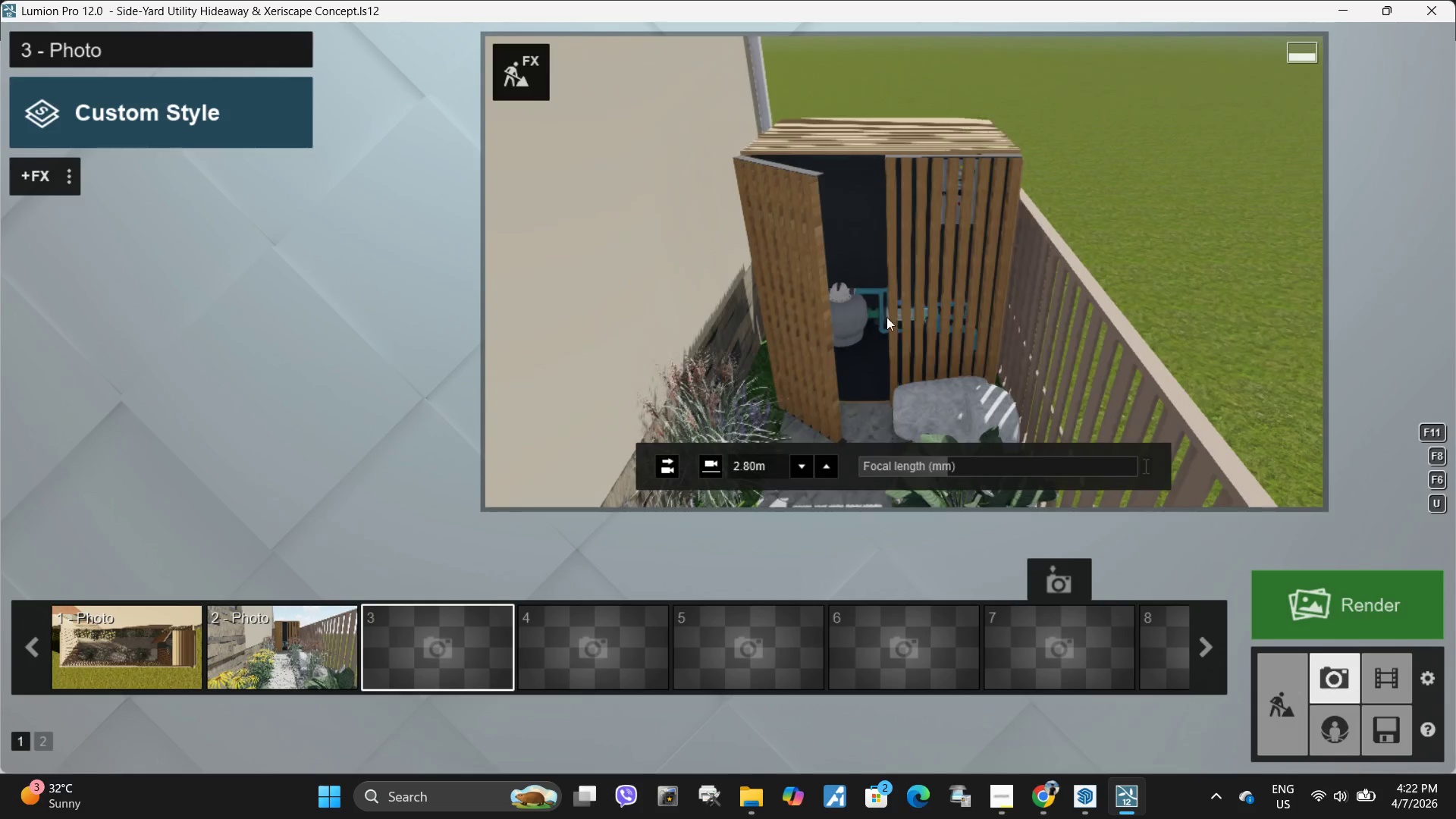 
left_click([885, 316])
 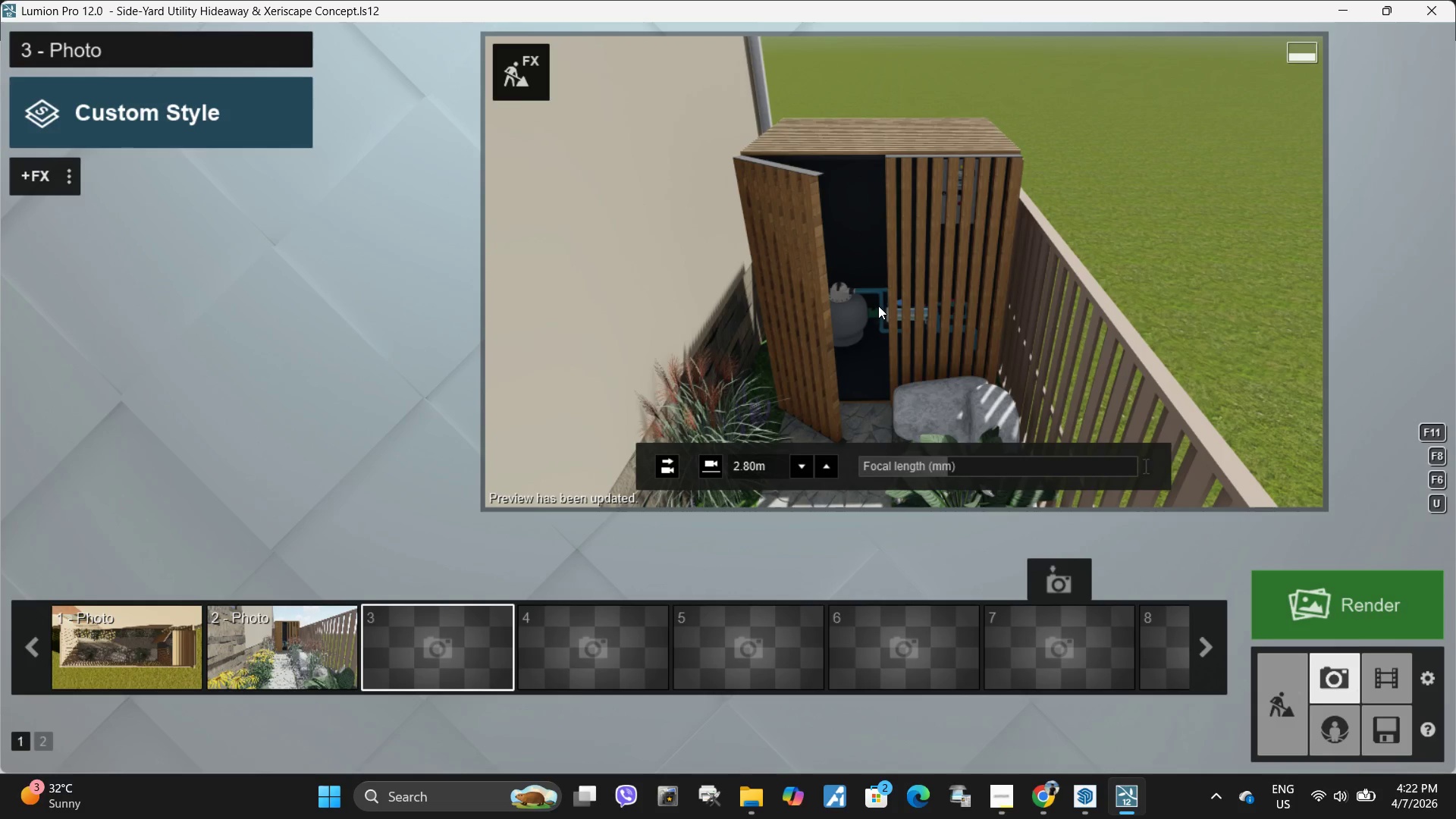 
wait(5.03)
 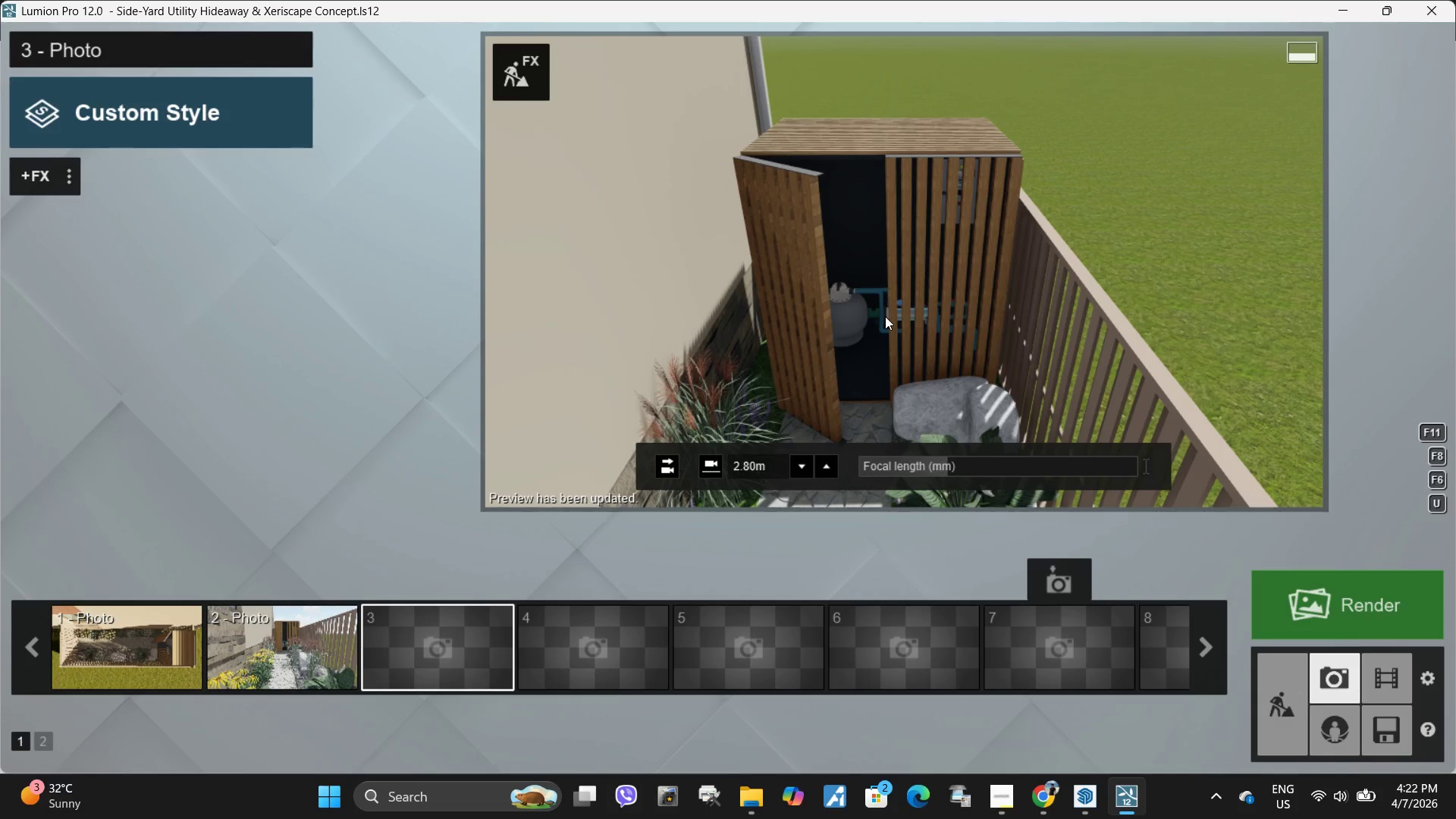 
type(aa)
 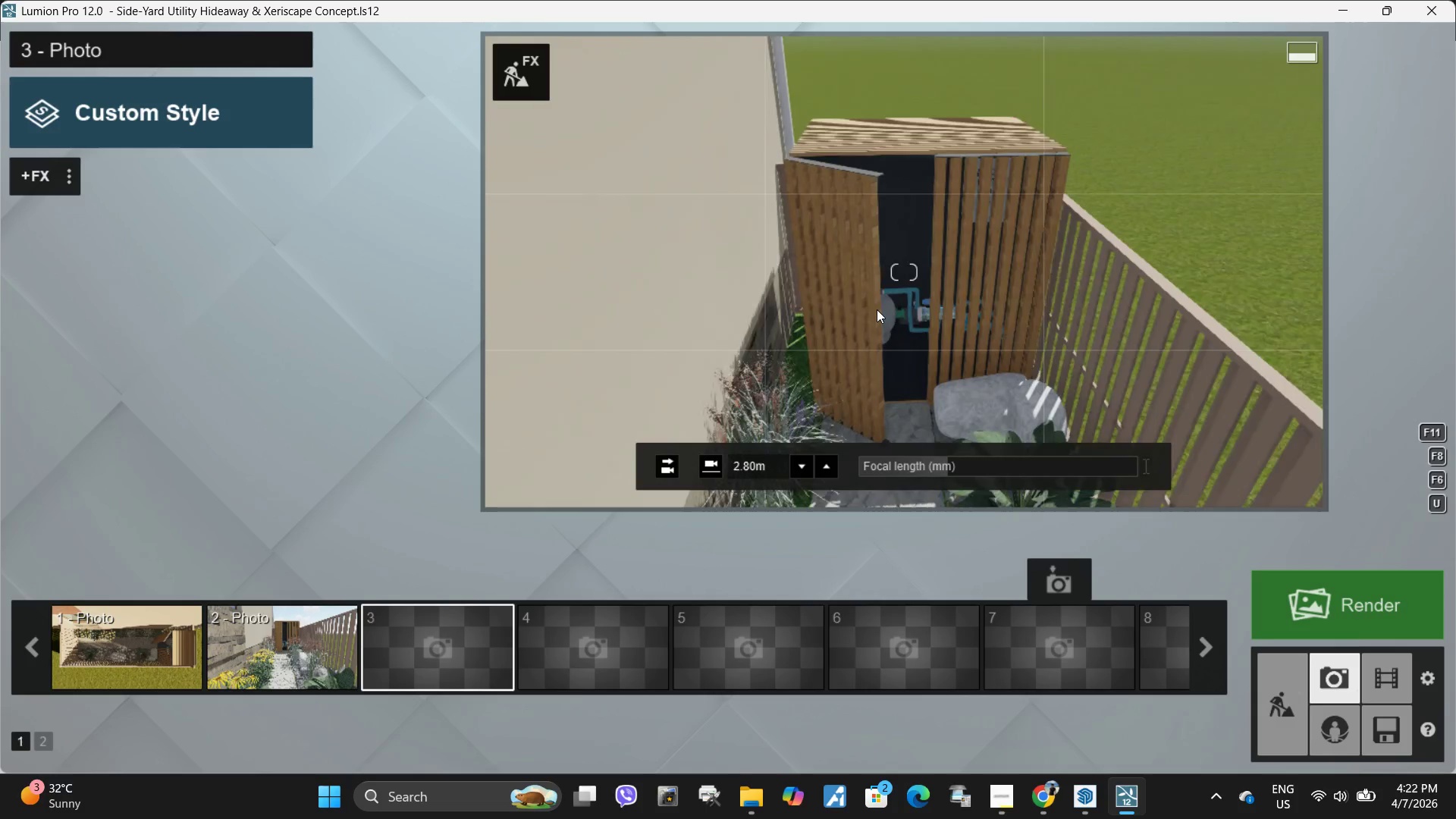 
type(awadwdds)
 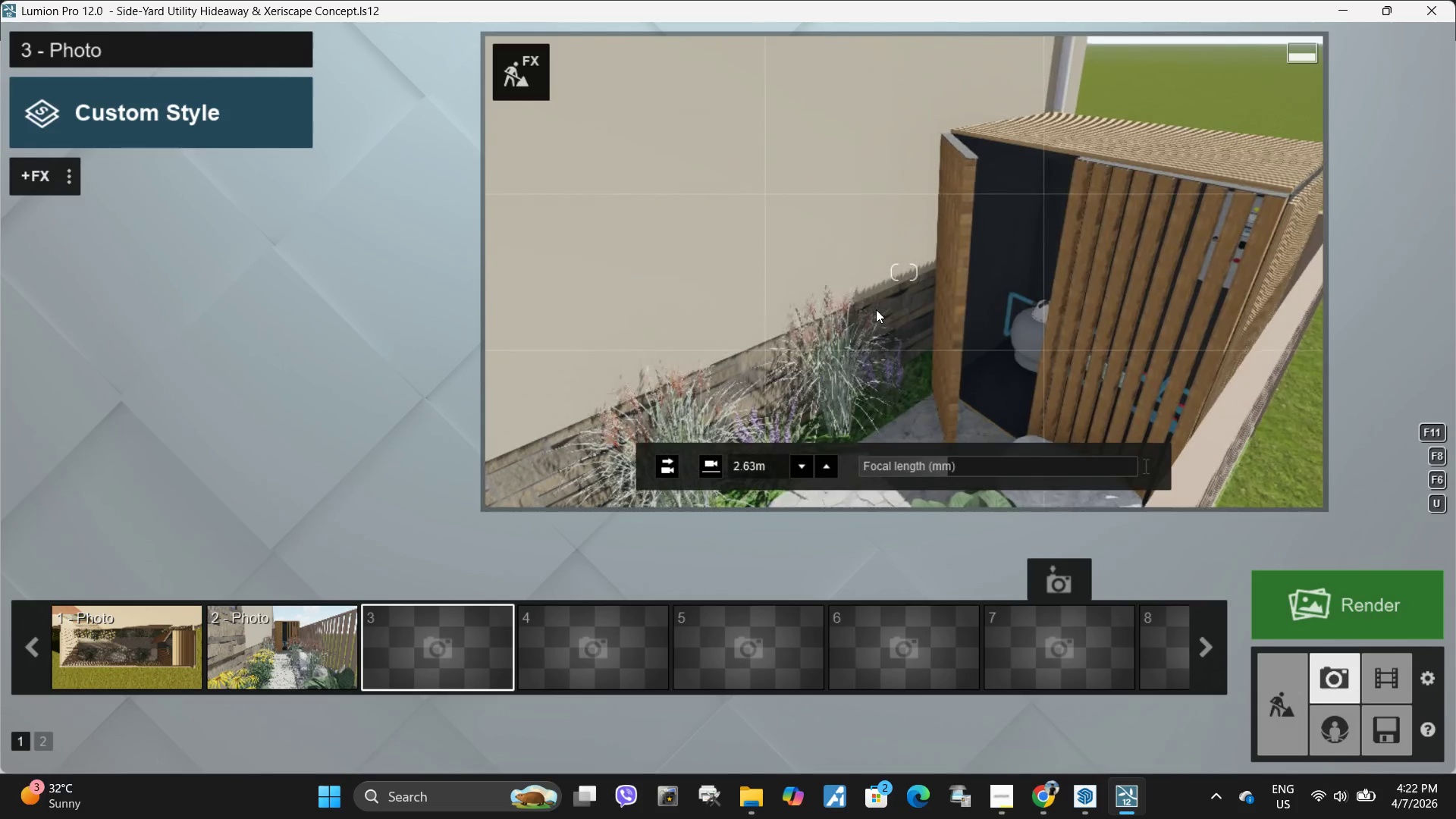 
type(sda)
 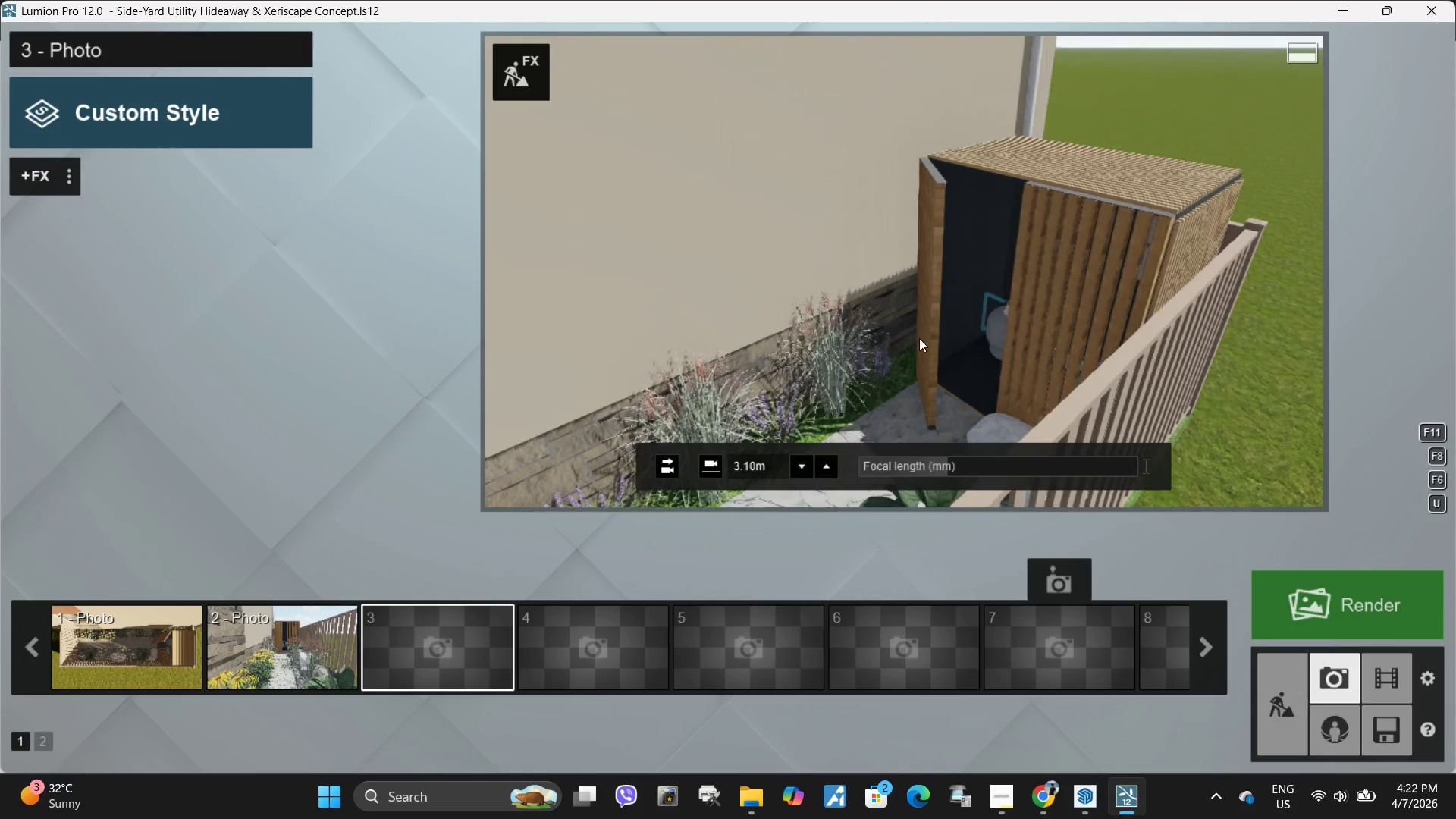 
left_click([917, 340])
 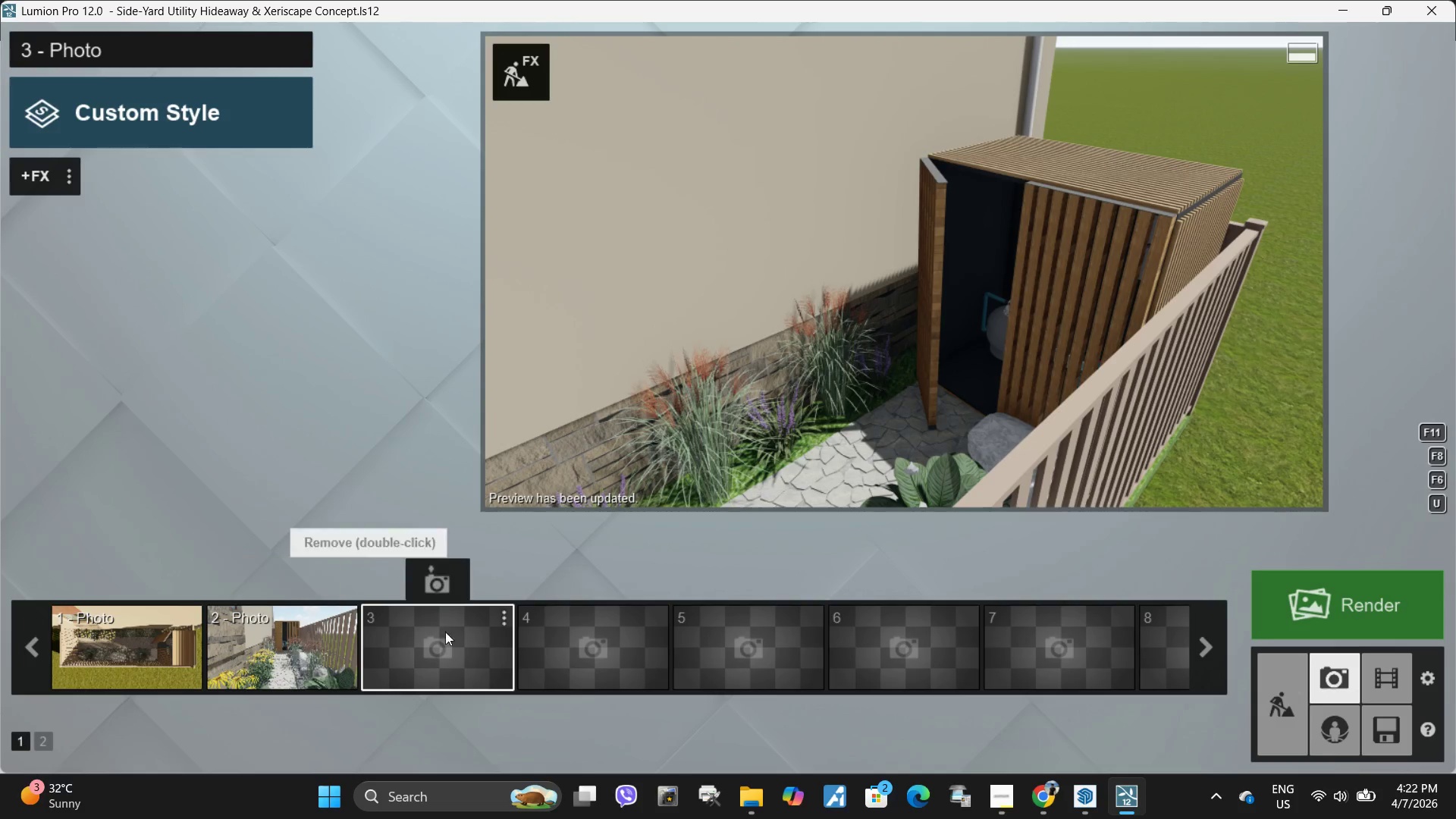 
left_click([432, 583])
 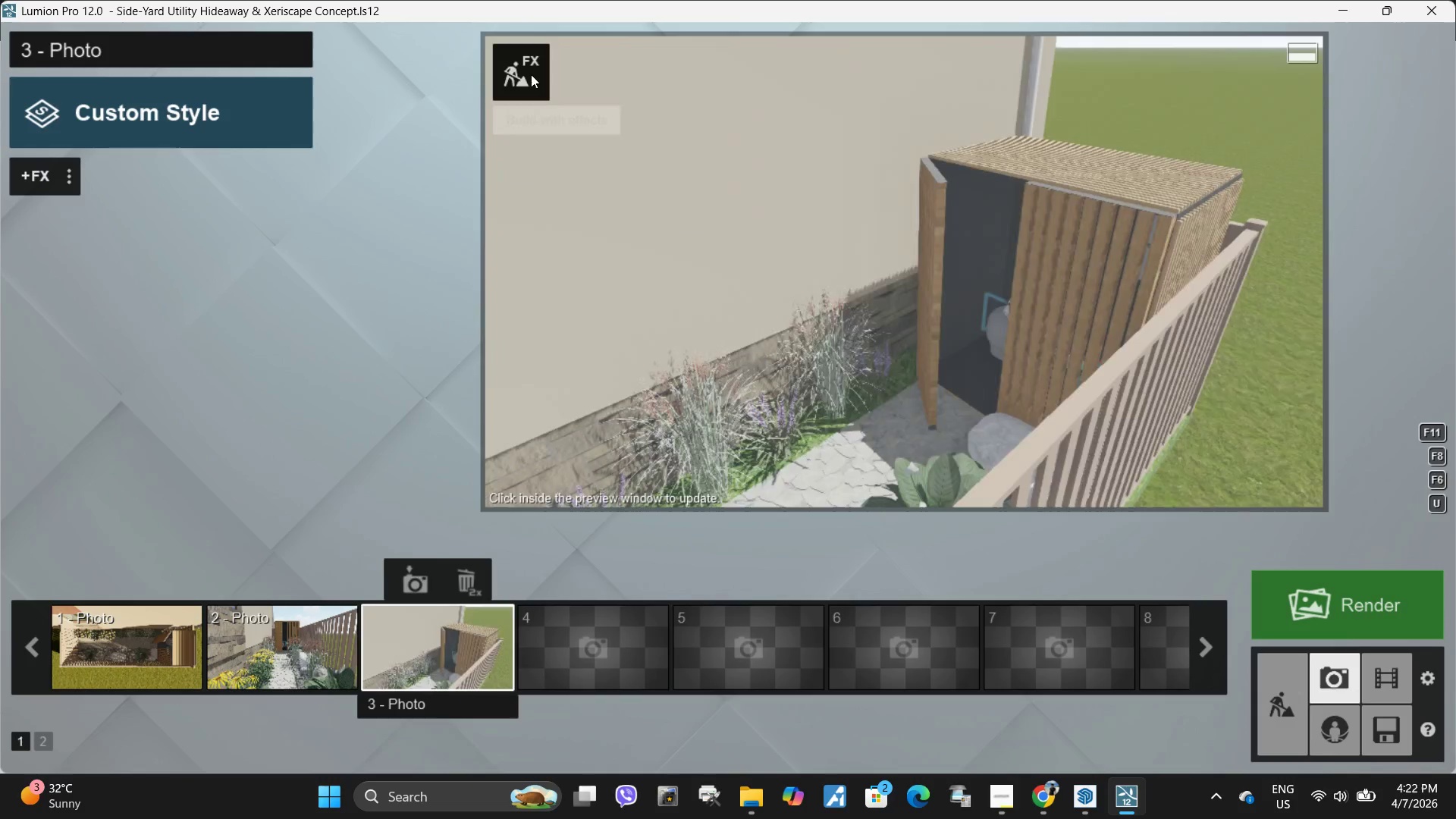 
left_click([532, 76])
 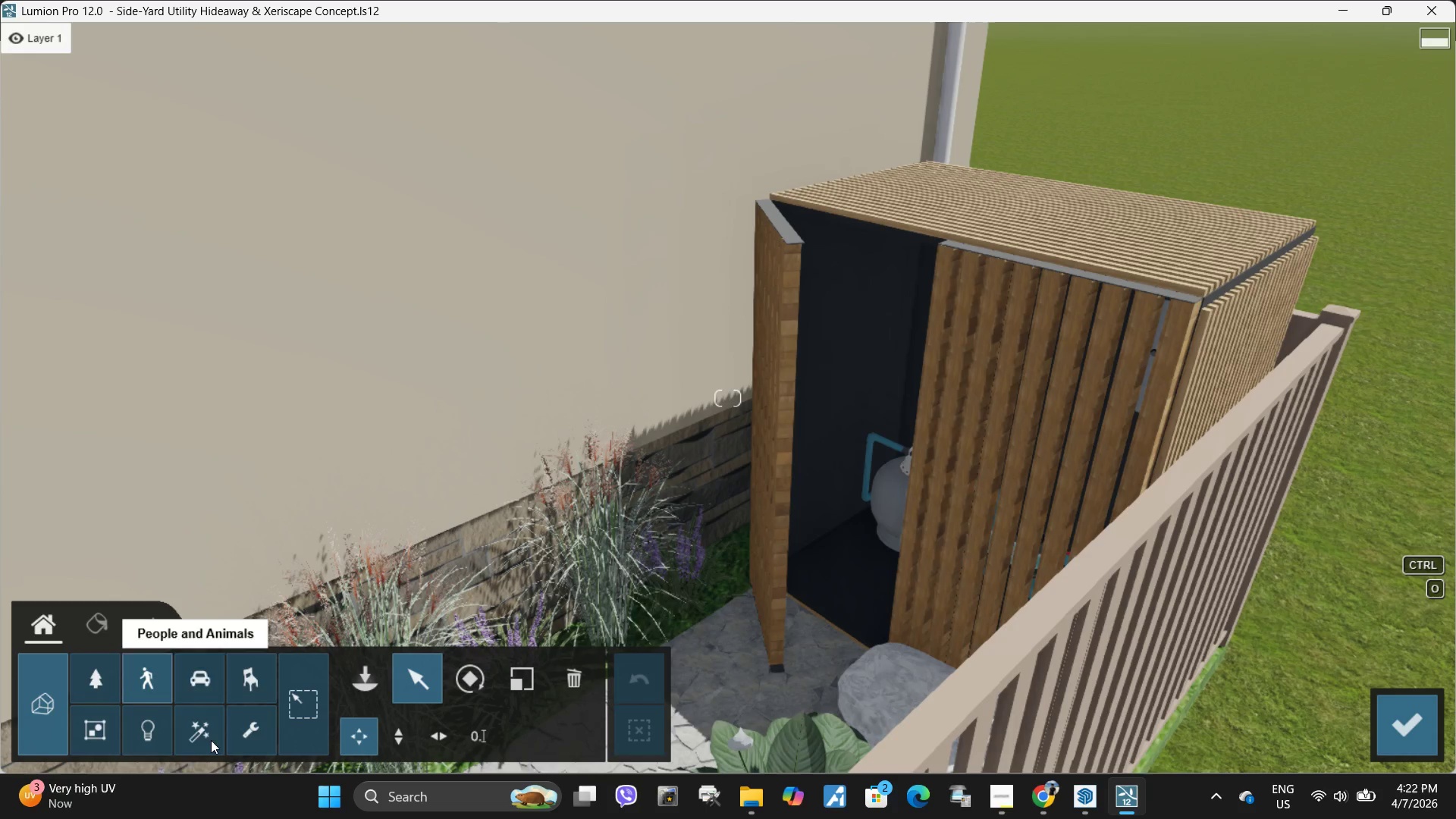 
left_click([231, 739])
 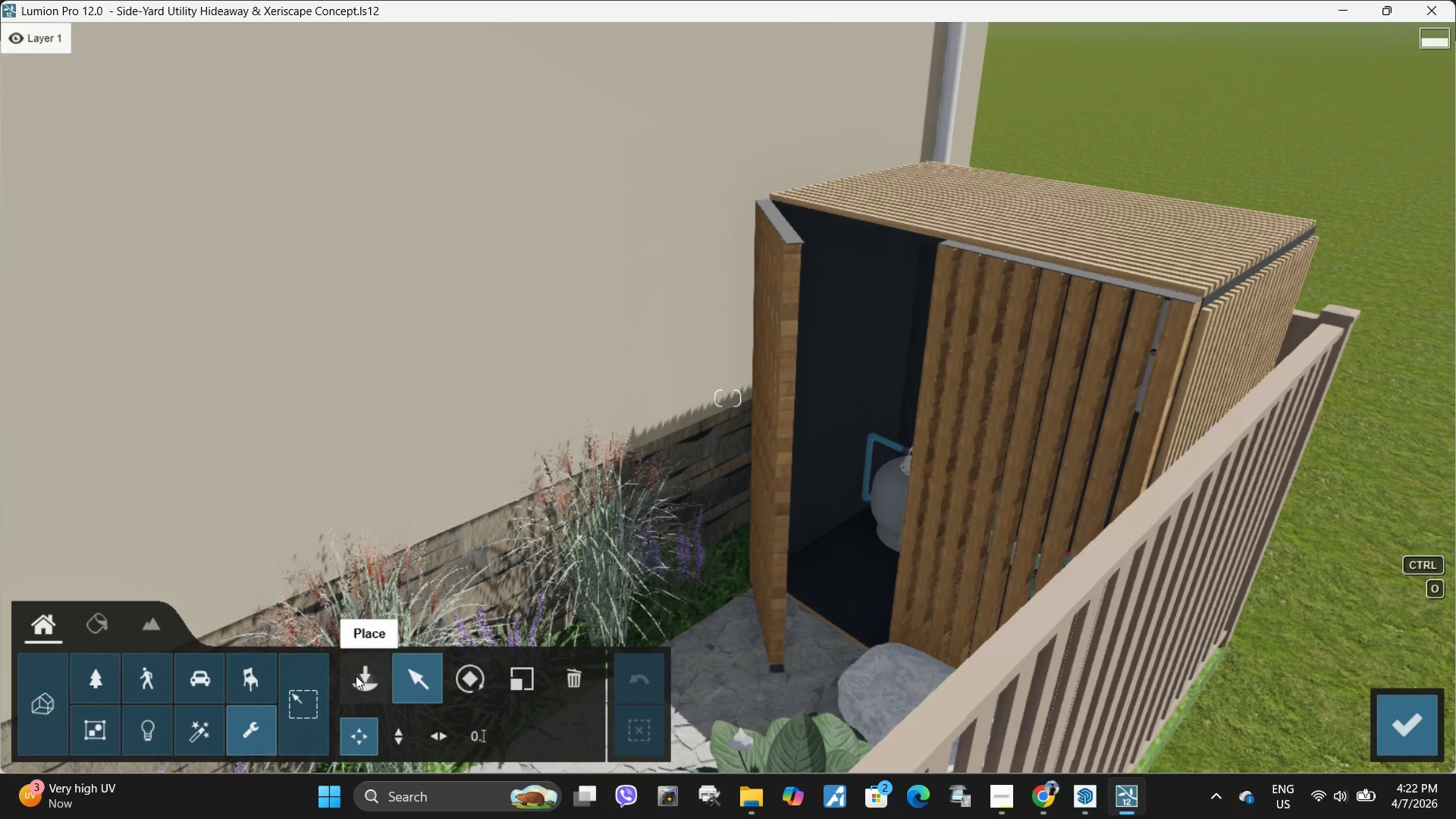 
left_click([356, 676])
 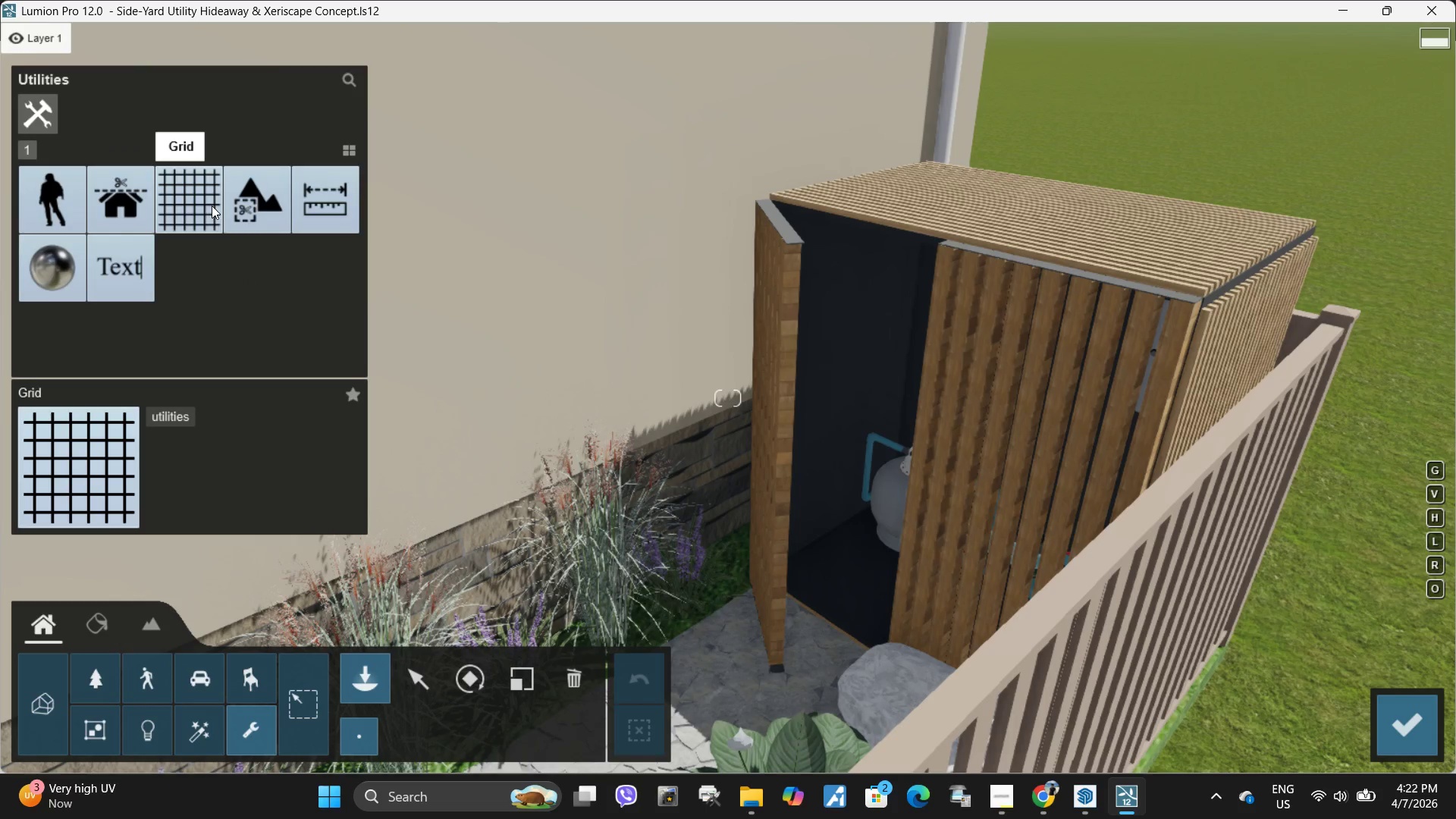 
left_click([124, 197])
 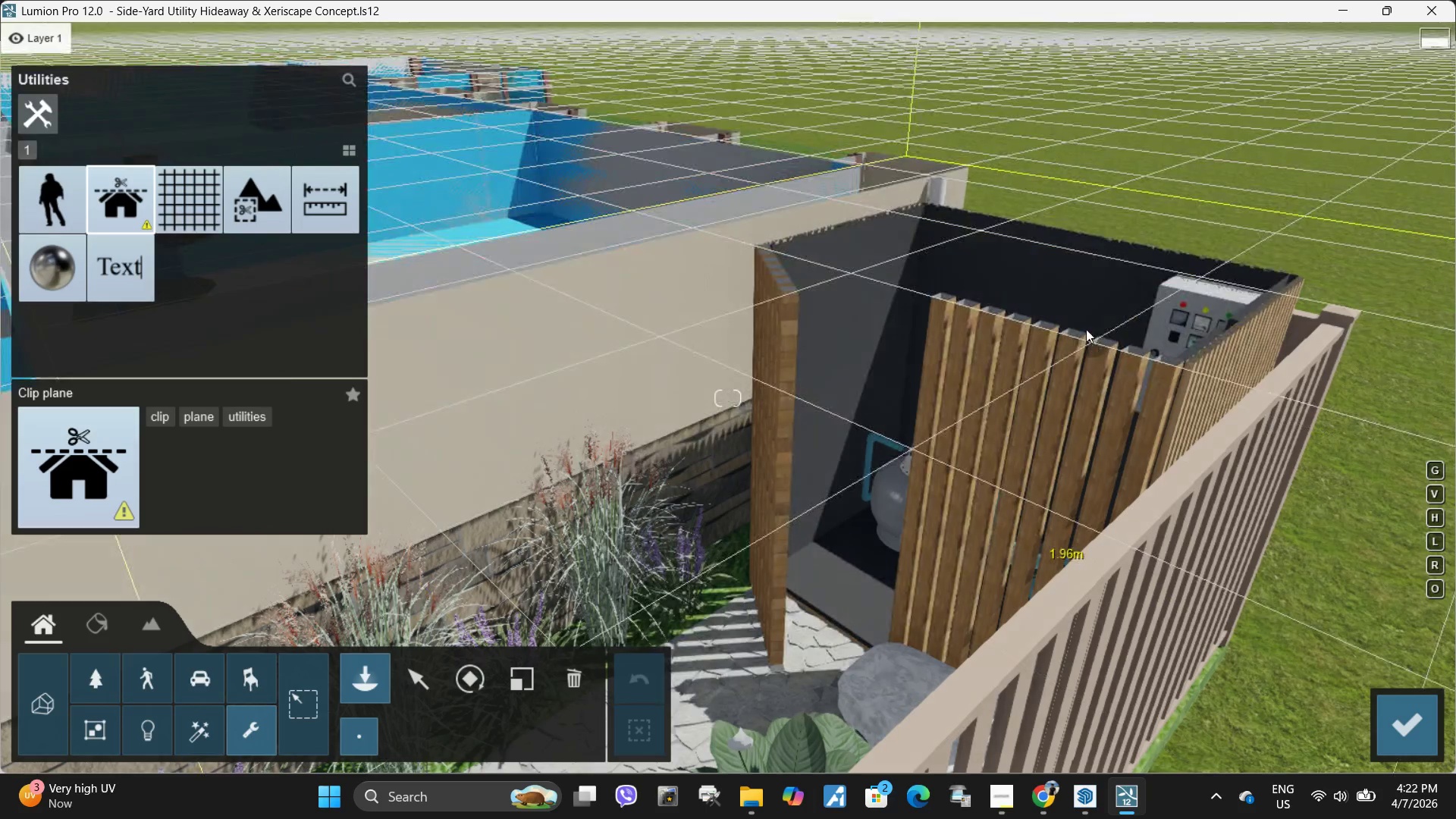 
wait(5.23)
 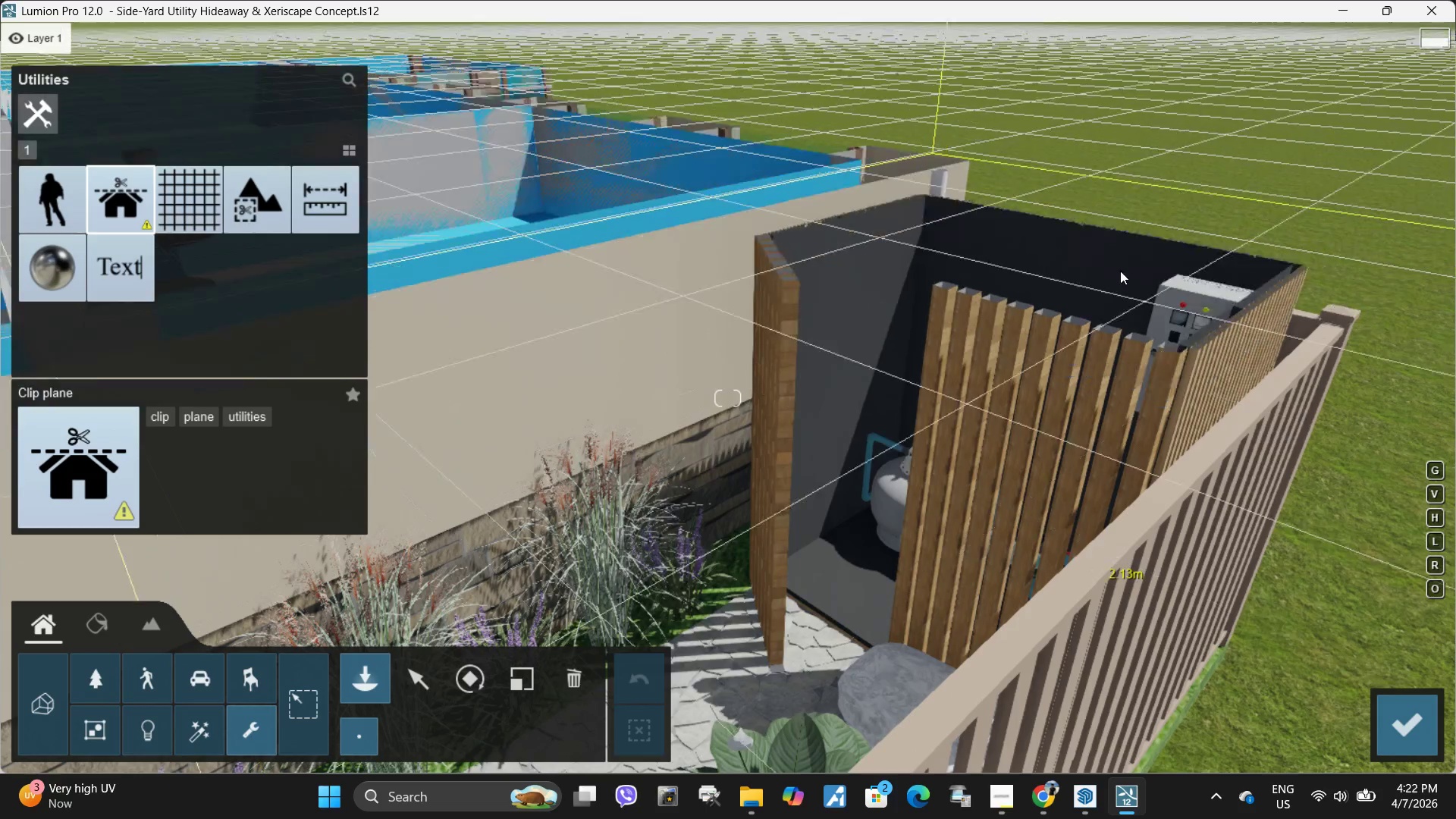 
key(Escape)
 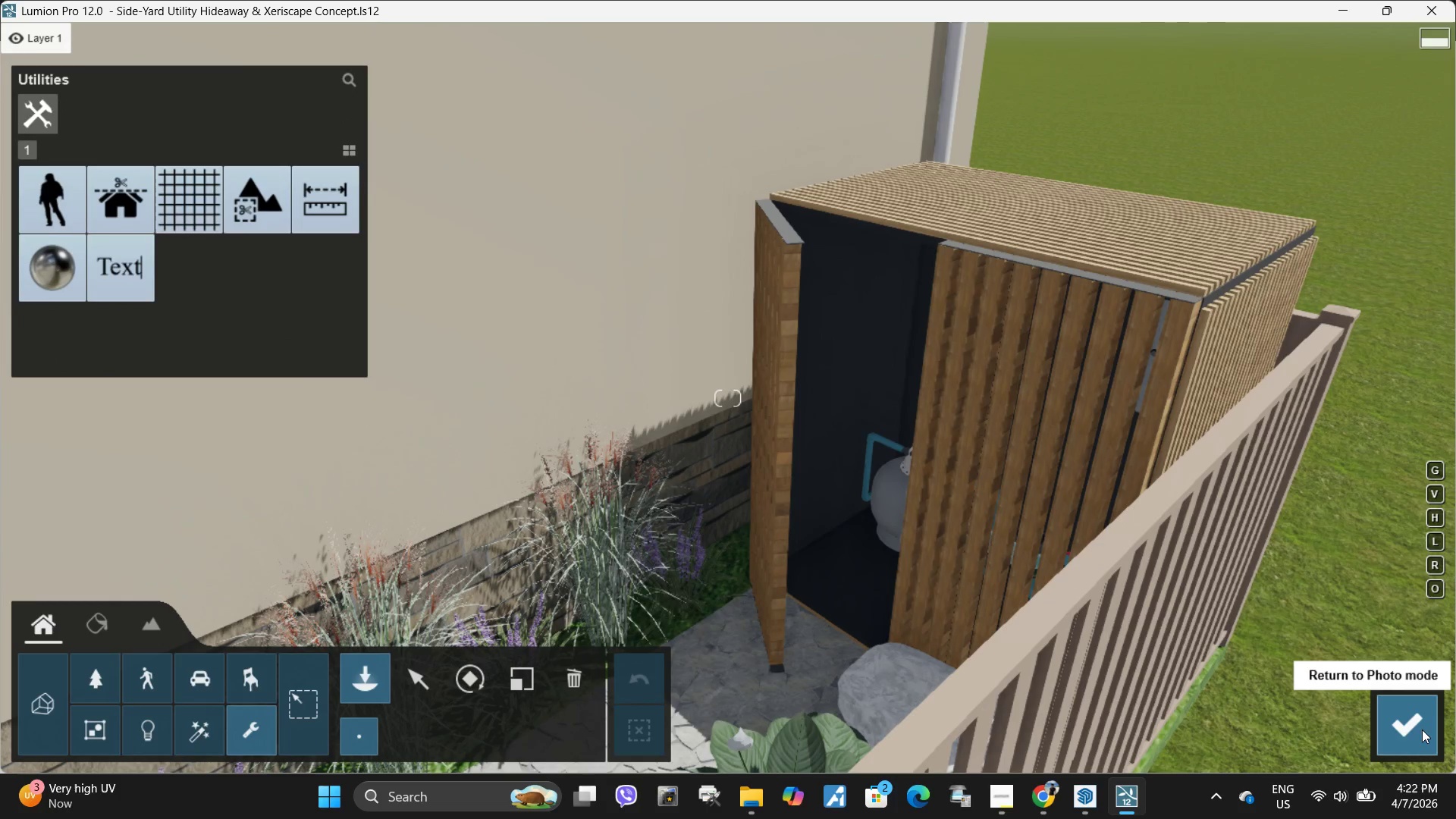 
left_click([1422, 730])
 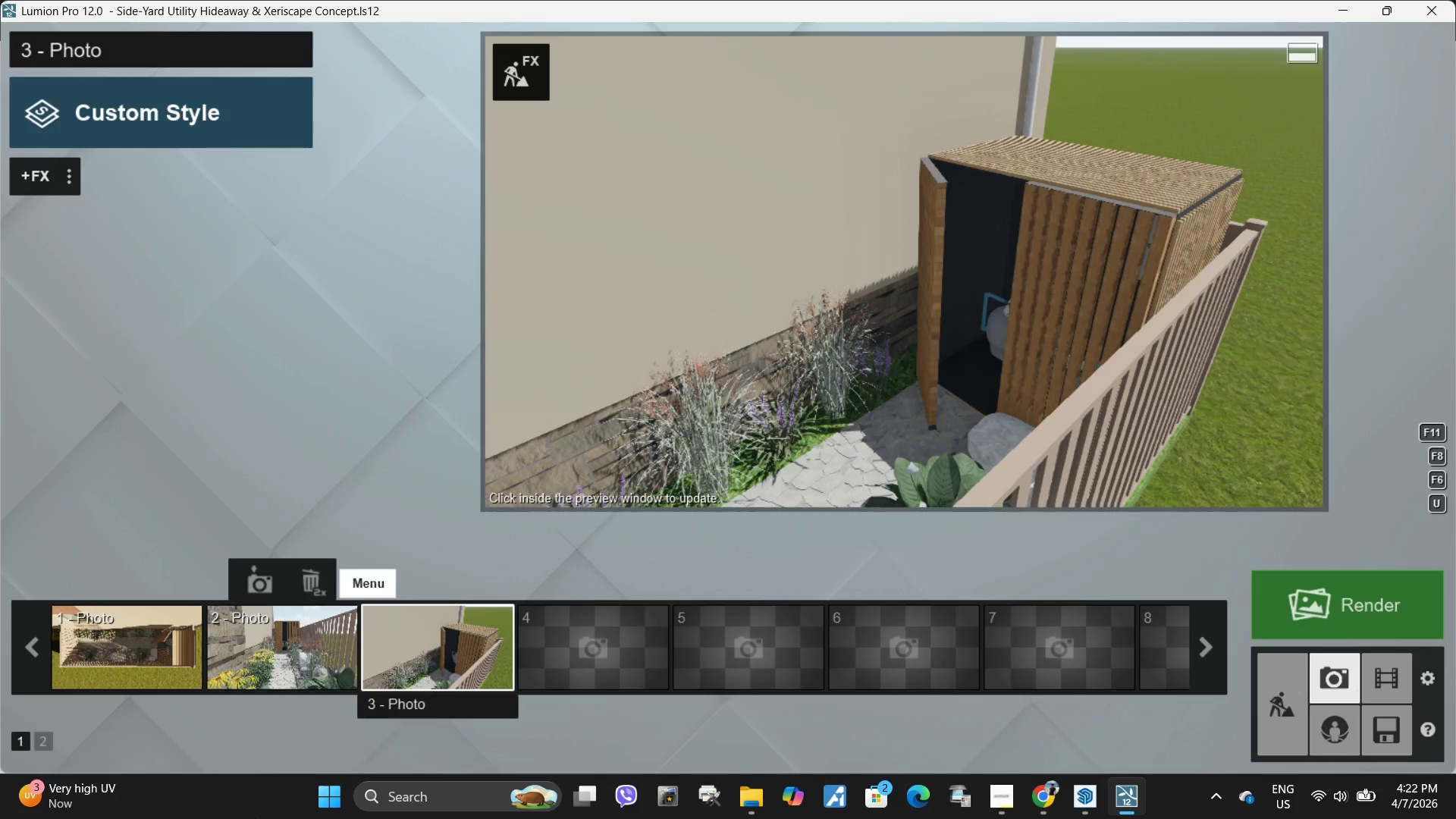 
left_click([125, 626])
 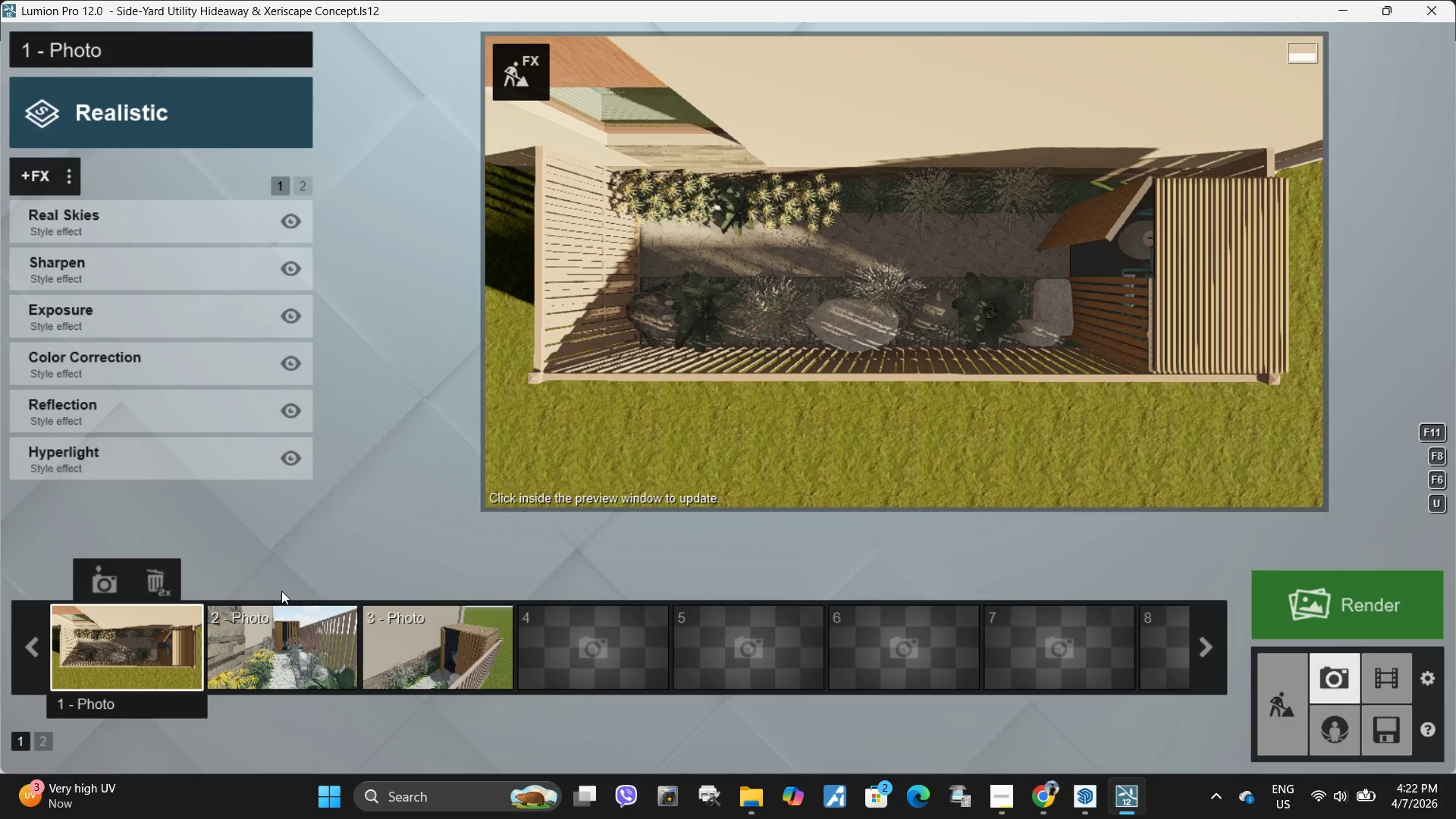 
left_click([273, 653])
 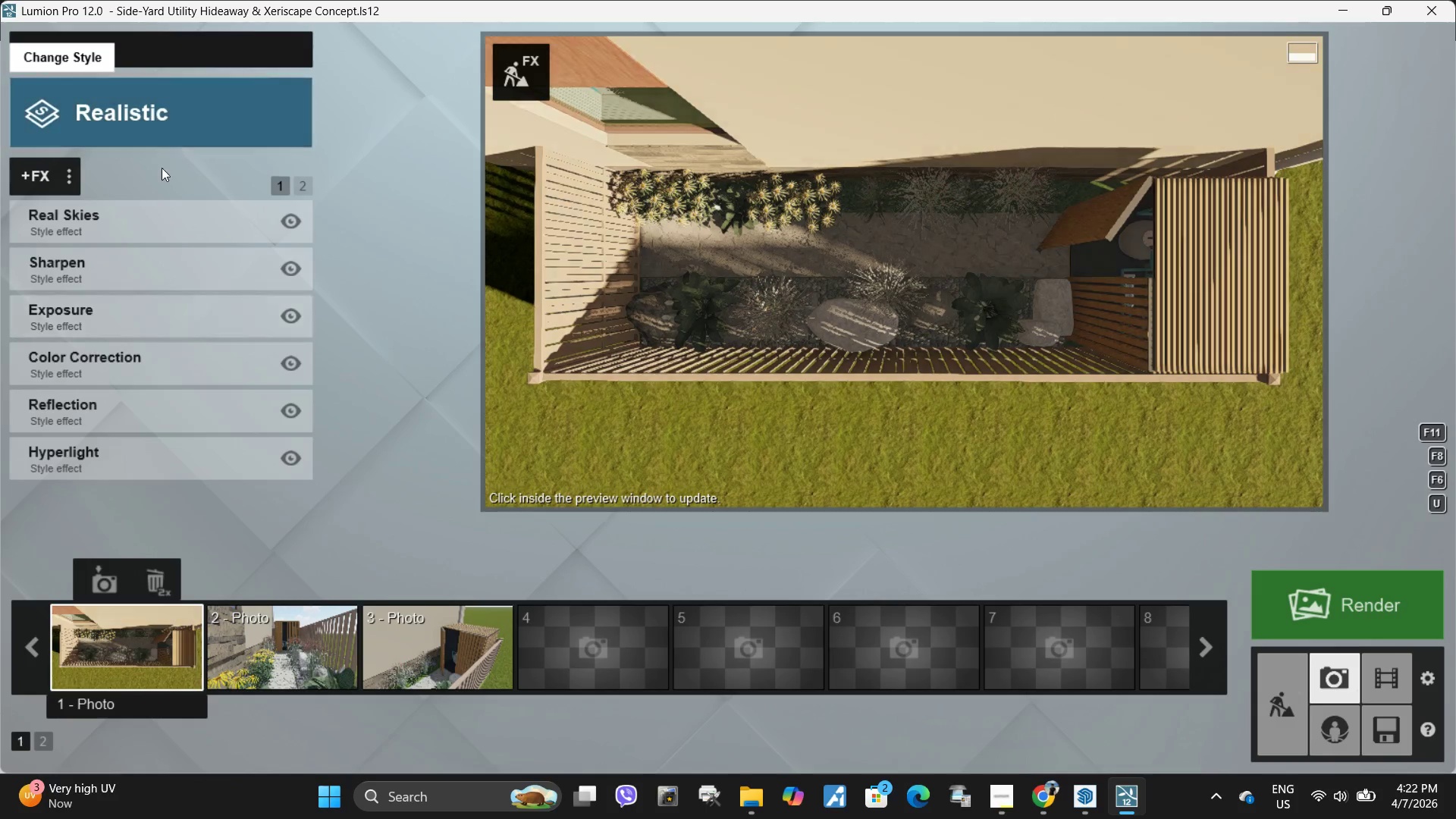 
left_click([74, 171])
 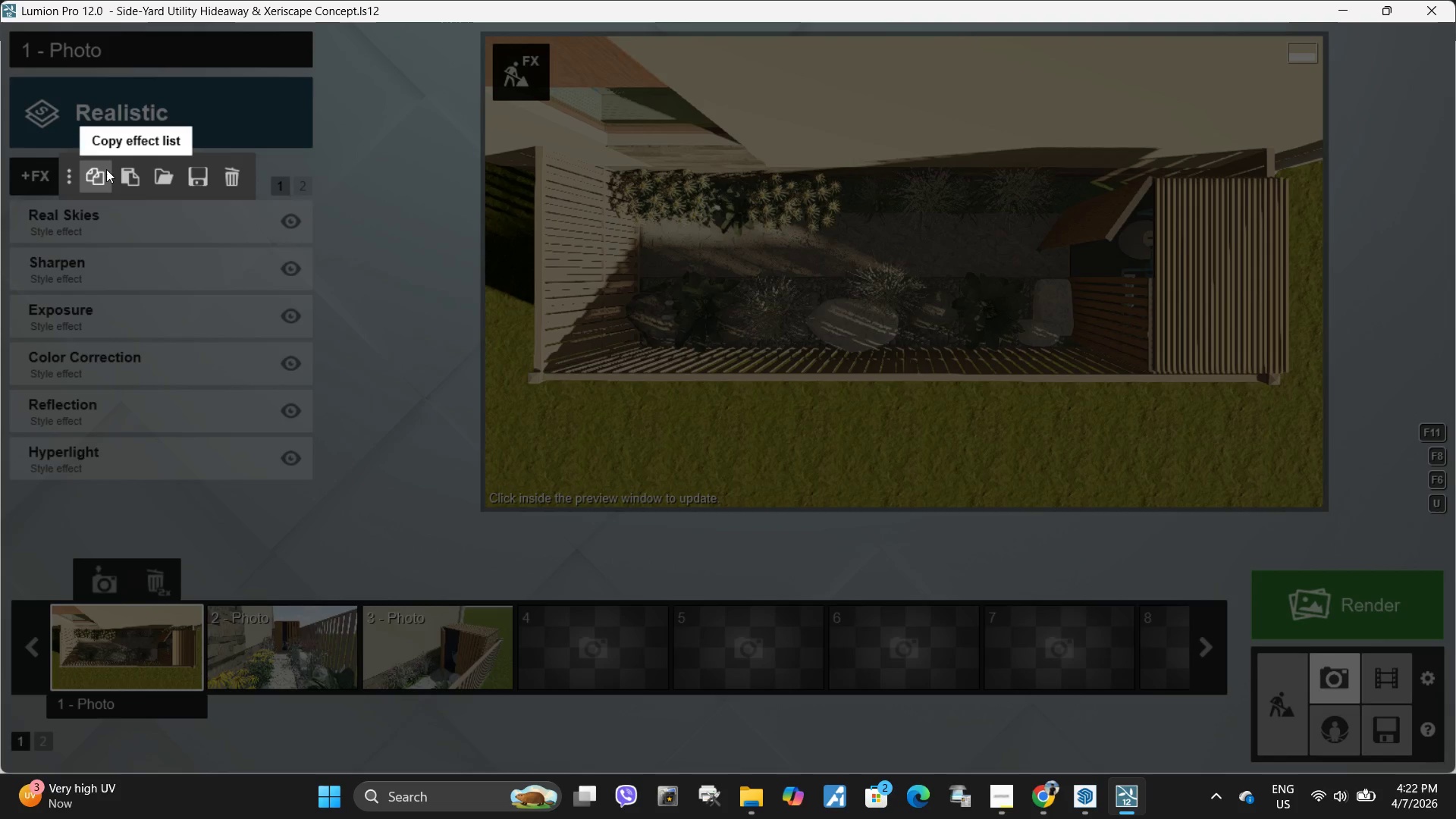 
left_click([99, 175])
 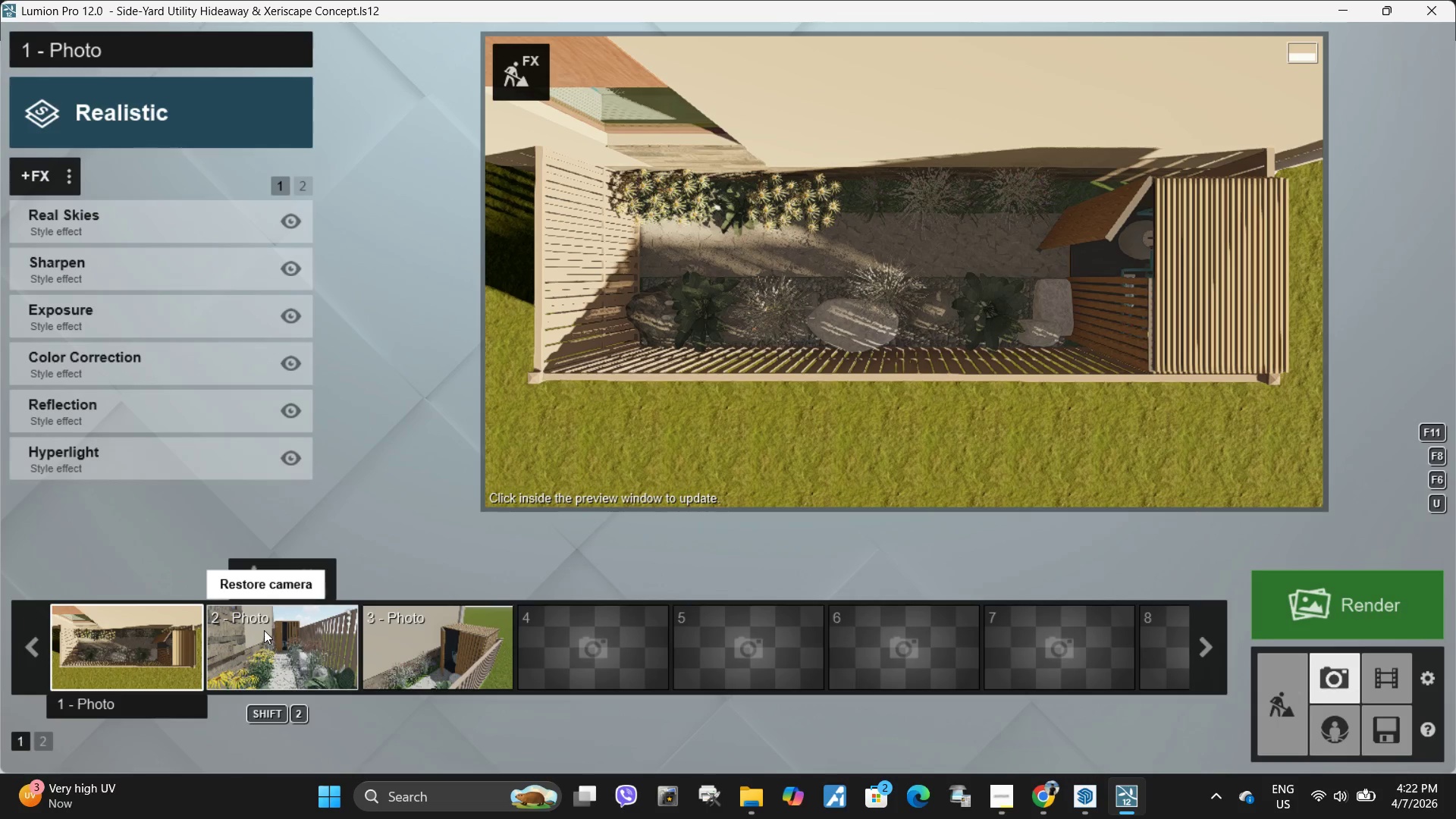 
left_click([264, 639])
 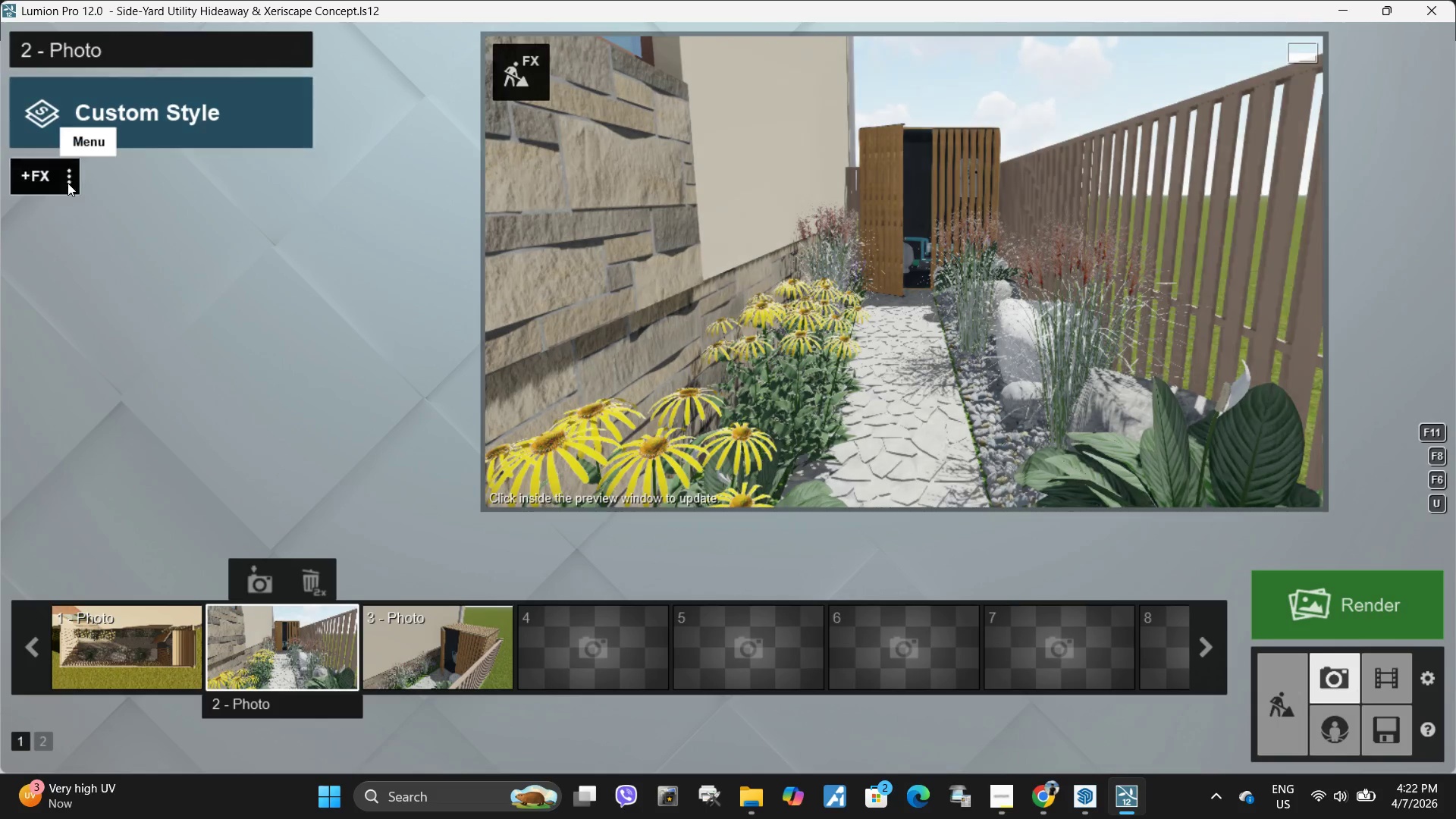 
left_click([69, 179])
 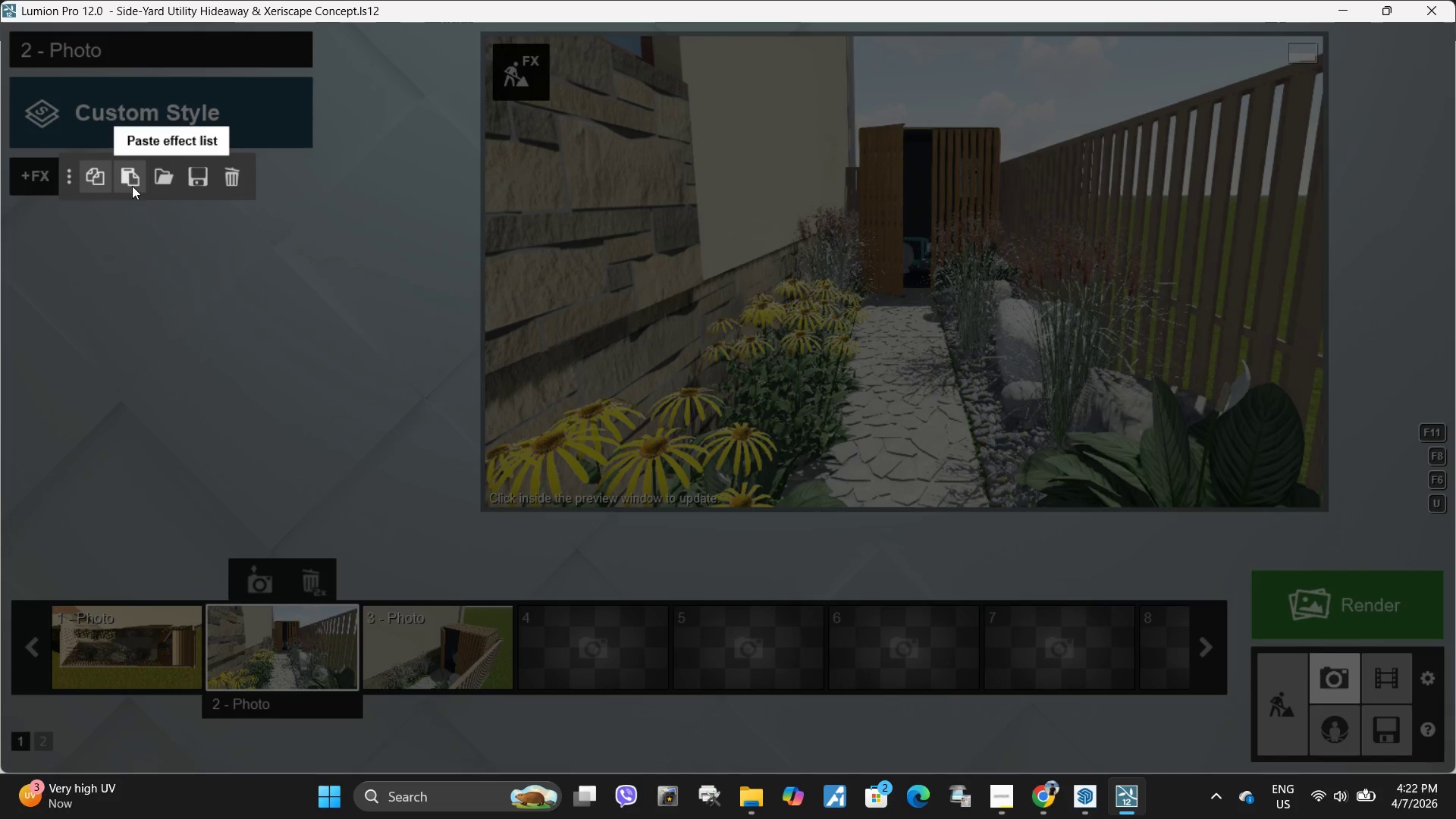 
left_click([132, 186])
 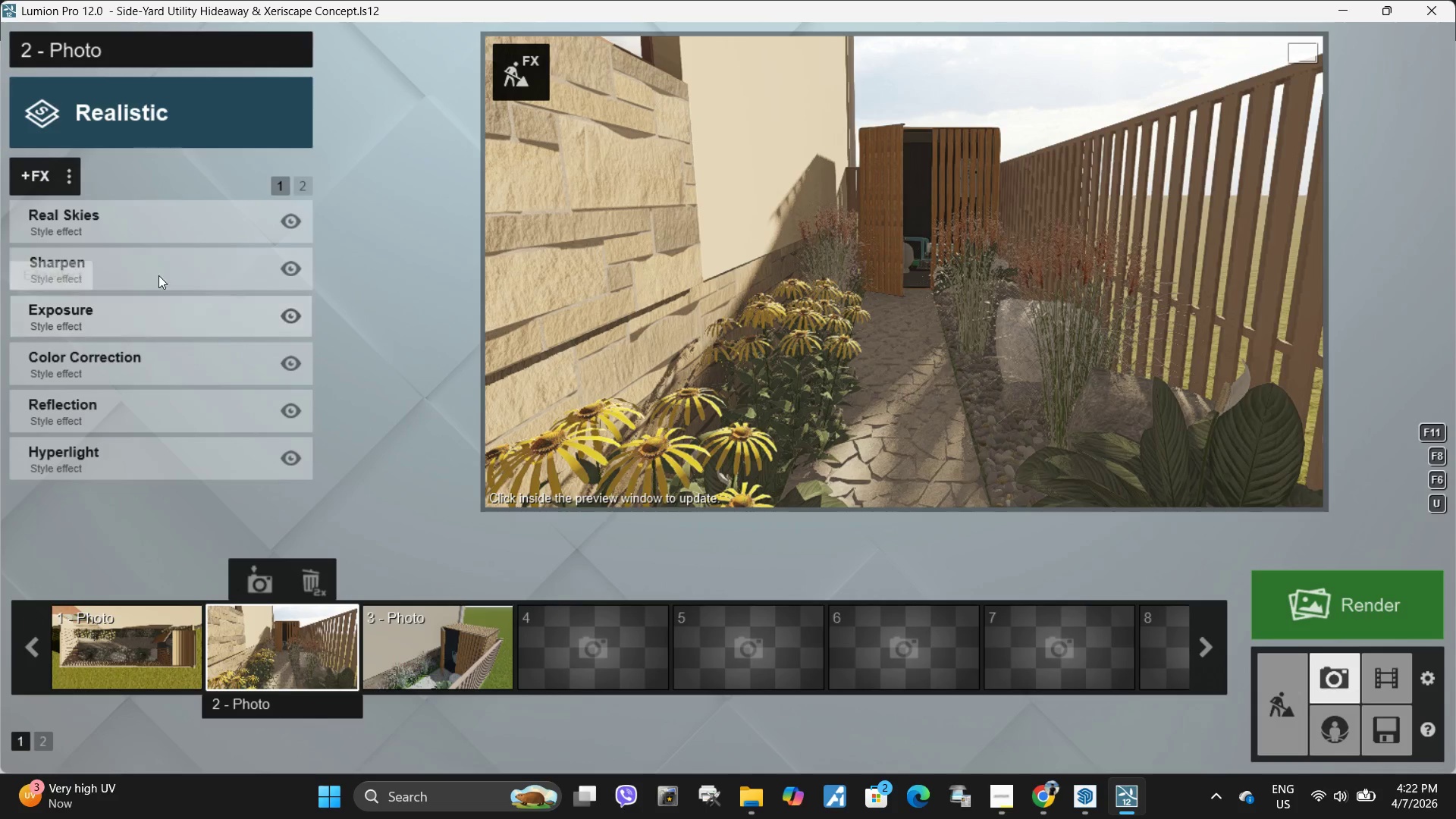 
left_click([123, 224])
 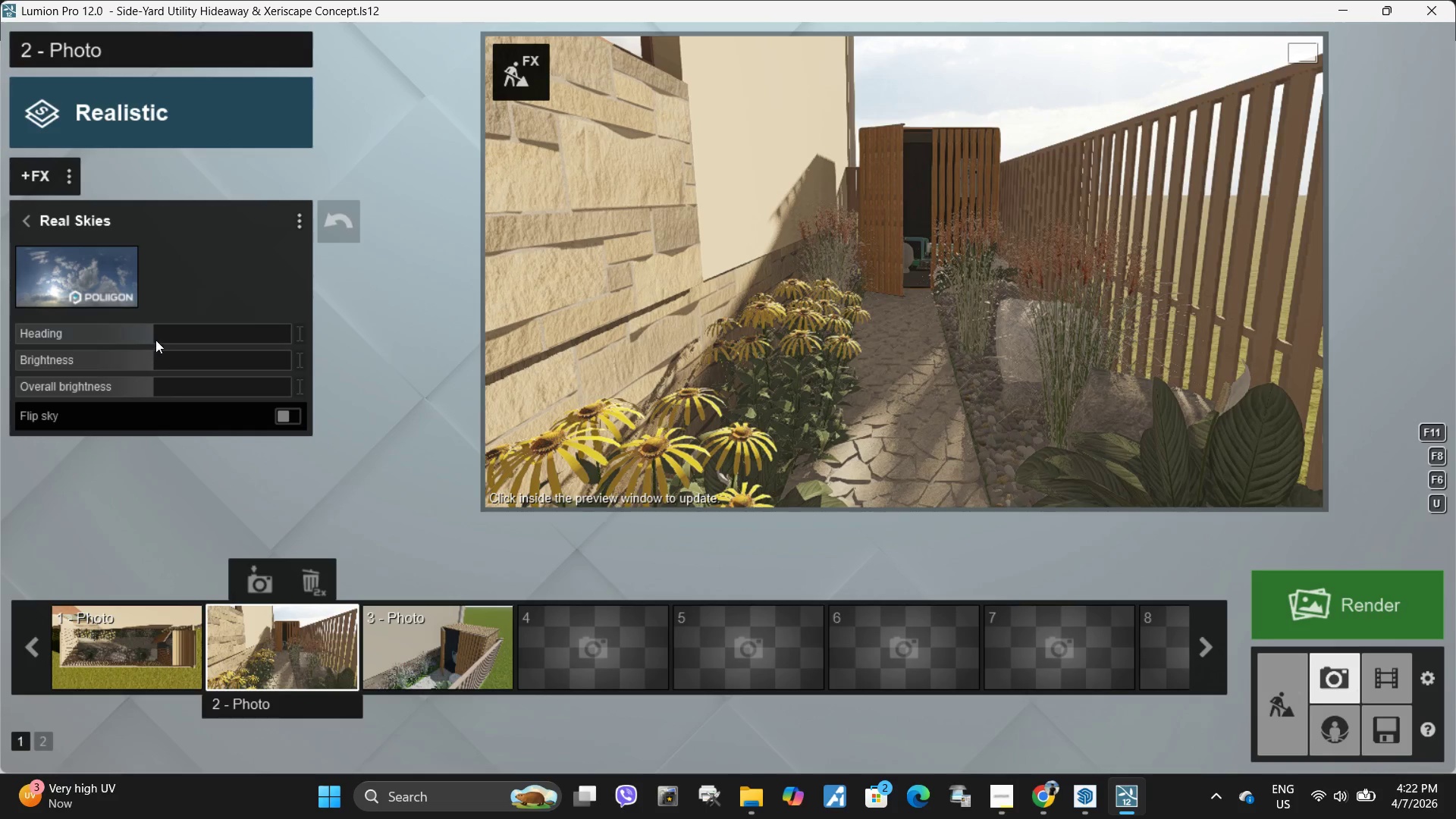 
left_click_drag(start_coordinate=[155, 335], to_coordinate=[70, 281])
 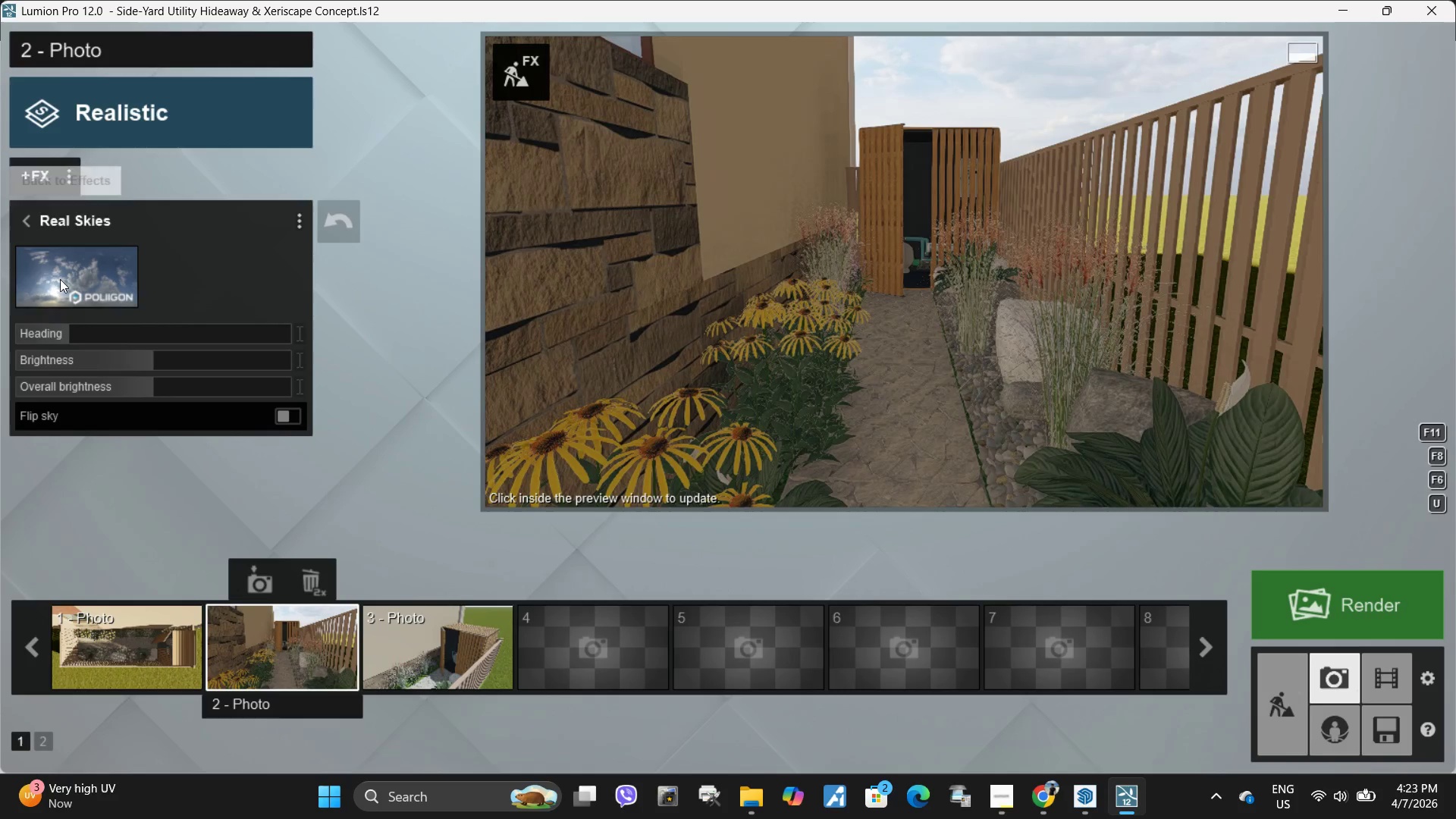 
left_click([60, 279])
 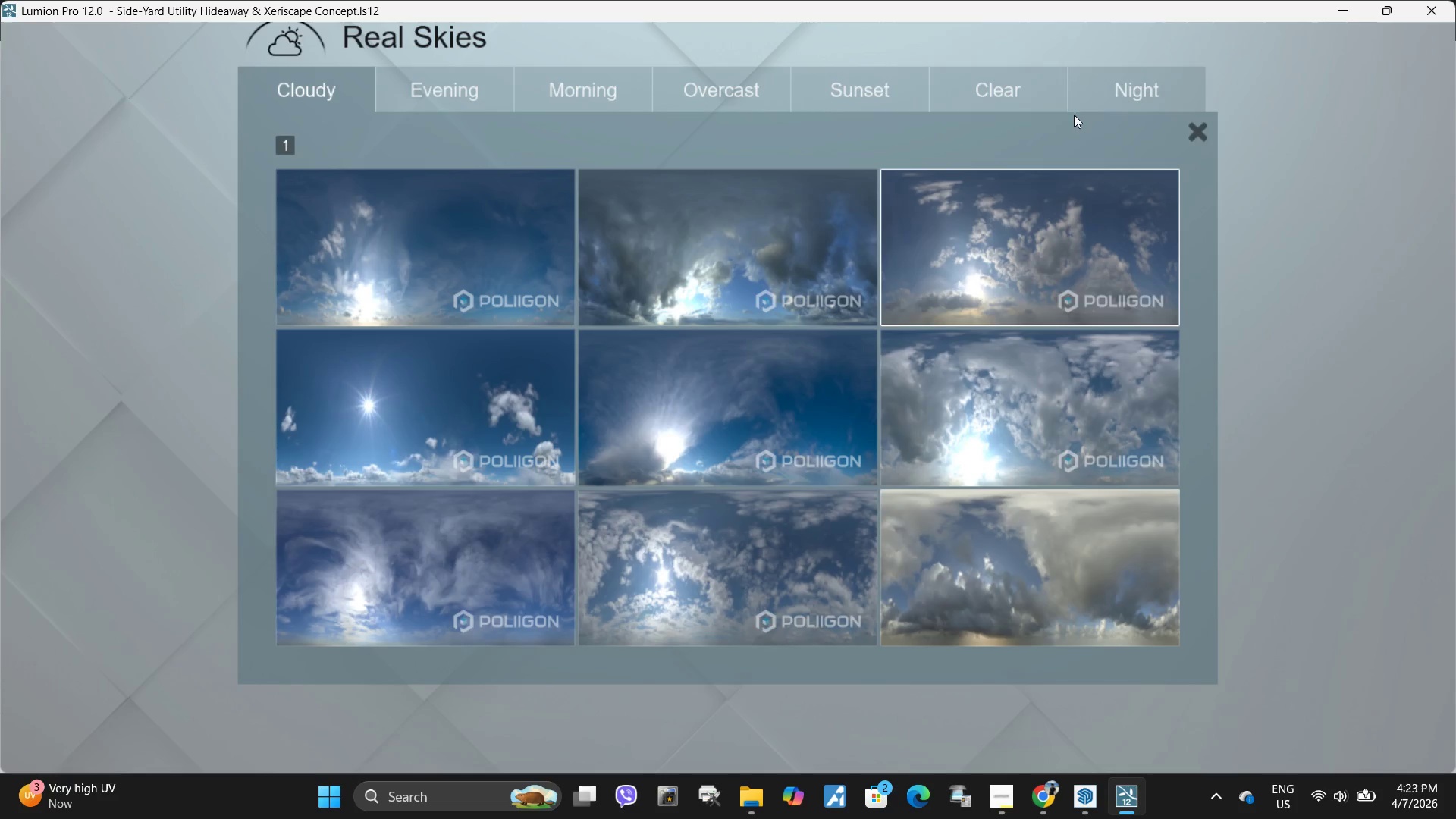 
left_click([1018, 96])
 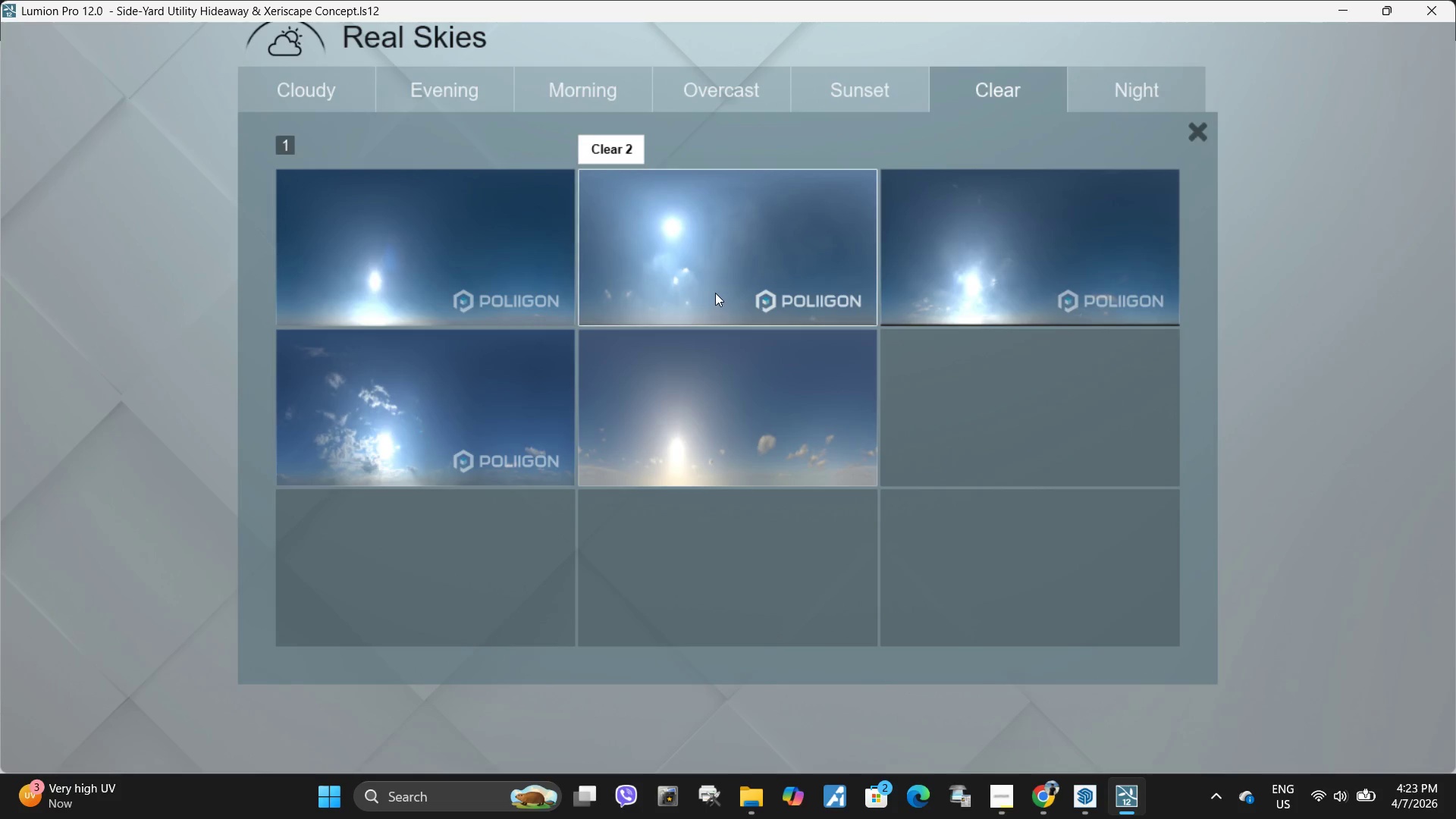 
left_click([715, 284])
 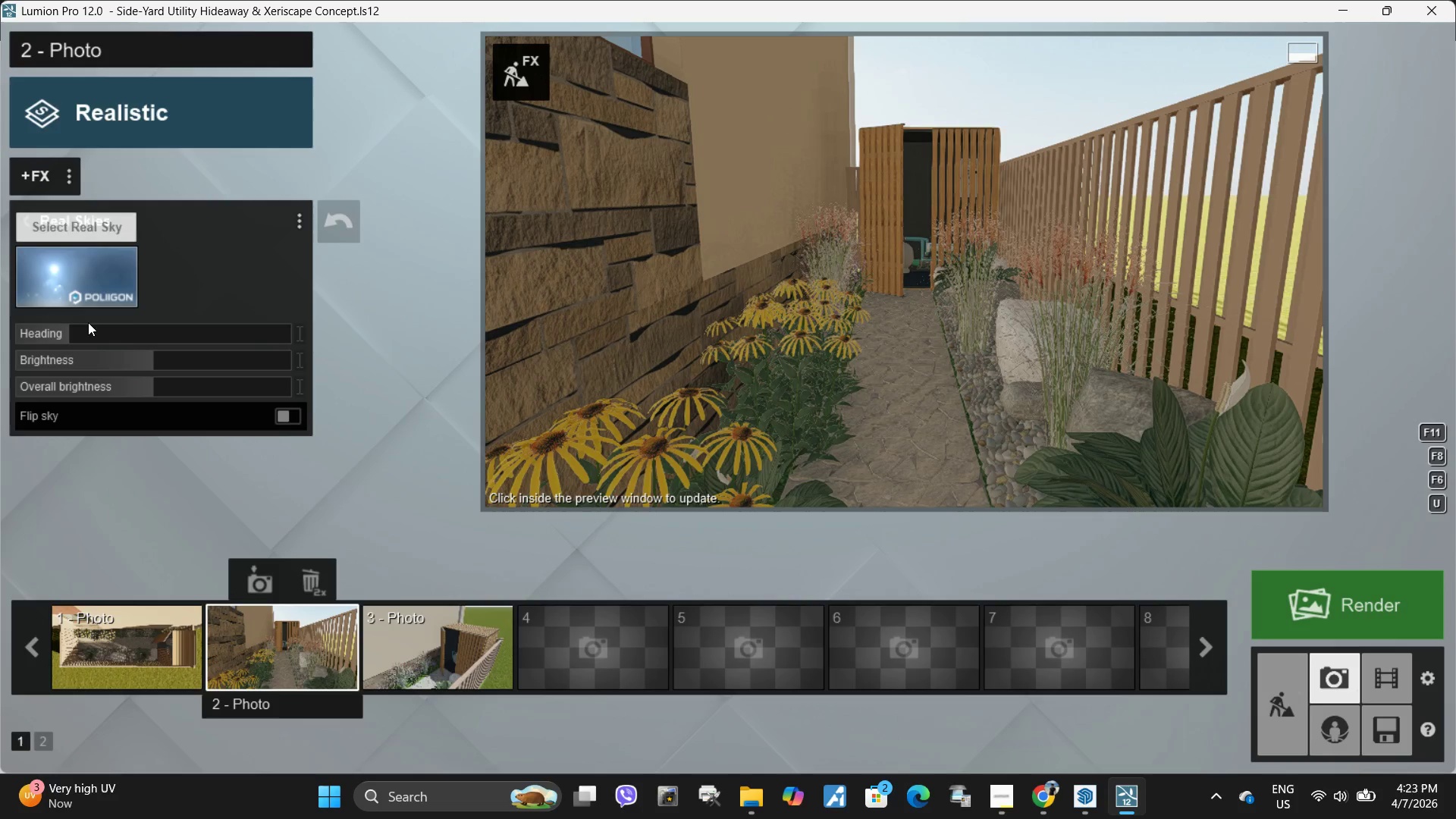 
left_click_drag(start_coordinate=[93, 334], to_coordinate=[162, 337])
 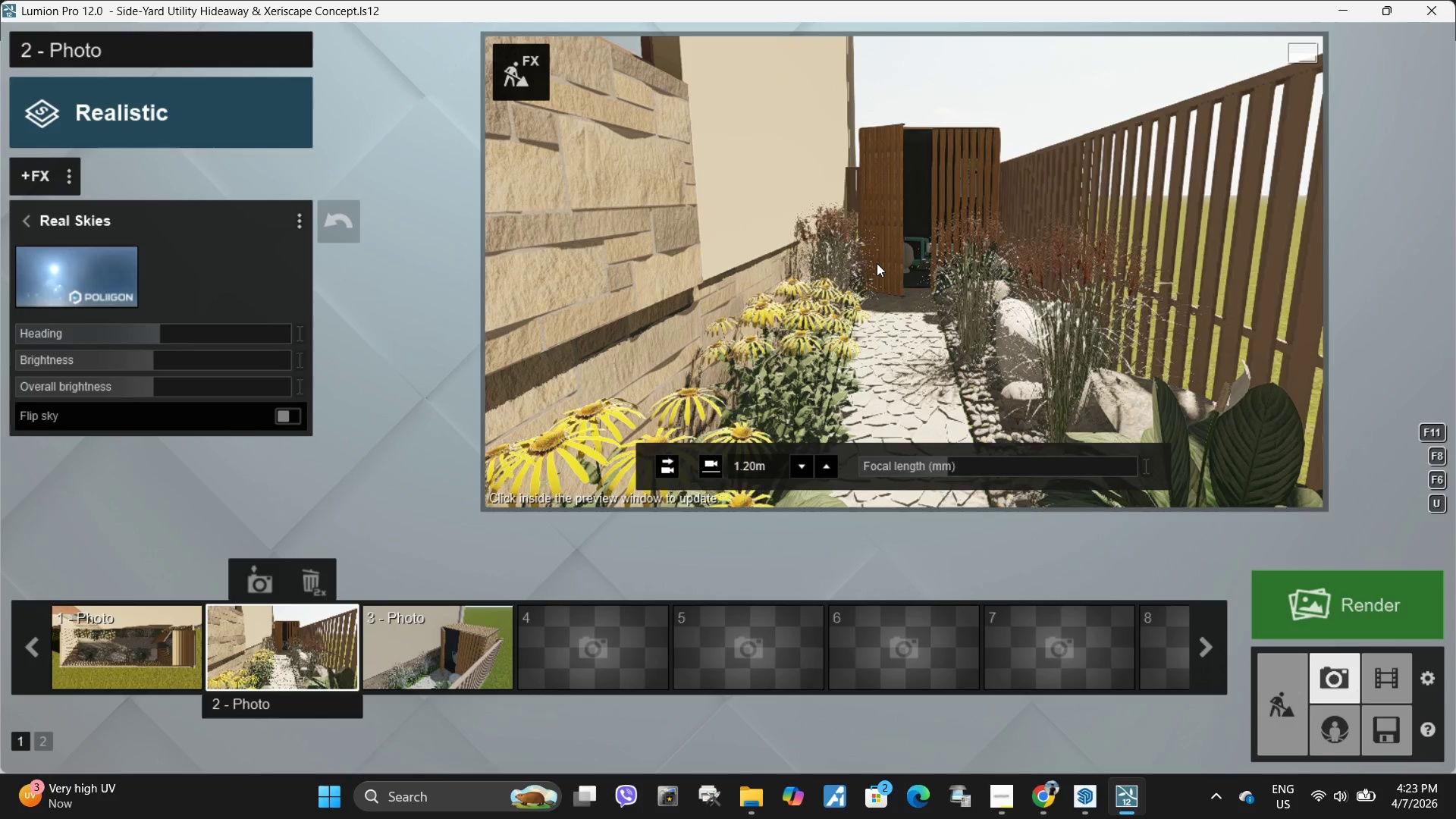 
double_click([877, 263])
 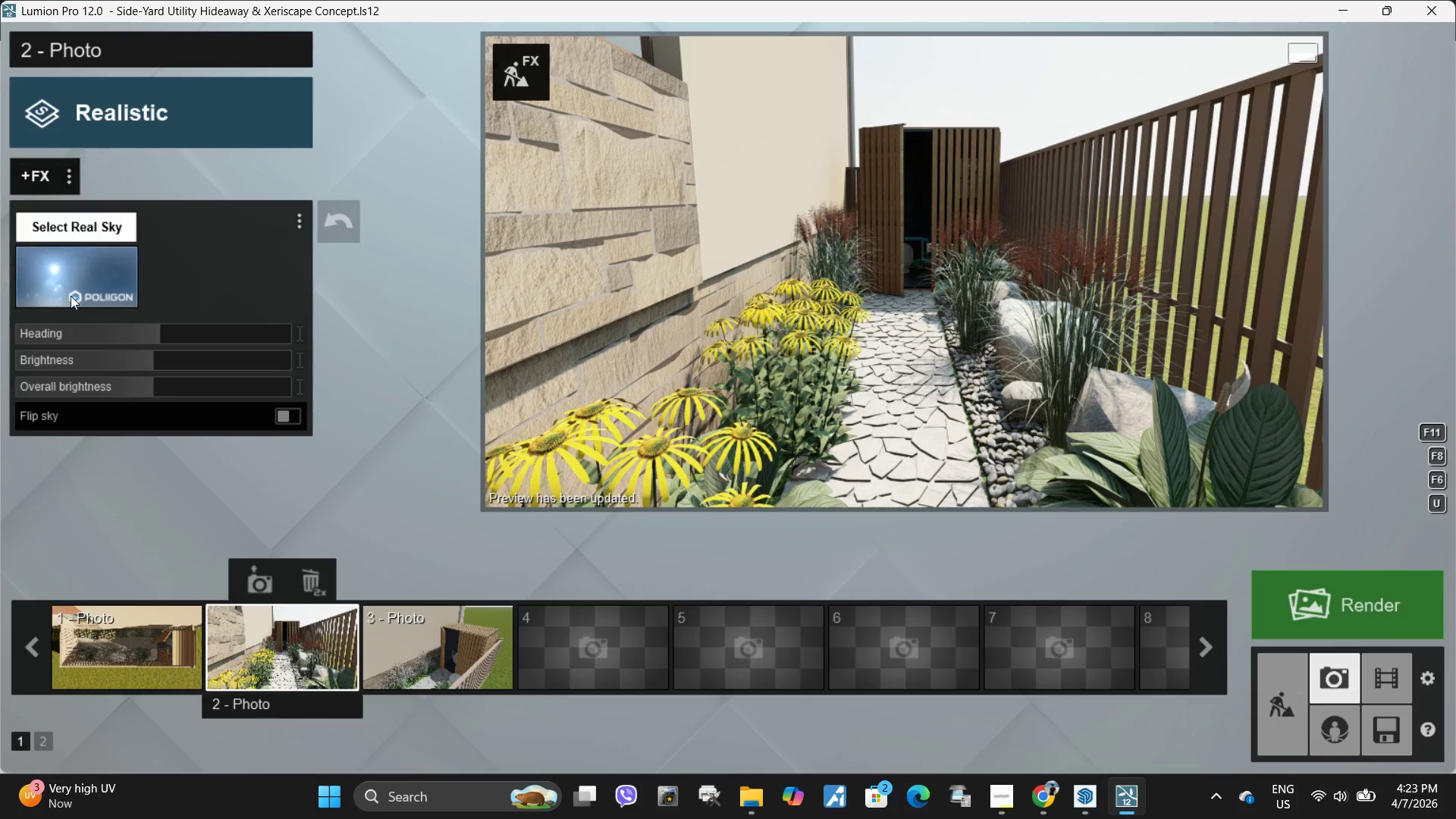 
left_click([36, 215])
 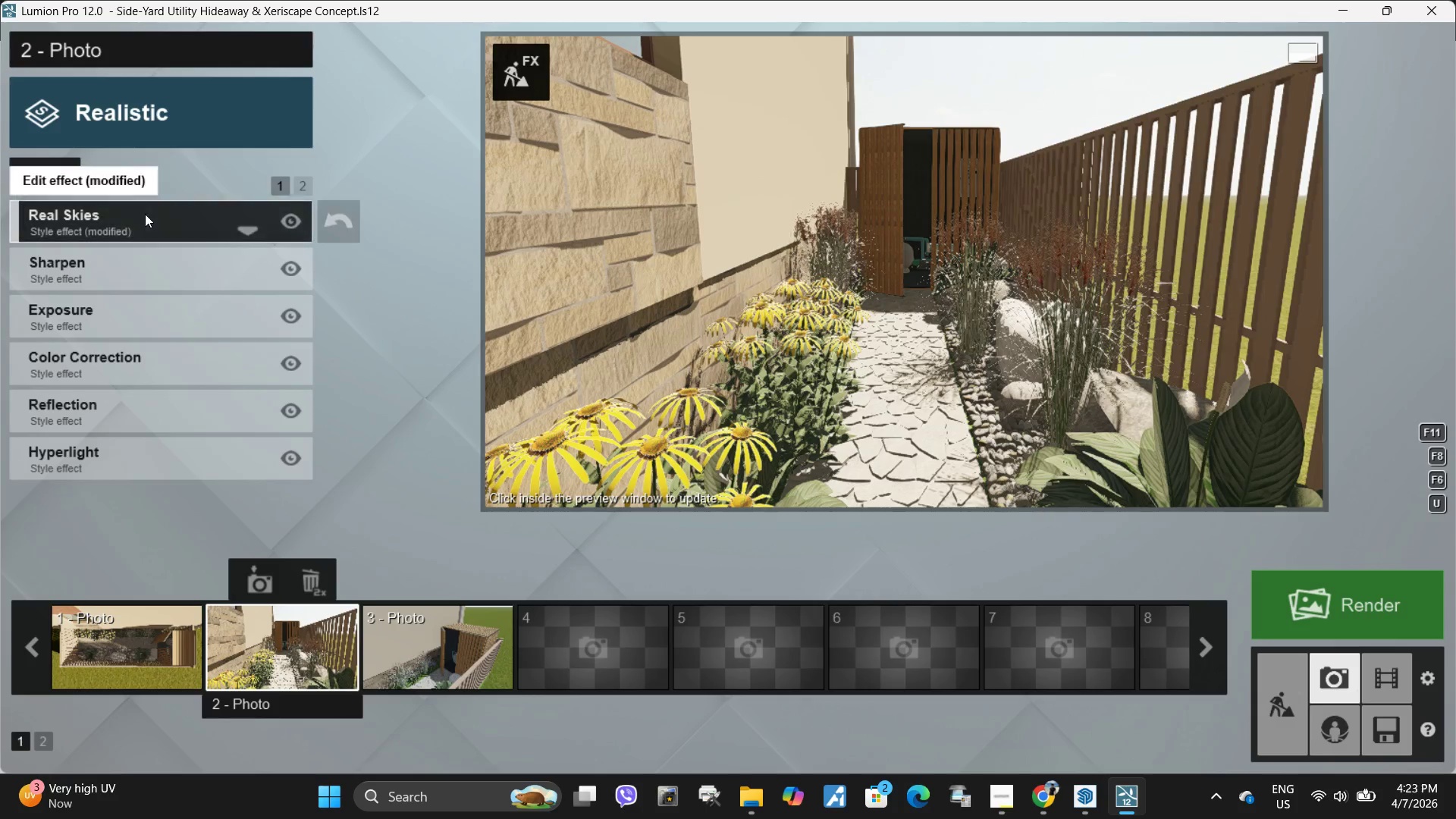 
left_click([130, 221])
 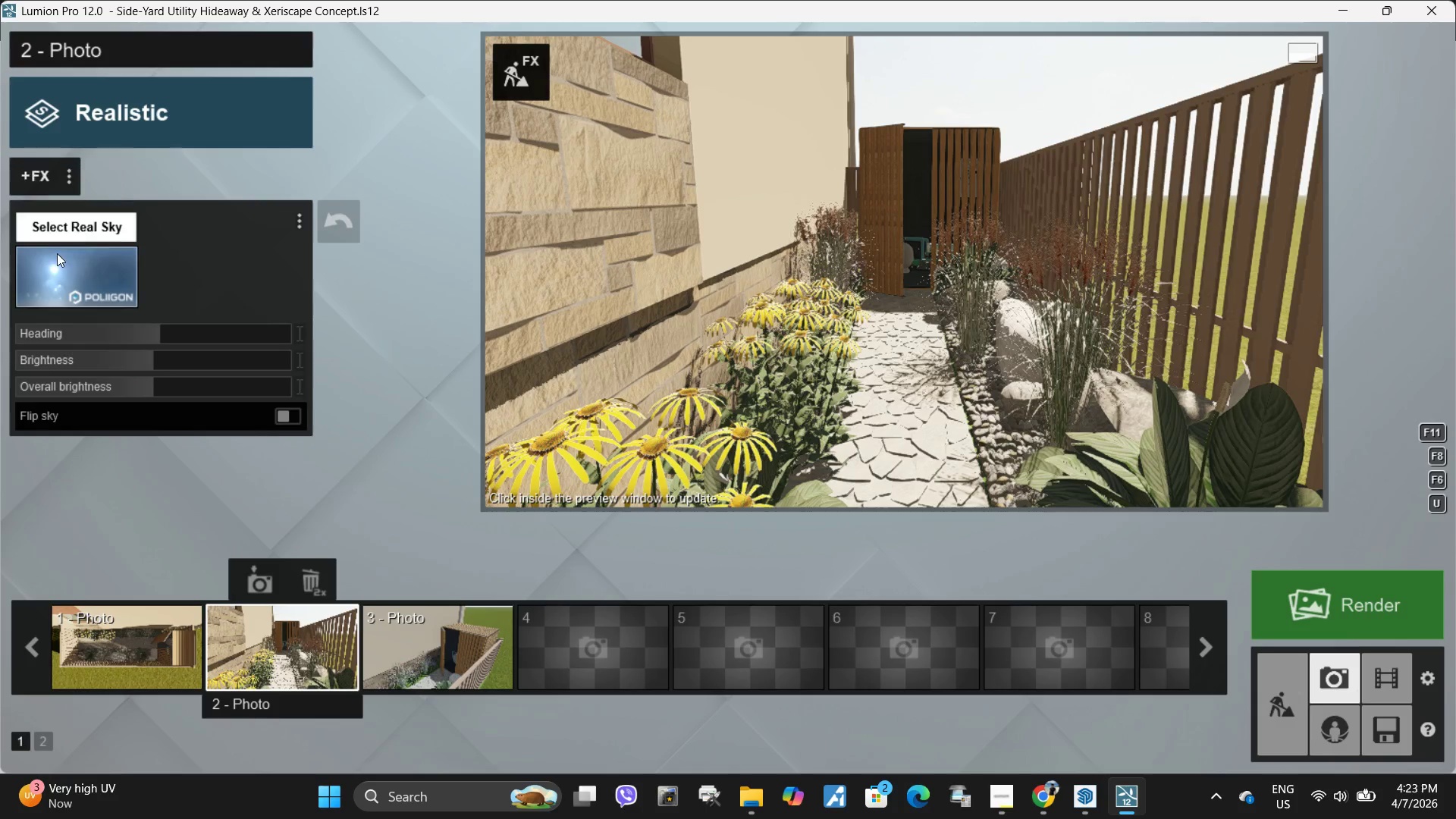 
left_click([57, 265])
 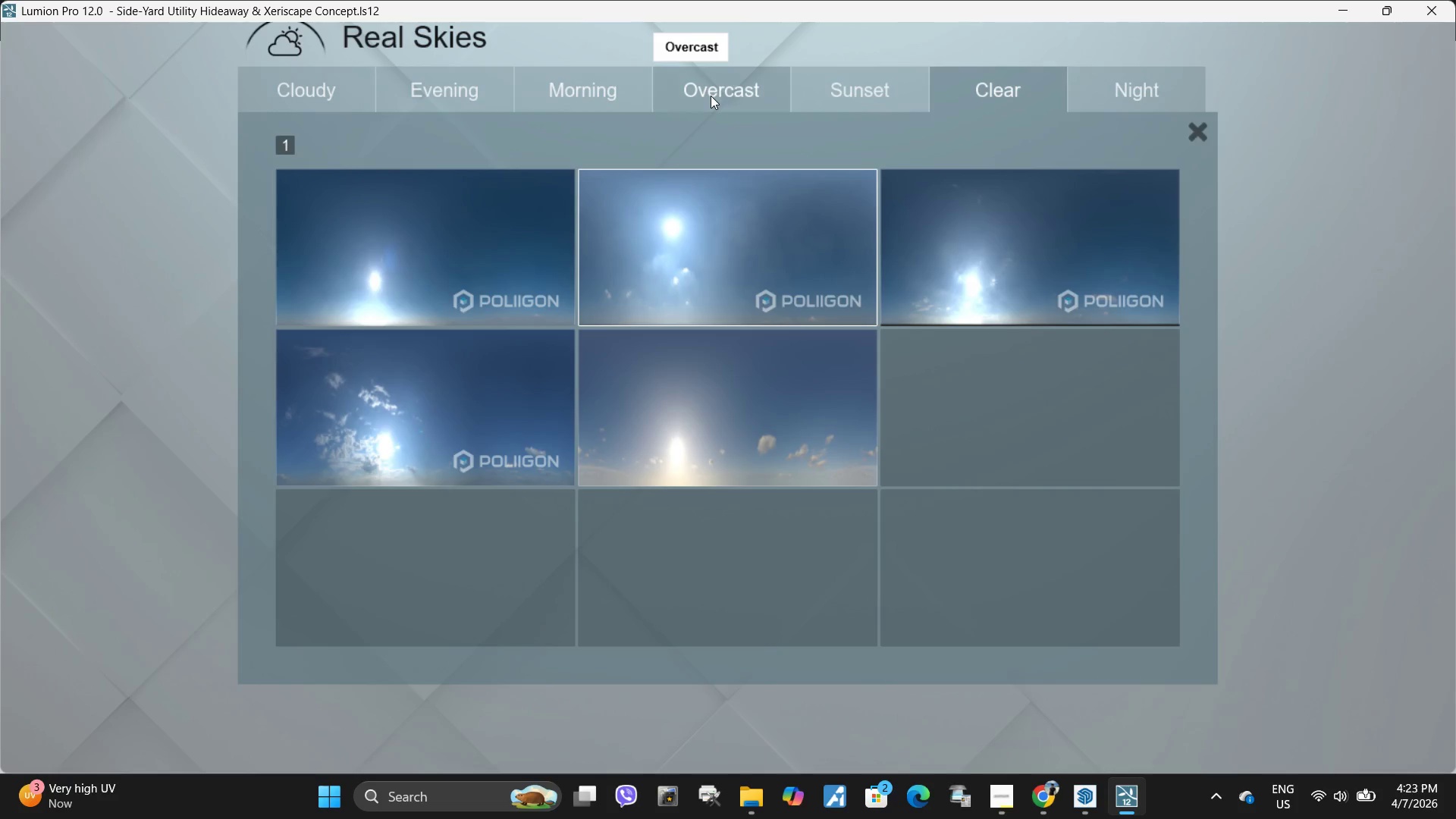 
left_click([711, 96])
 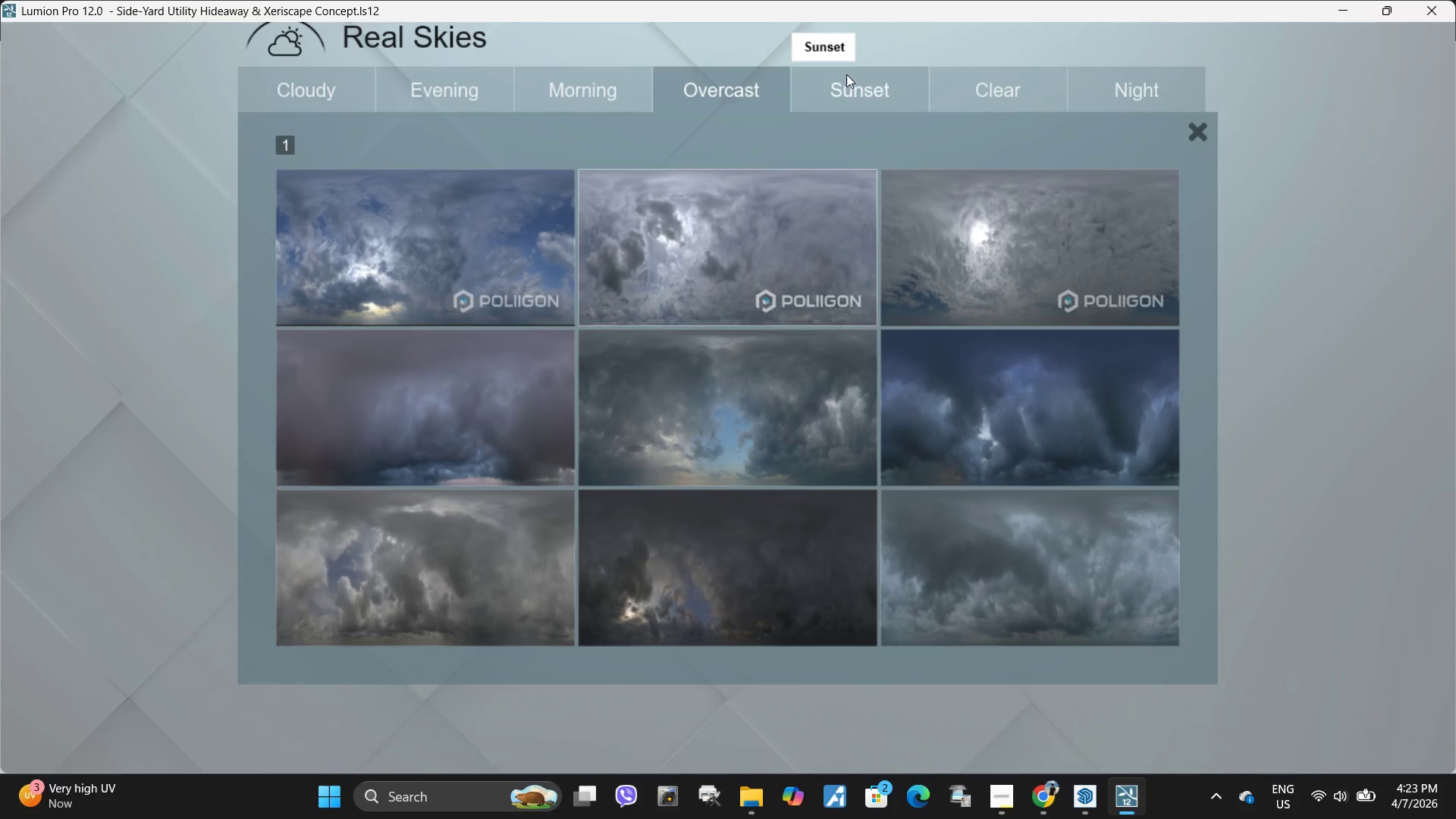 
left_click([852, 111])
 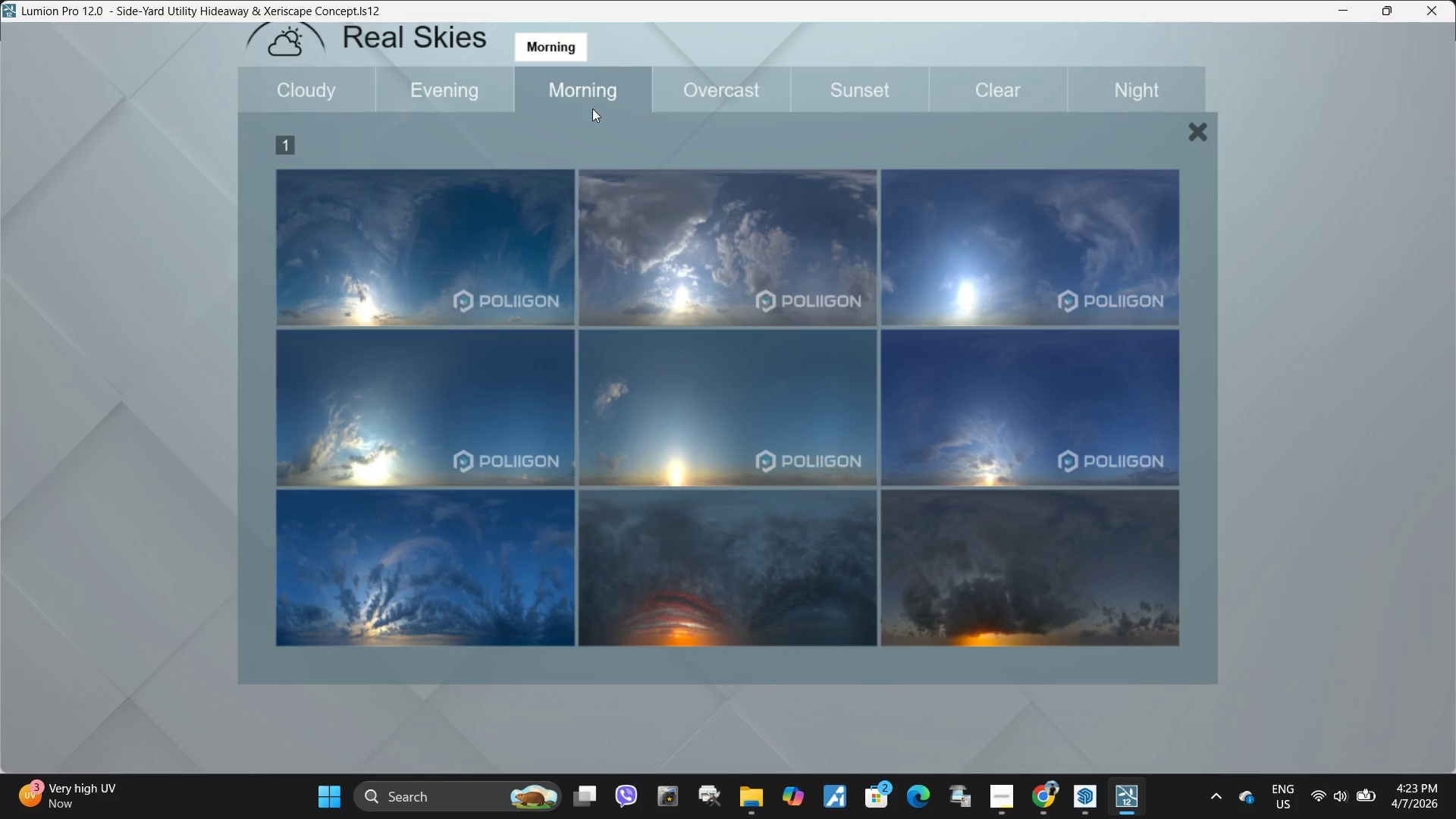 
double_click([469, 243])
 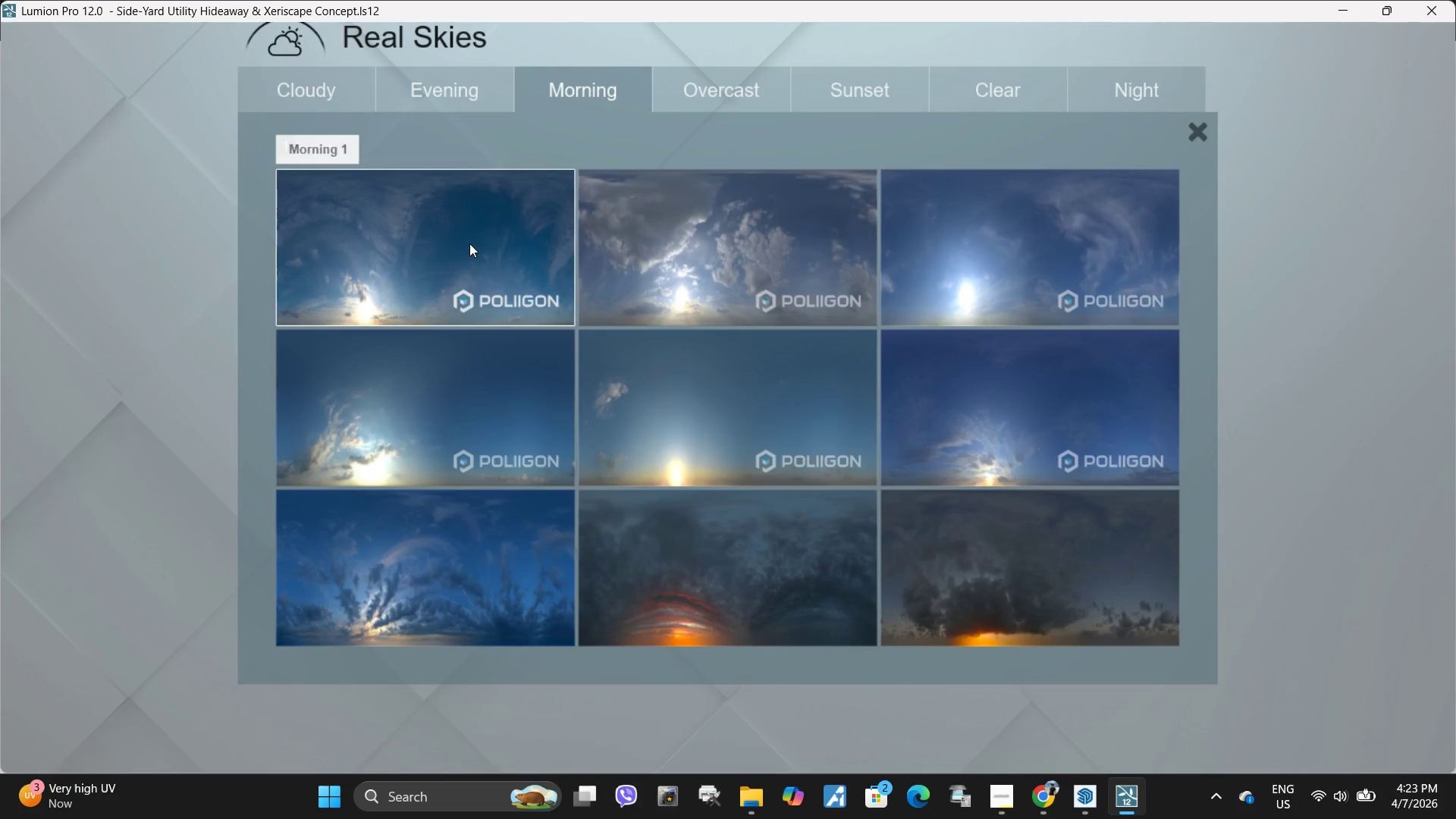 
triple_click([469, 243])
 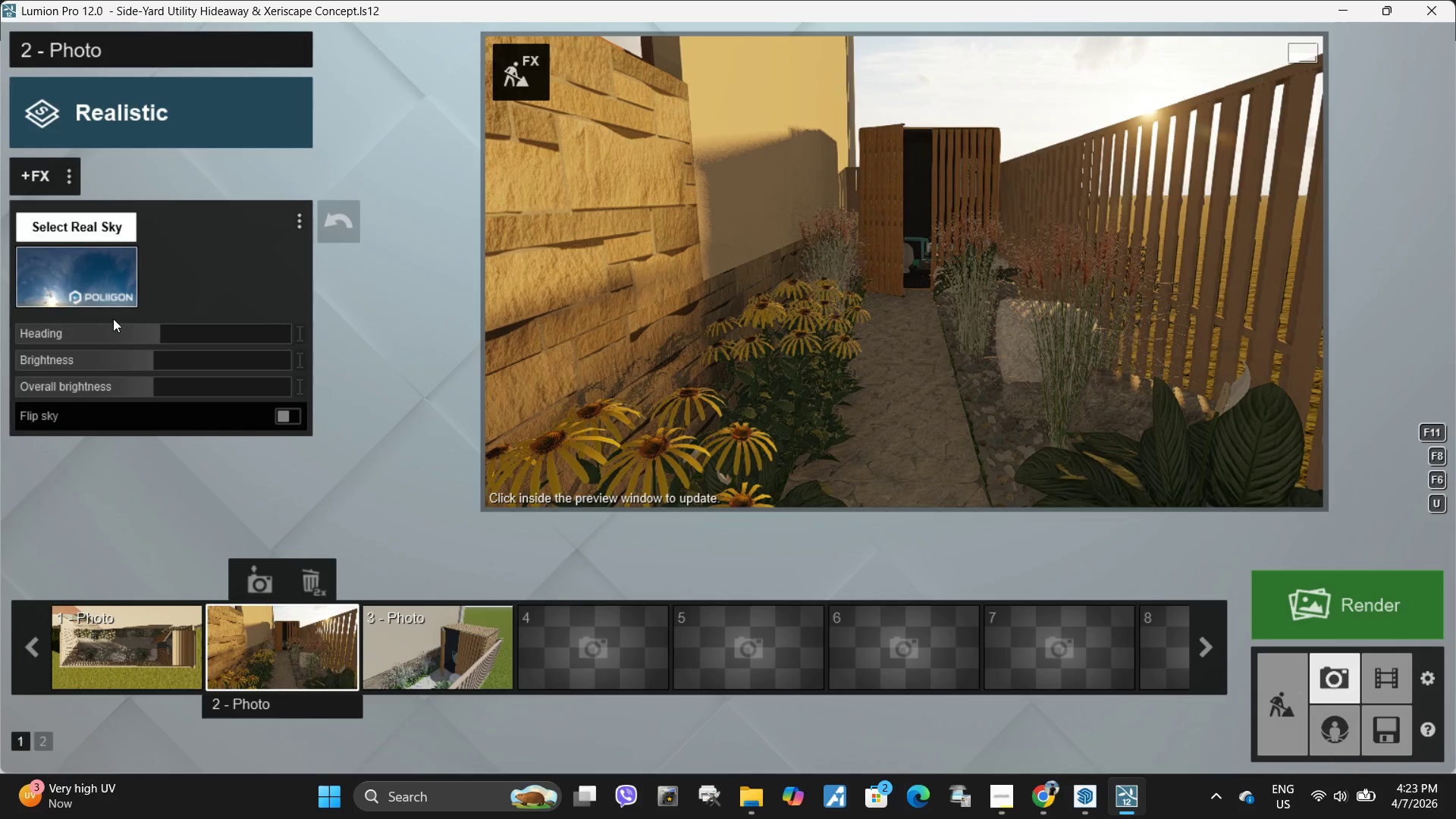 
left_click_drag(start_coordinate=[158, 327], to_coordinate=[214, 330])
 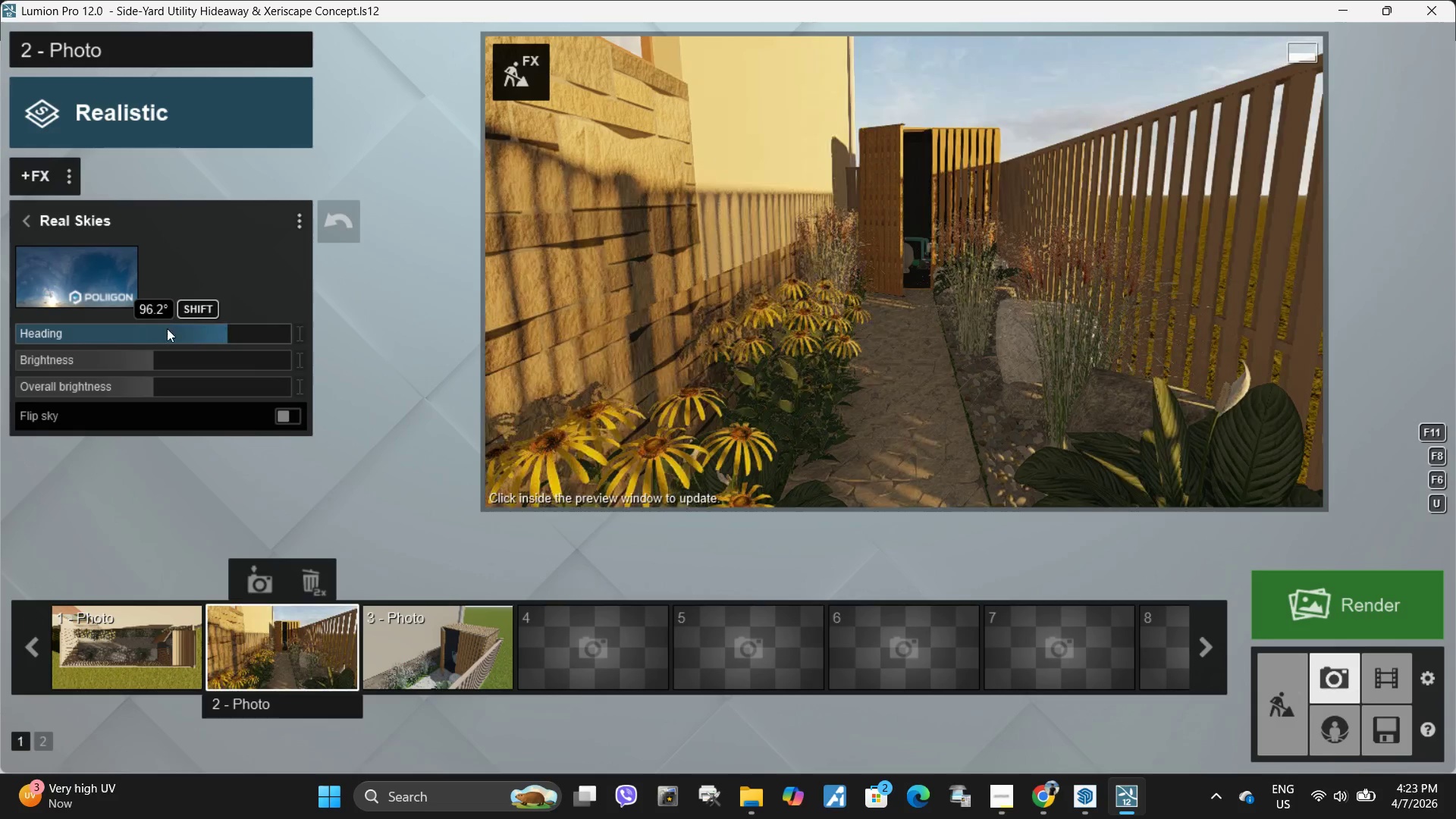 
left_click_drag(start_coordinate=[172, 328], to_coordinate=[158, 328])
 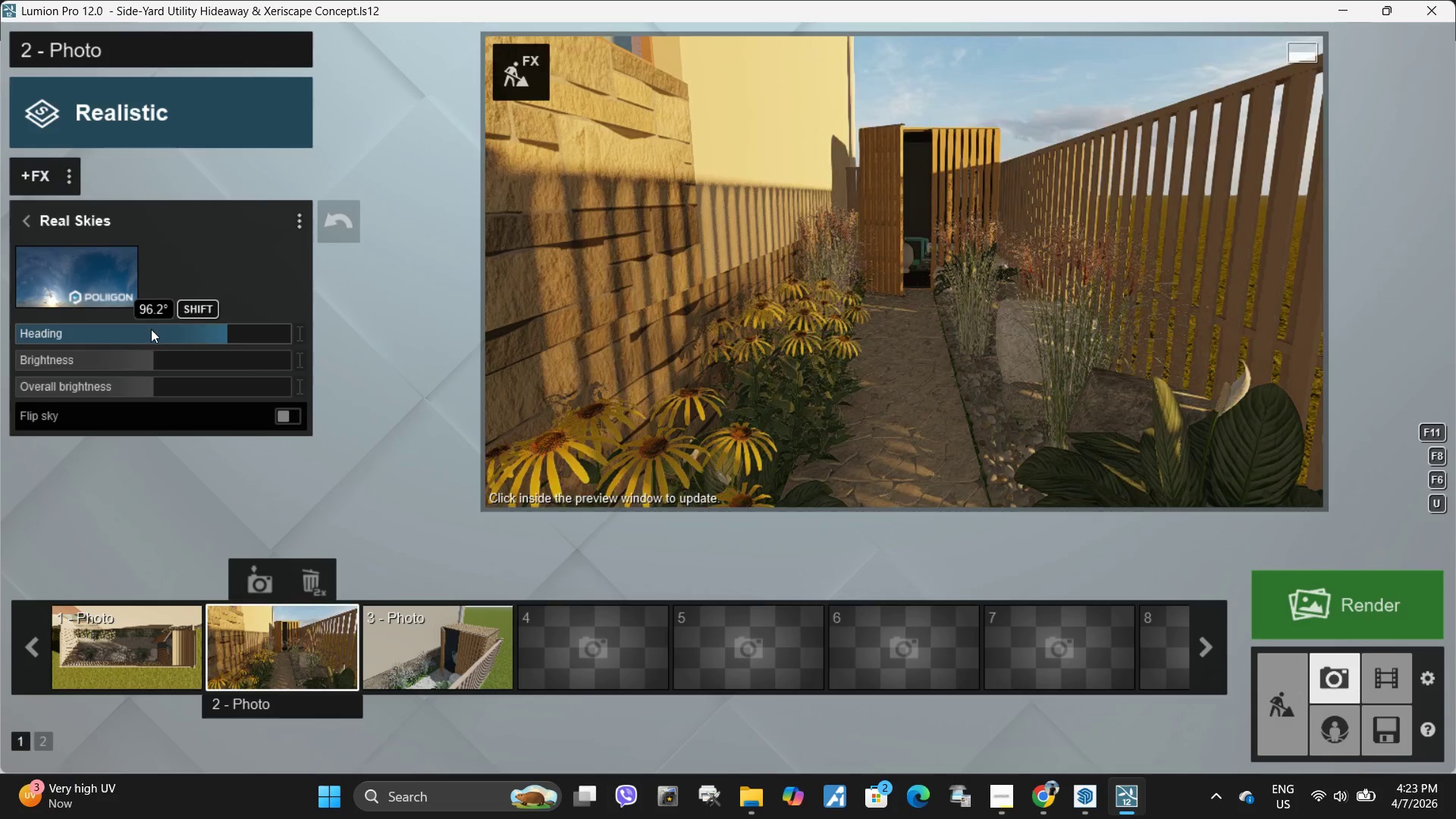 
left_click_drag(start_coordinate=[139, 329], to_coordinate=[0, 309])
 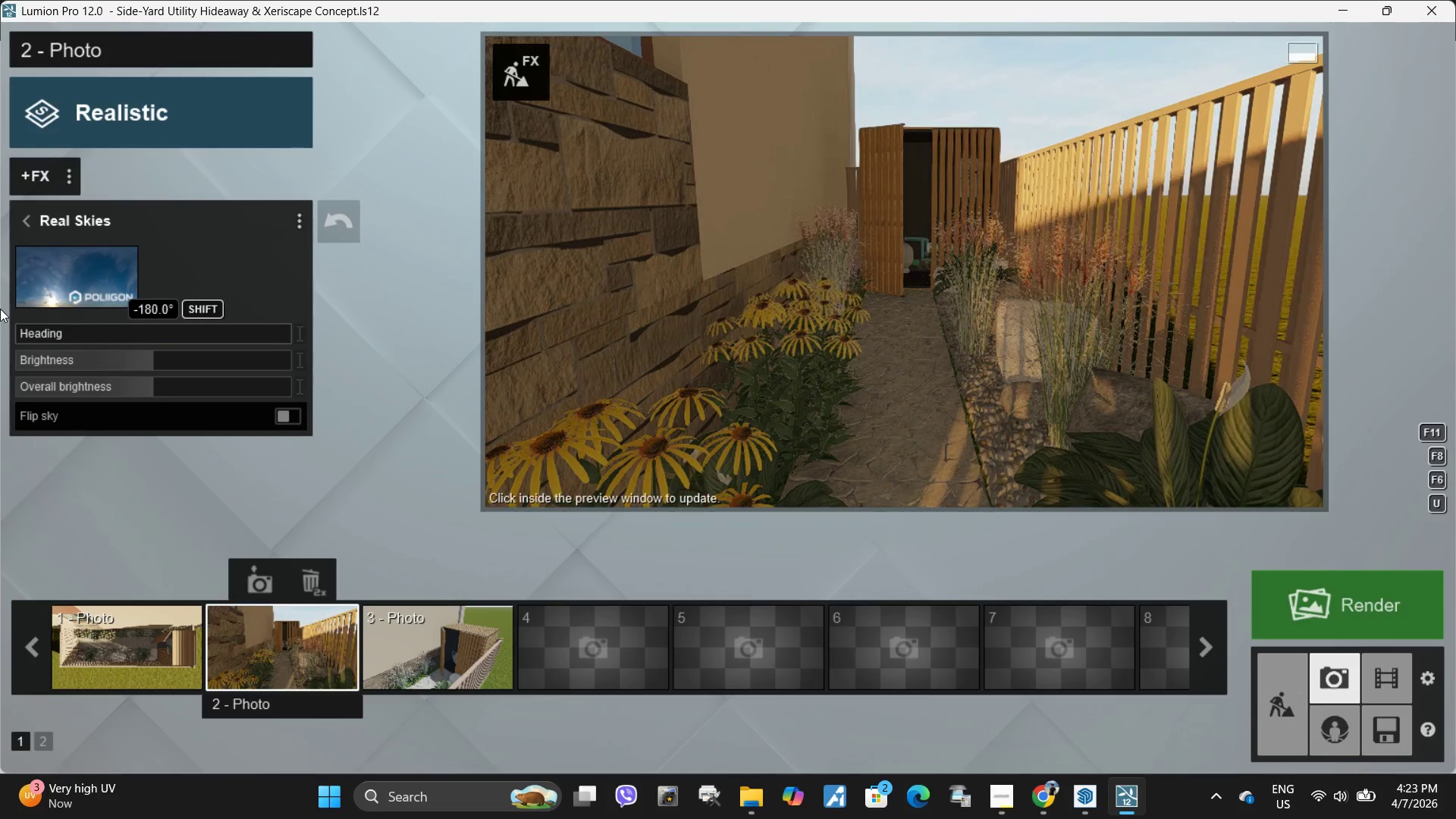 
triple_click([0, 309])
 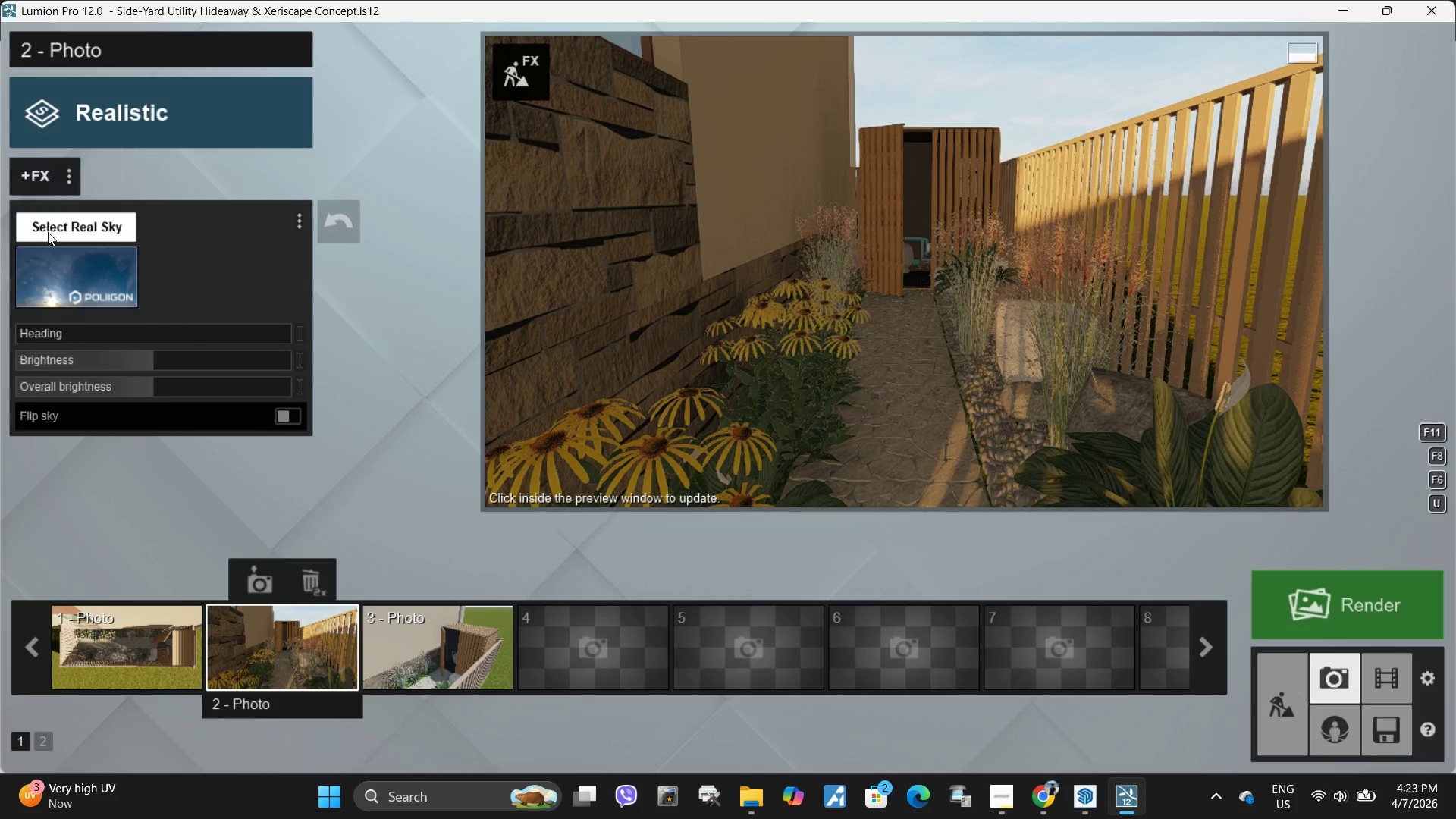 
left_click([72, 284])
 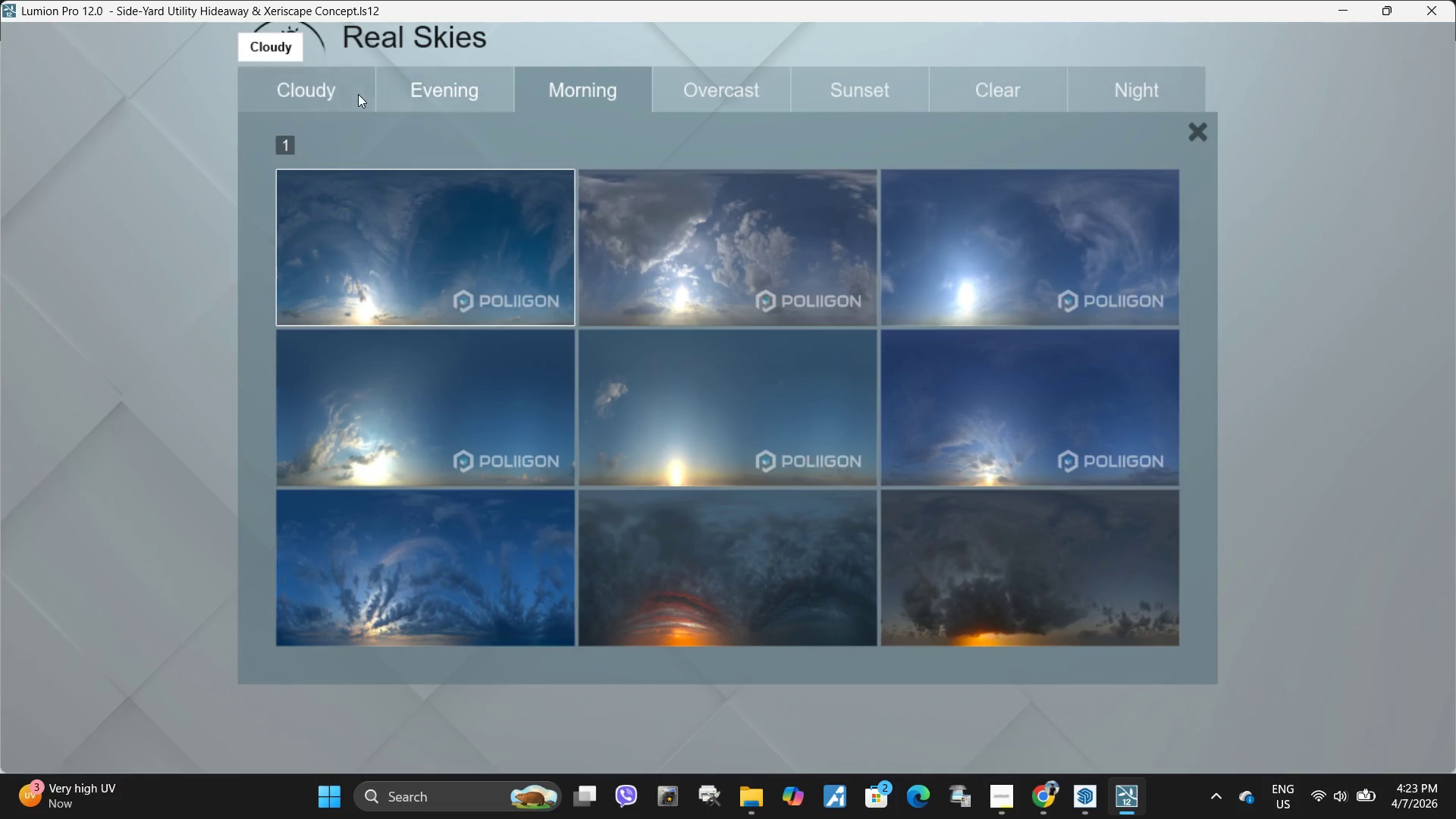 
left_click([351, 88])
 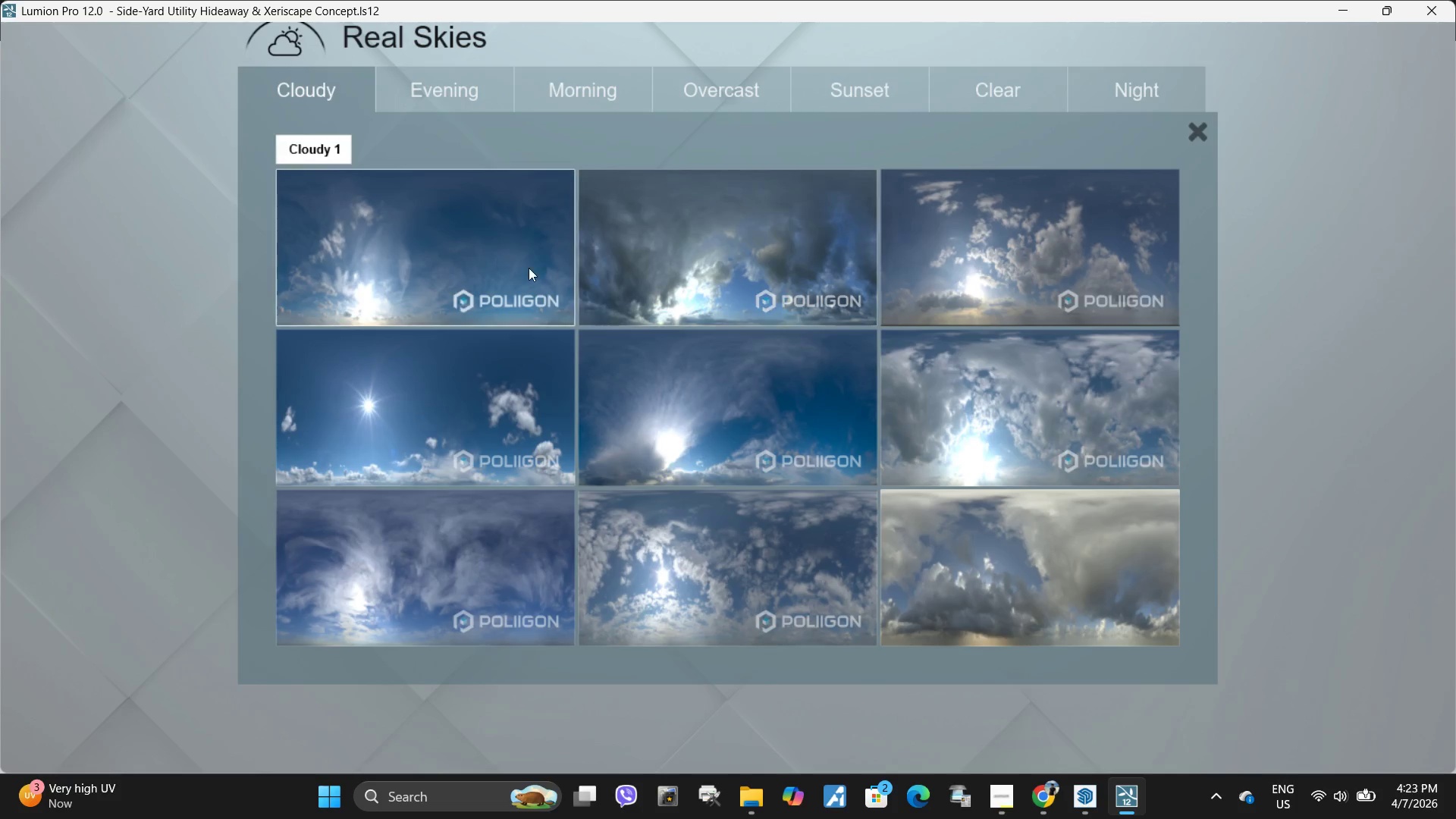 
left_click([529, 268])
 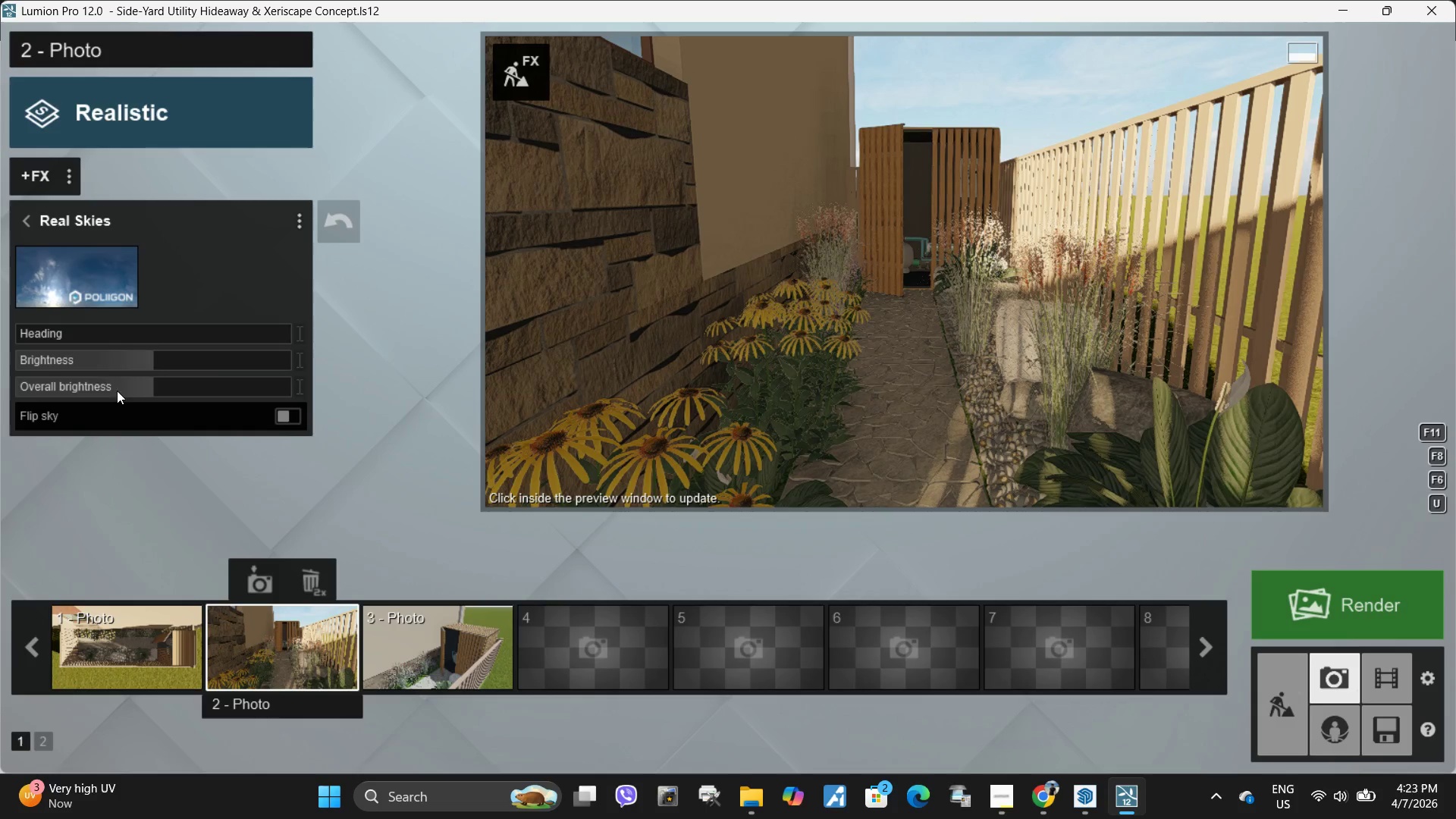 
left_click_drag(start_coordinate=[136, 331], to_coordinate=[155, 329])
 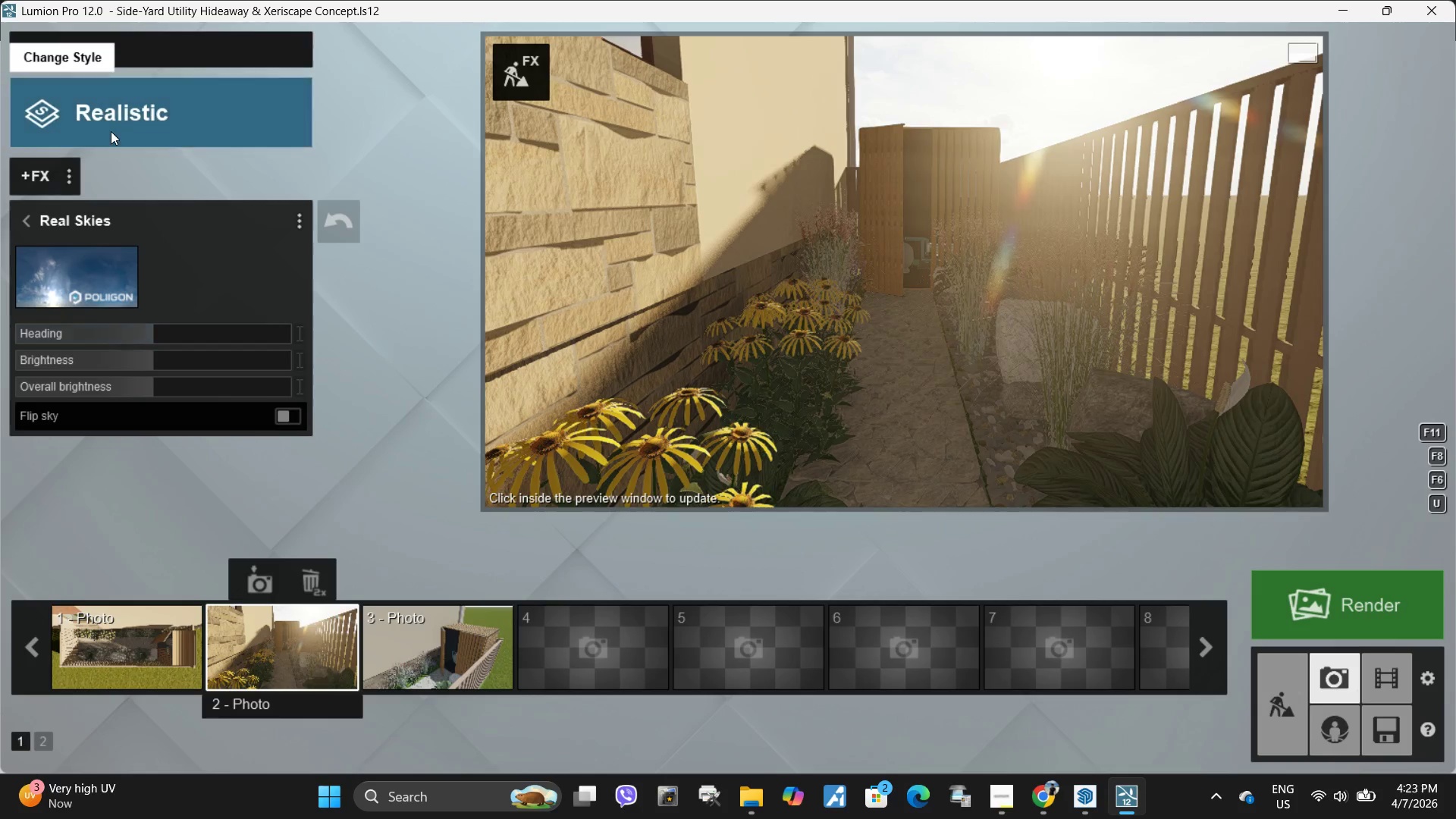 
left_click([111, 131])
 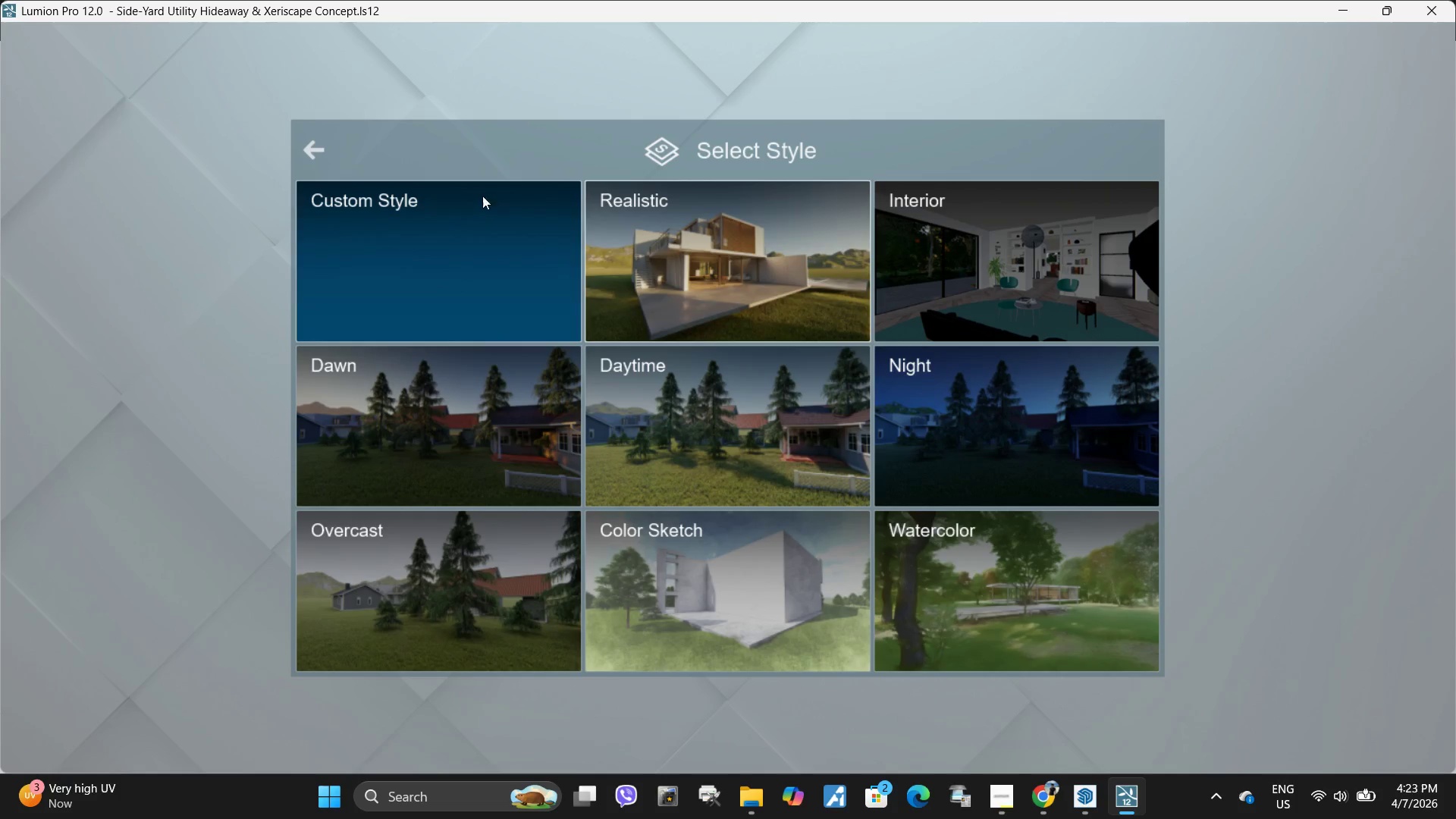 
left_click([318, 149])
 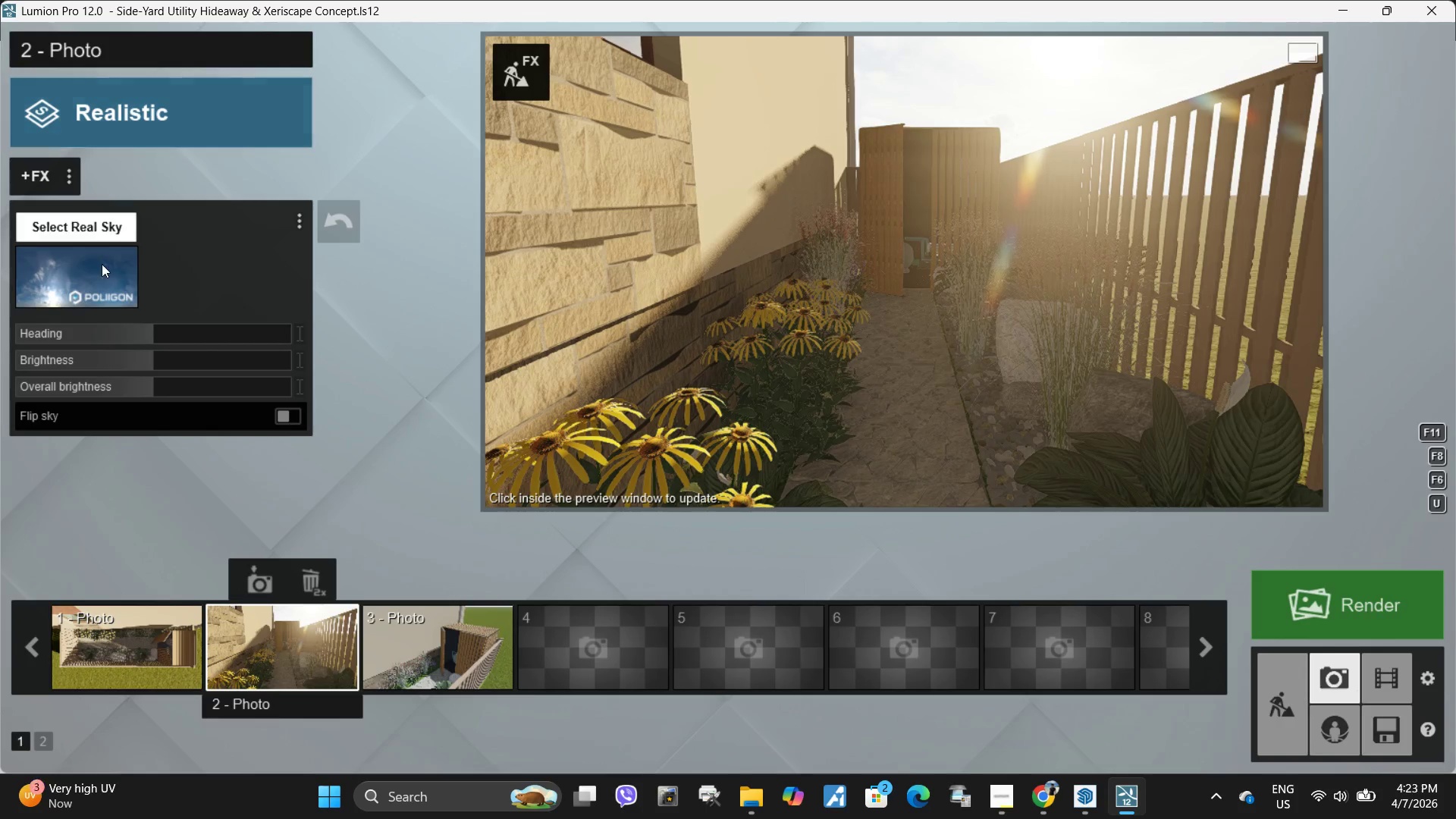 
left_click([78, 265])
 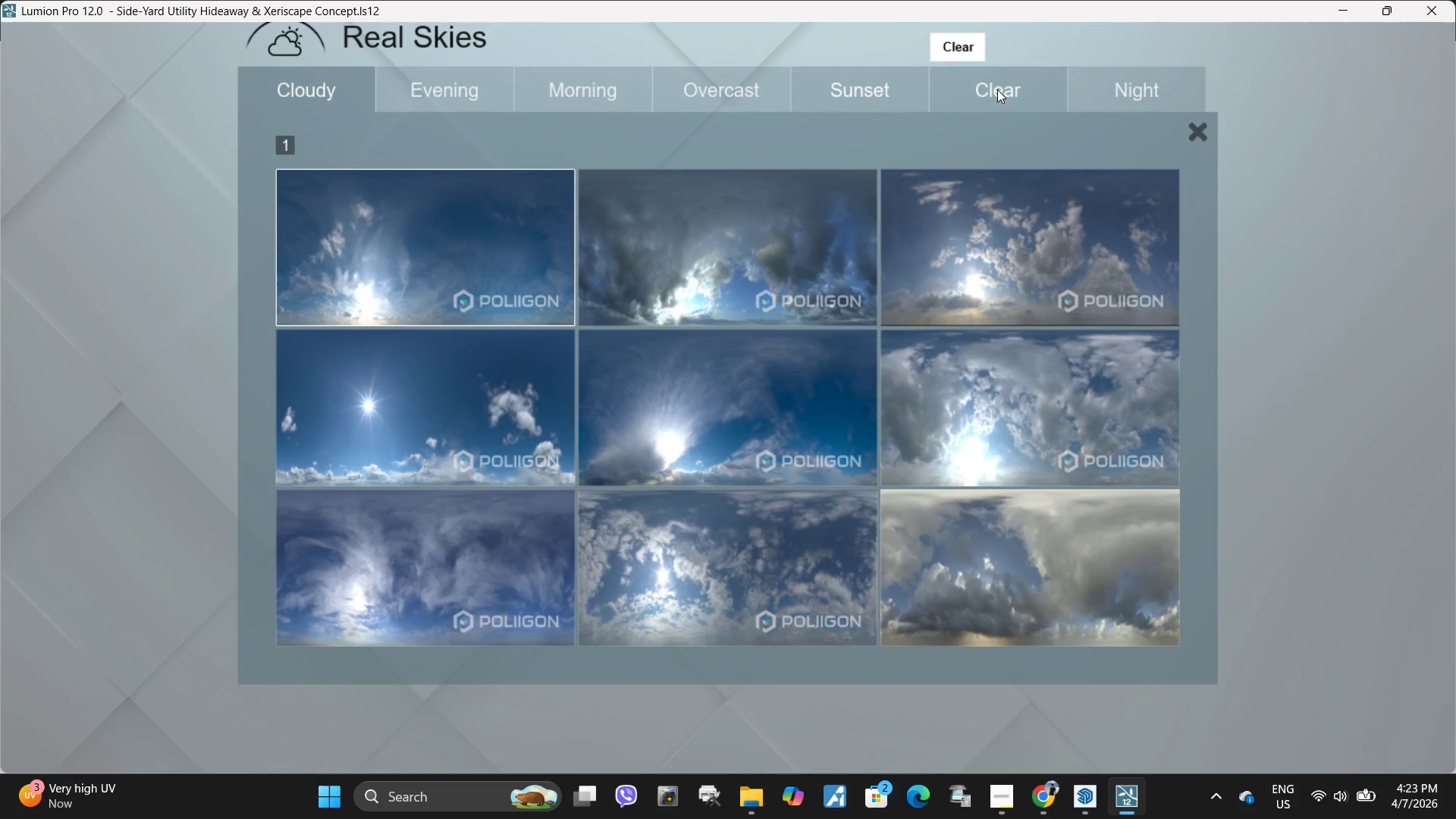 
left_click([997, 89])
 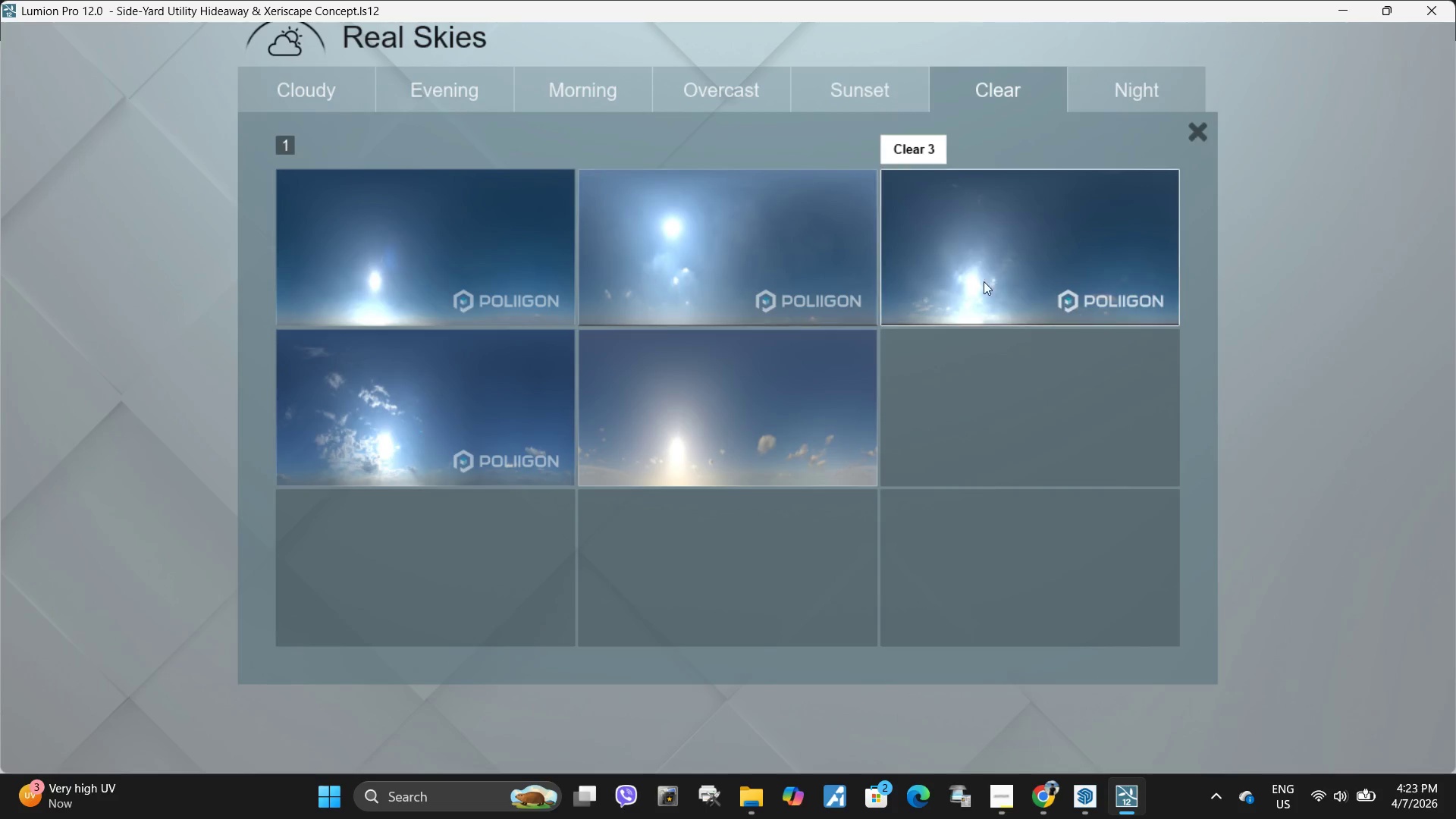 
left_click([769, 249])
 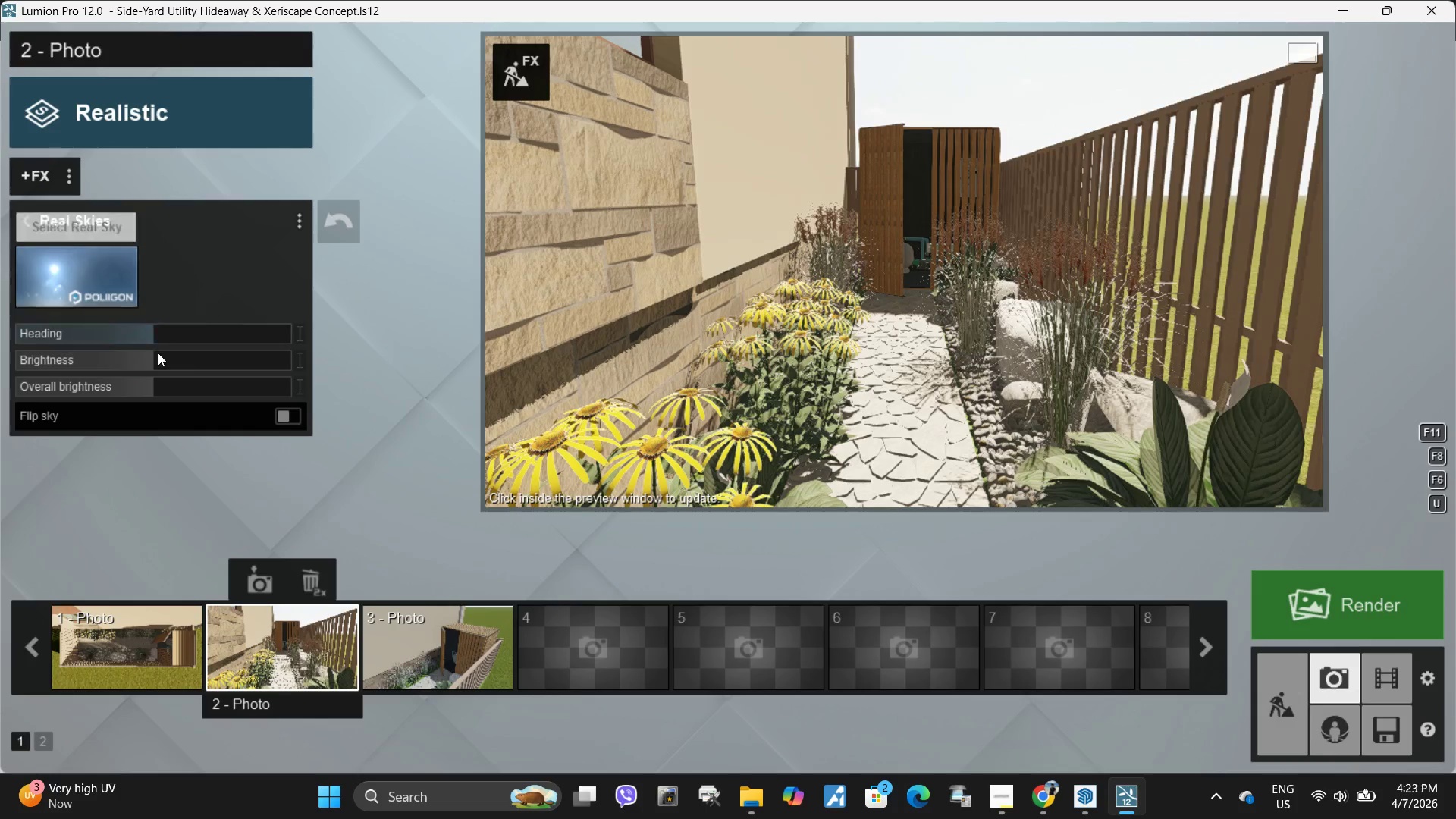 
left_click_drag(start_coordinate=[158, 333], to_coordinate=[213, 332])
 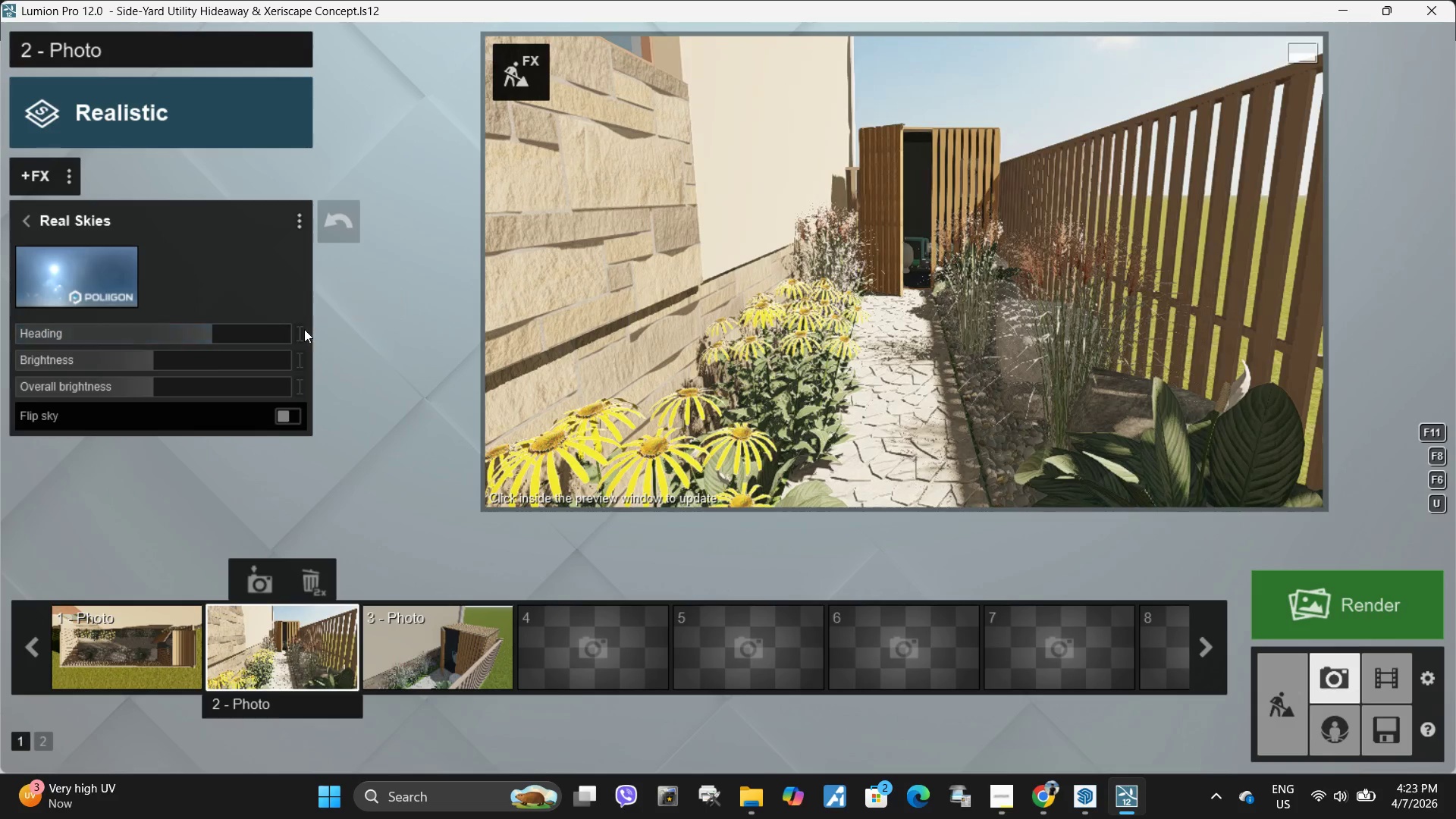 
left_click_drag(start_coordinate=[215, 331], to_coordinate=[227, 334])
 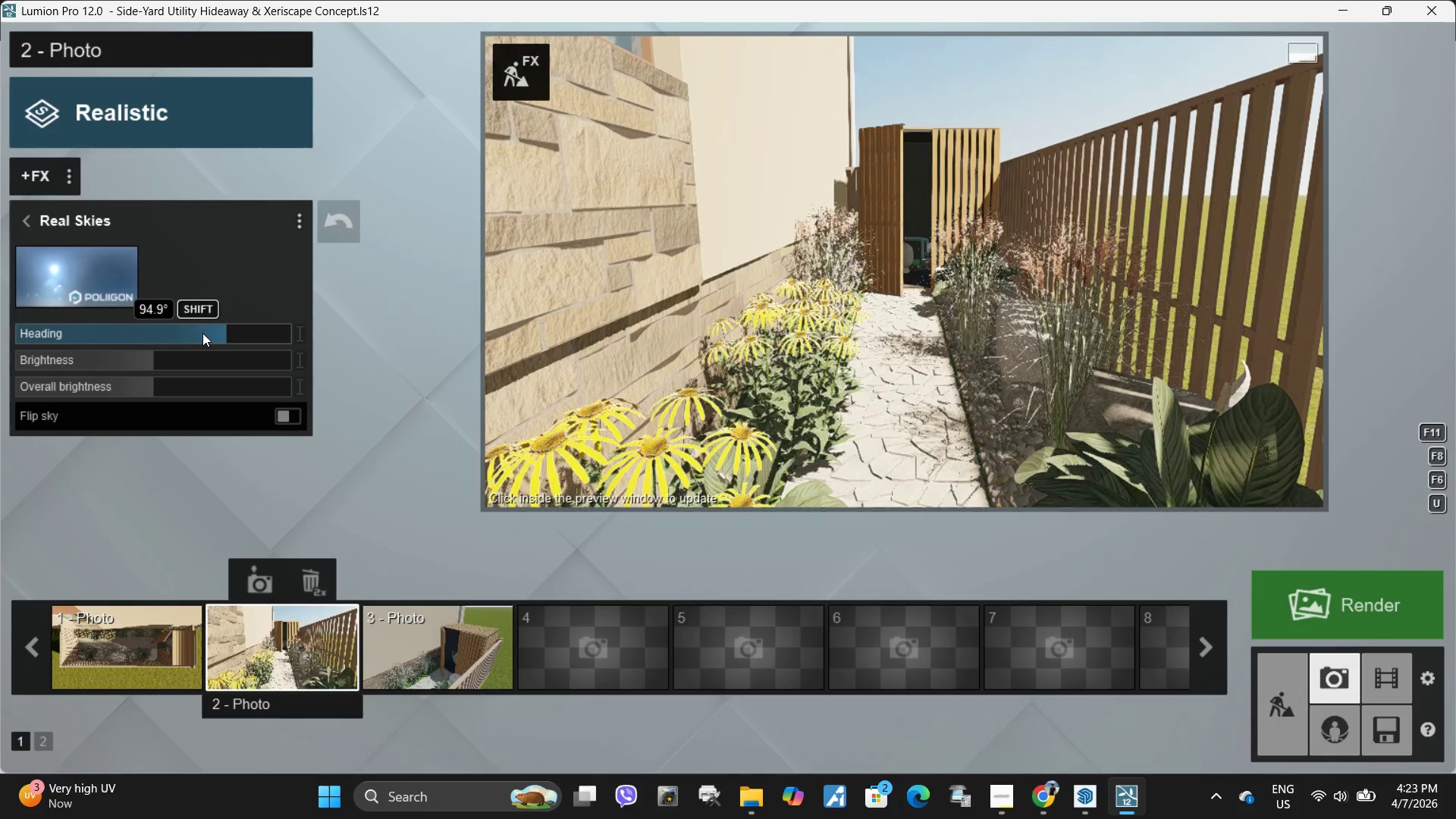 
left_click_drag(start_coordinate=[201, 333], to_coordinate=[240, 337])
 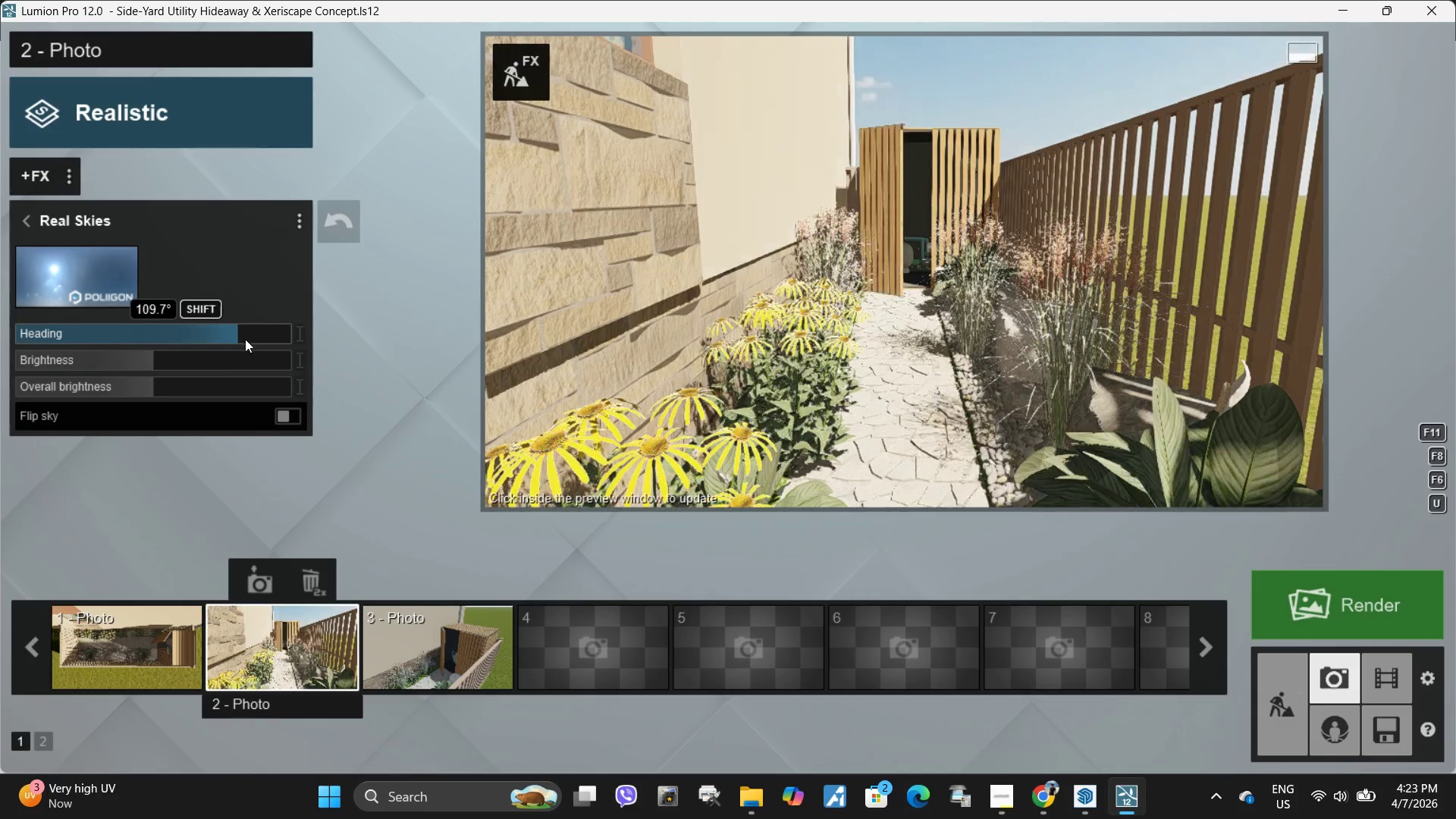 
left_click_drag(start_coordinate=[243, 338], to_coordinate=[168, 334])
 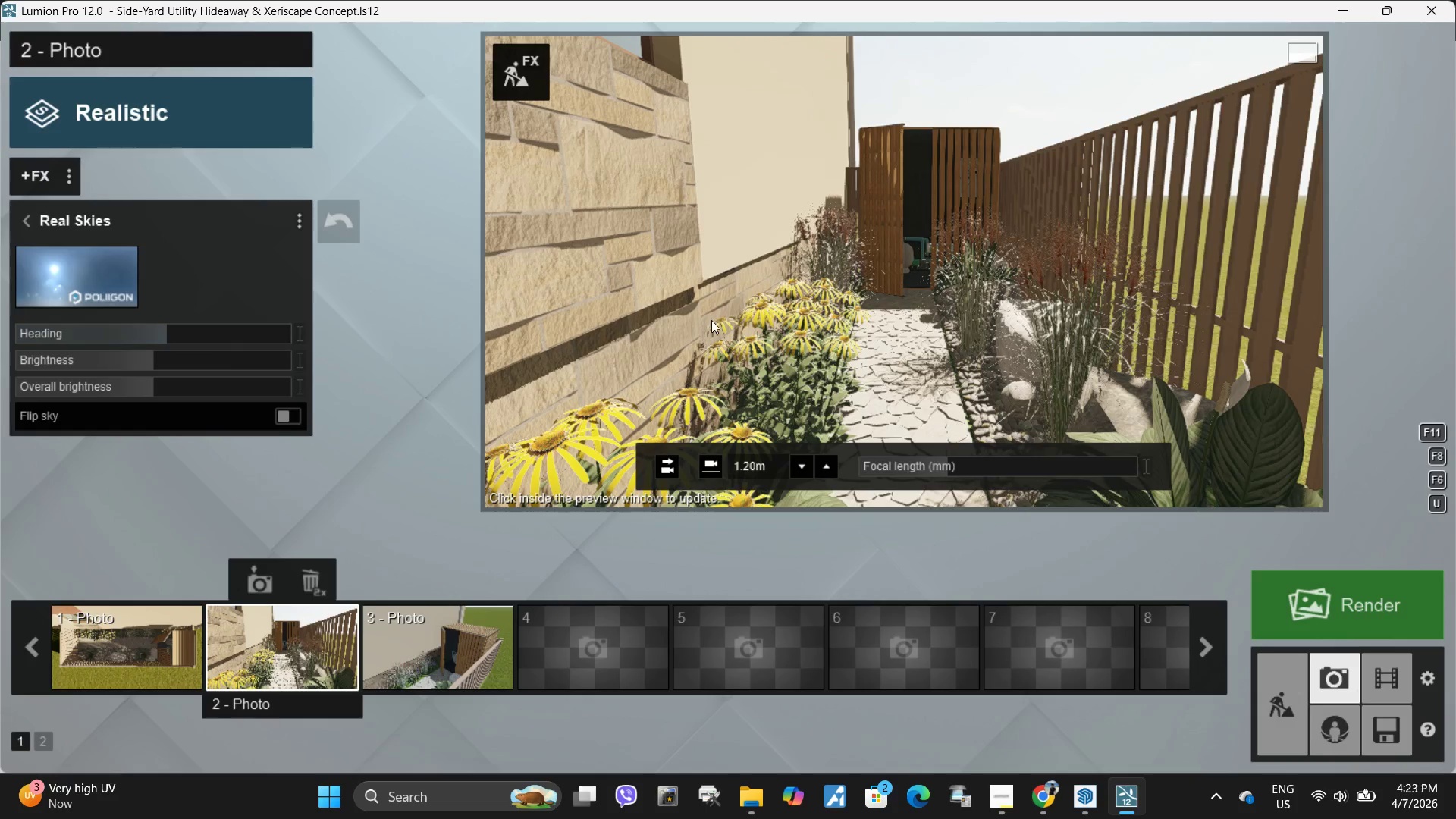 
left_click([827, 286])
 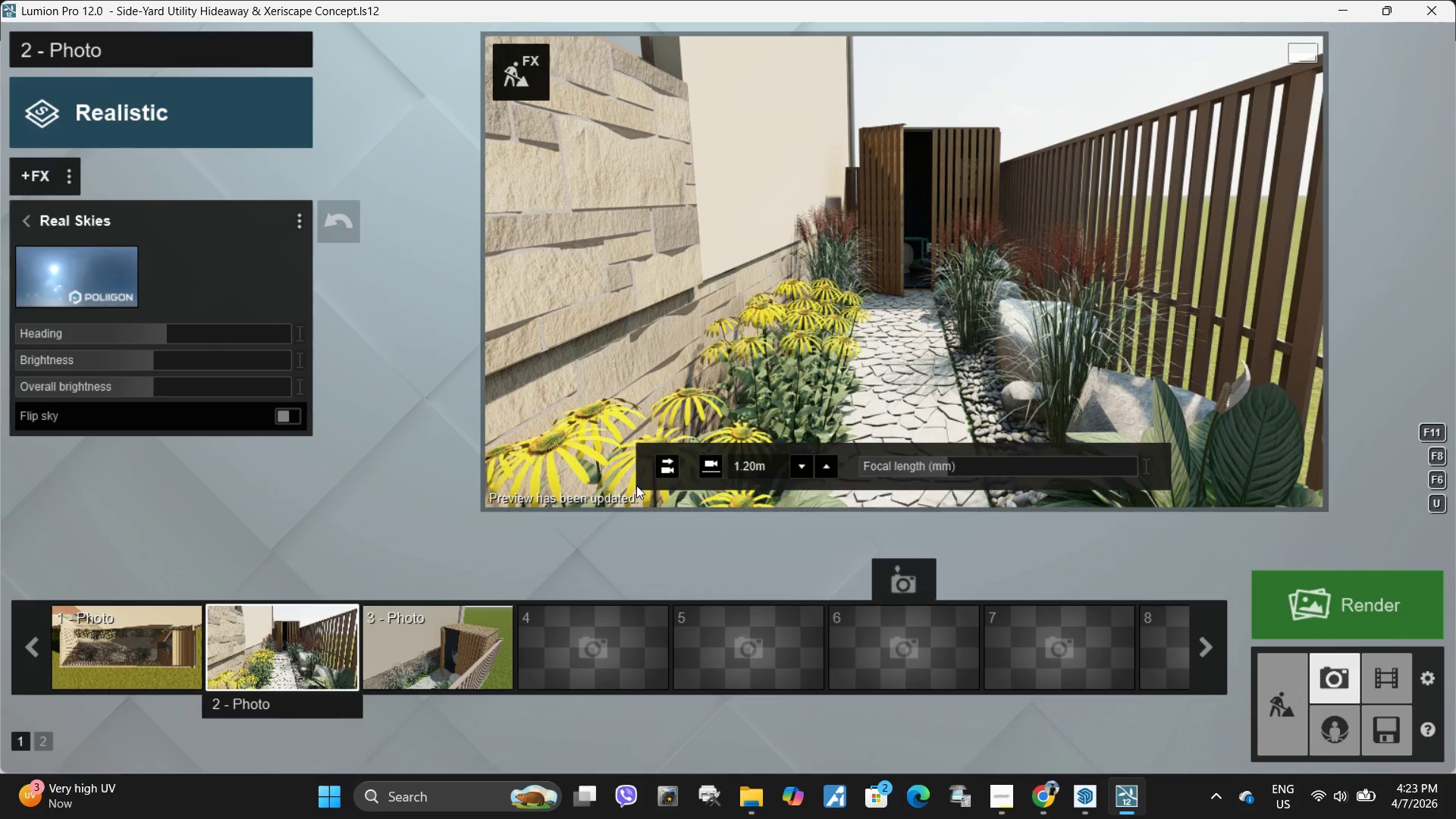 
wait(6.62)
 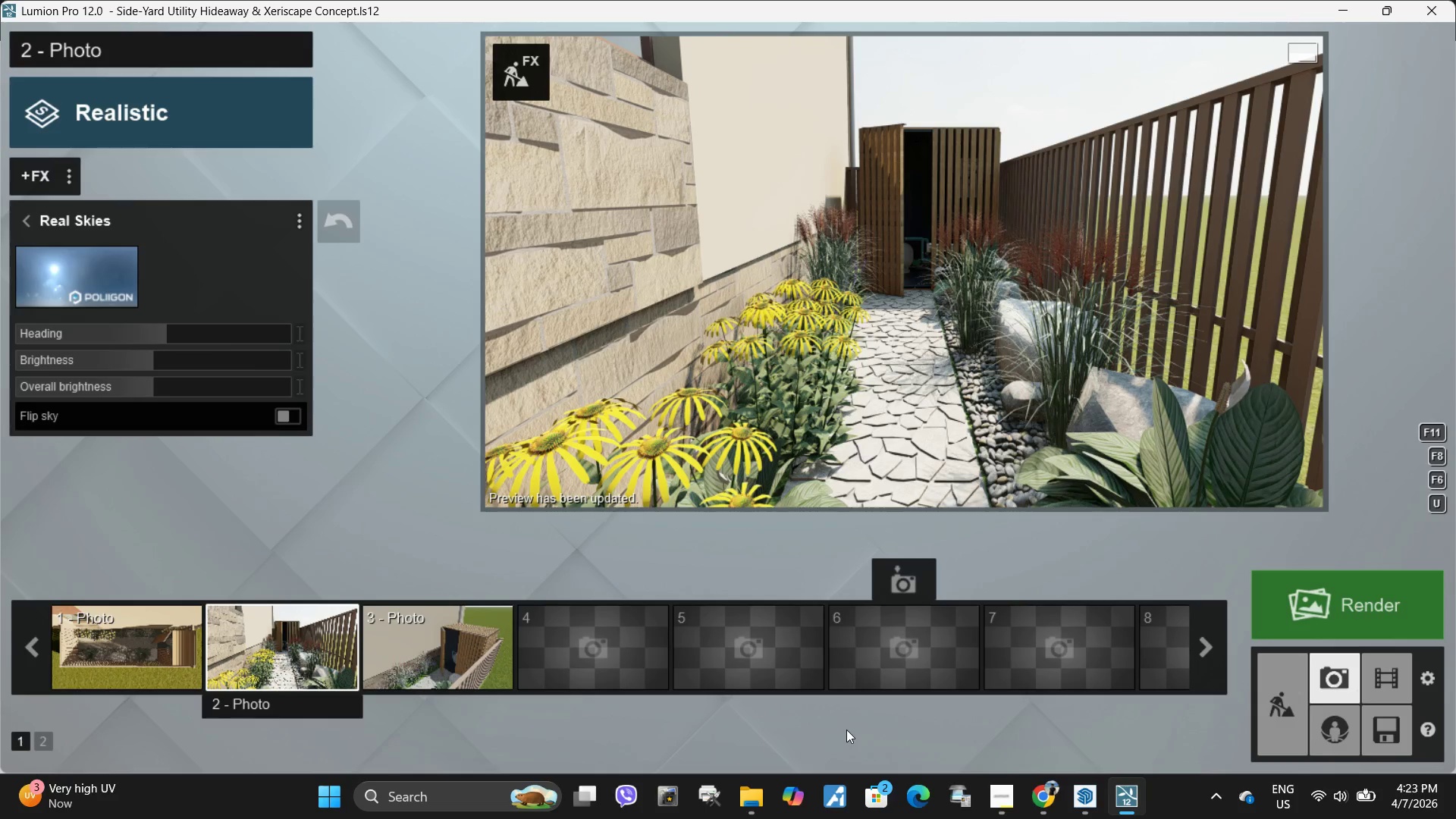 
left_click([27, 226])
 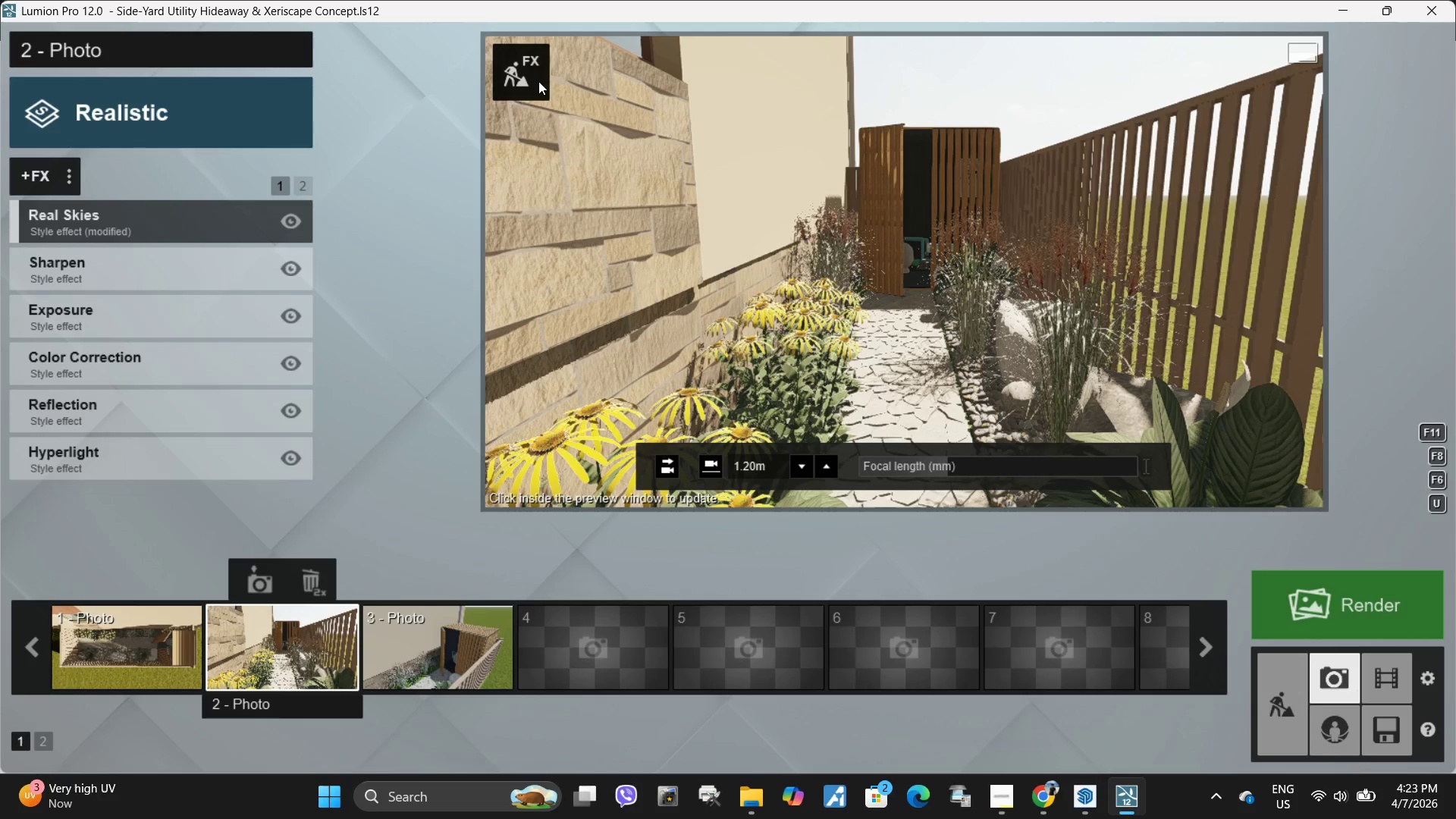 
double_click([532, 81])
 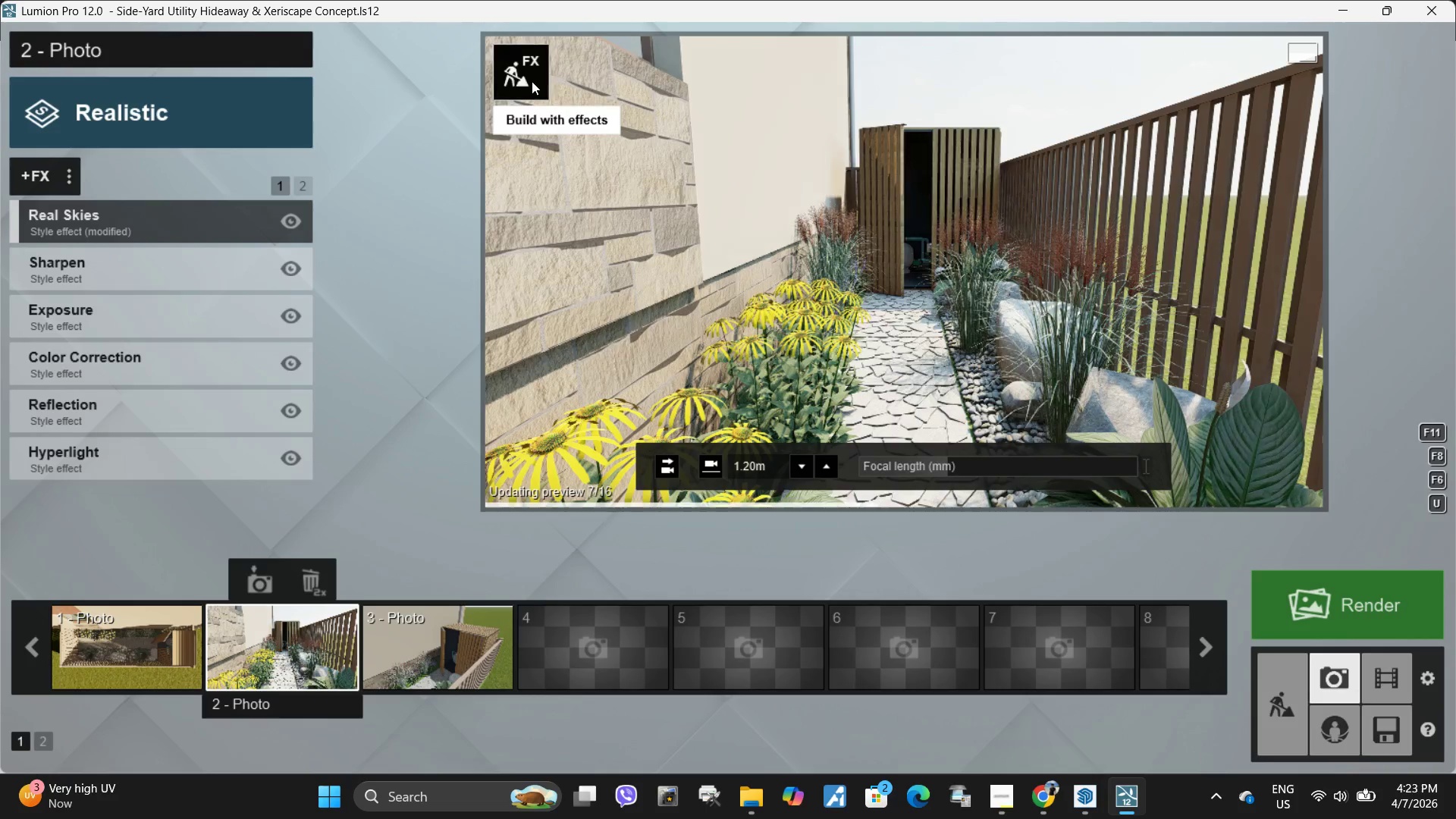 
triple_click([532, 81])
 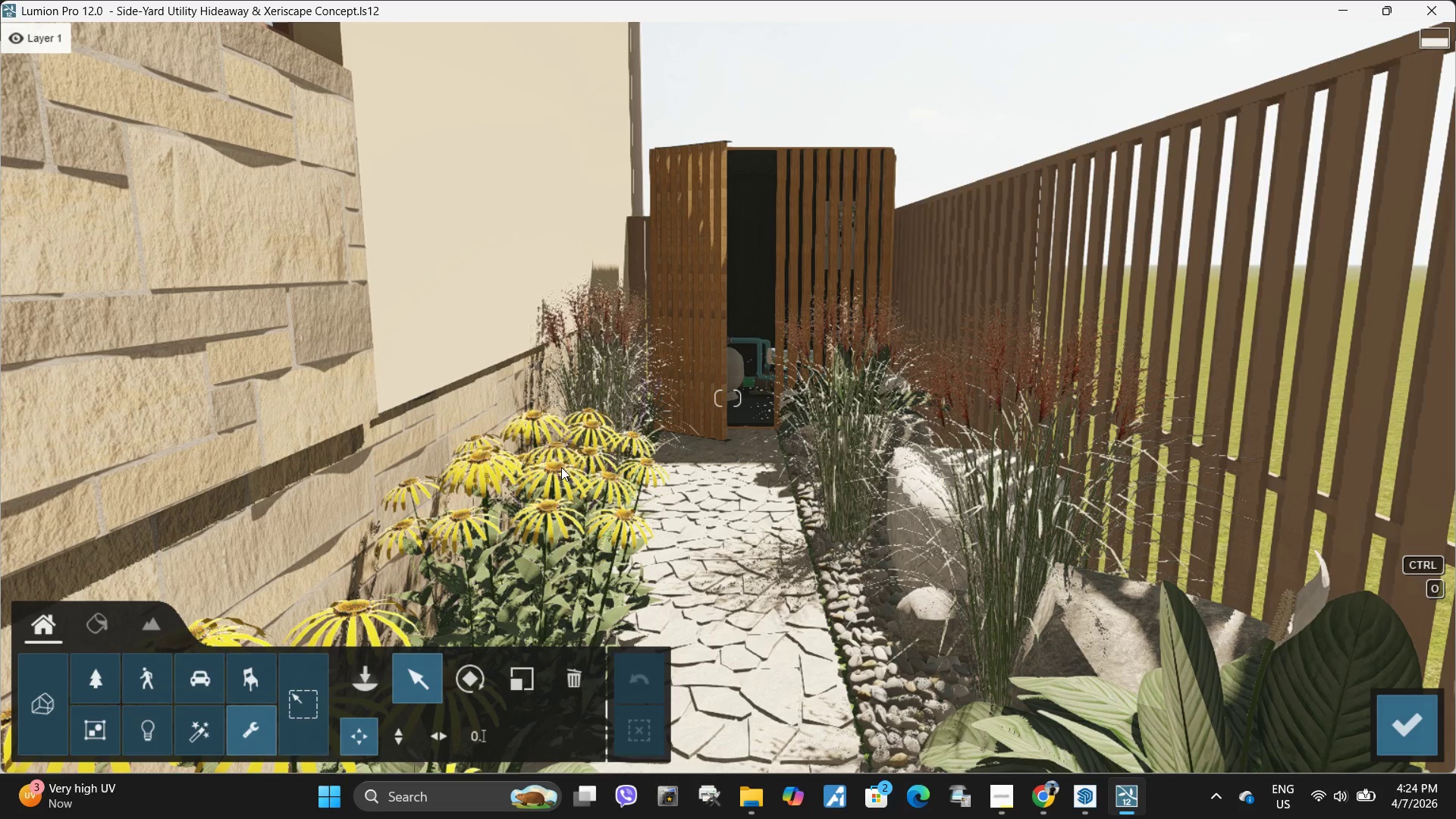 
wait(7.62)
 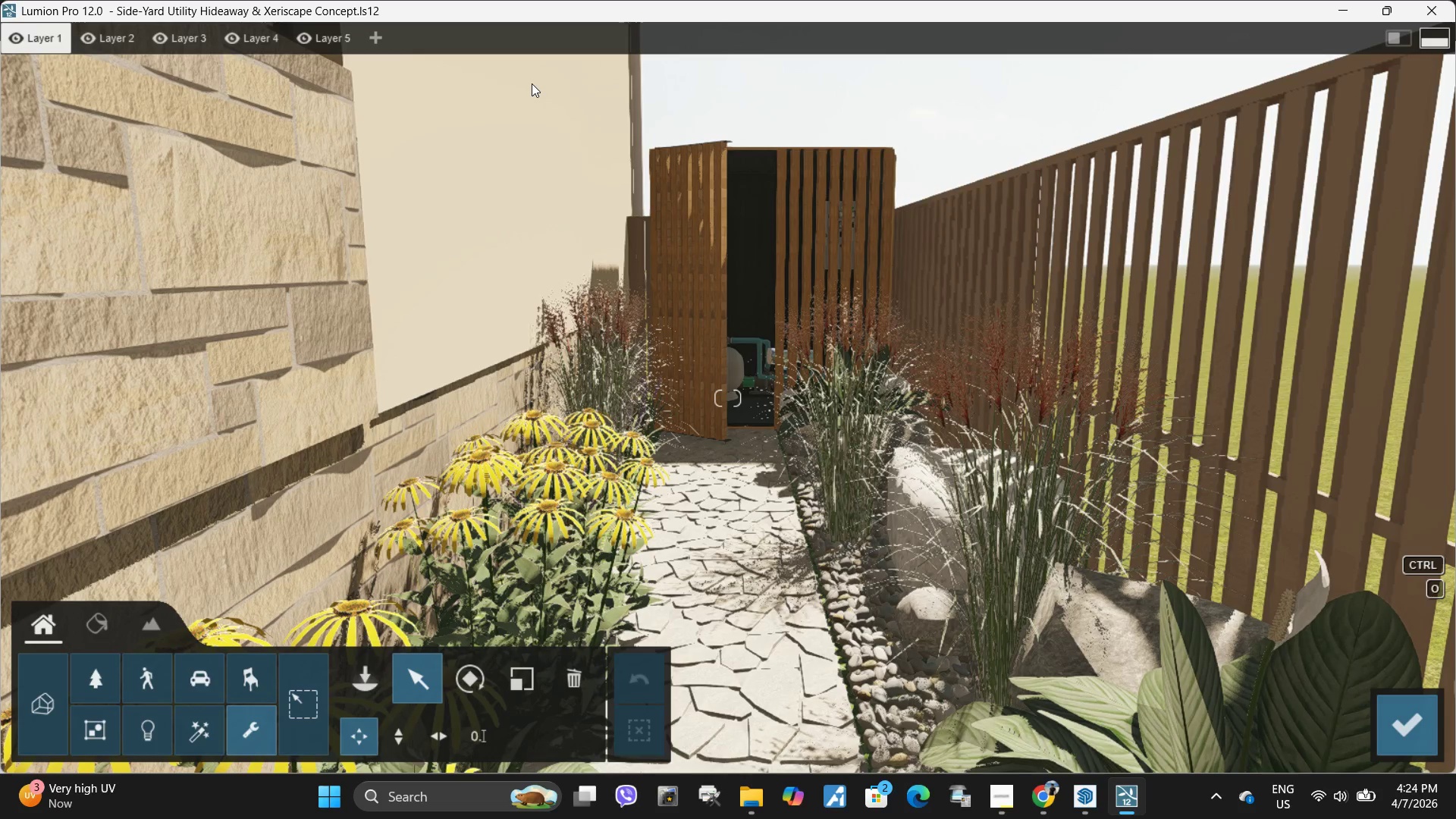 
left_click([106, 622])
 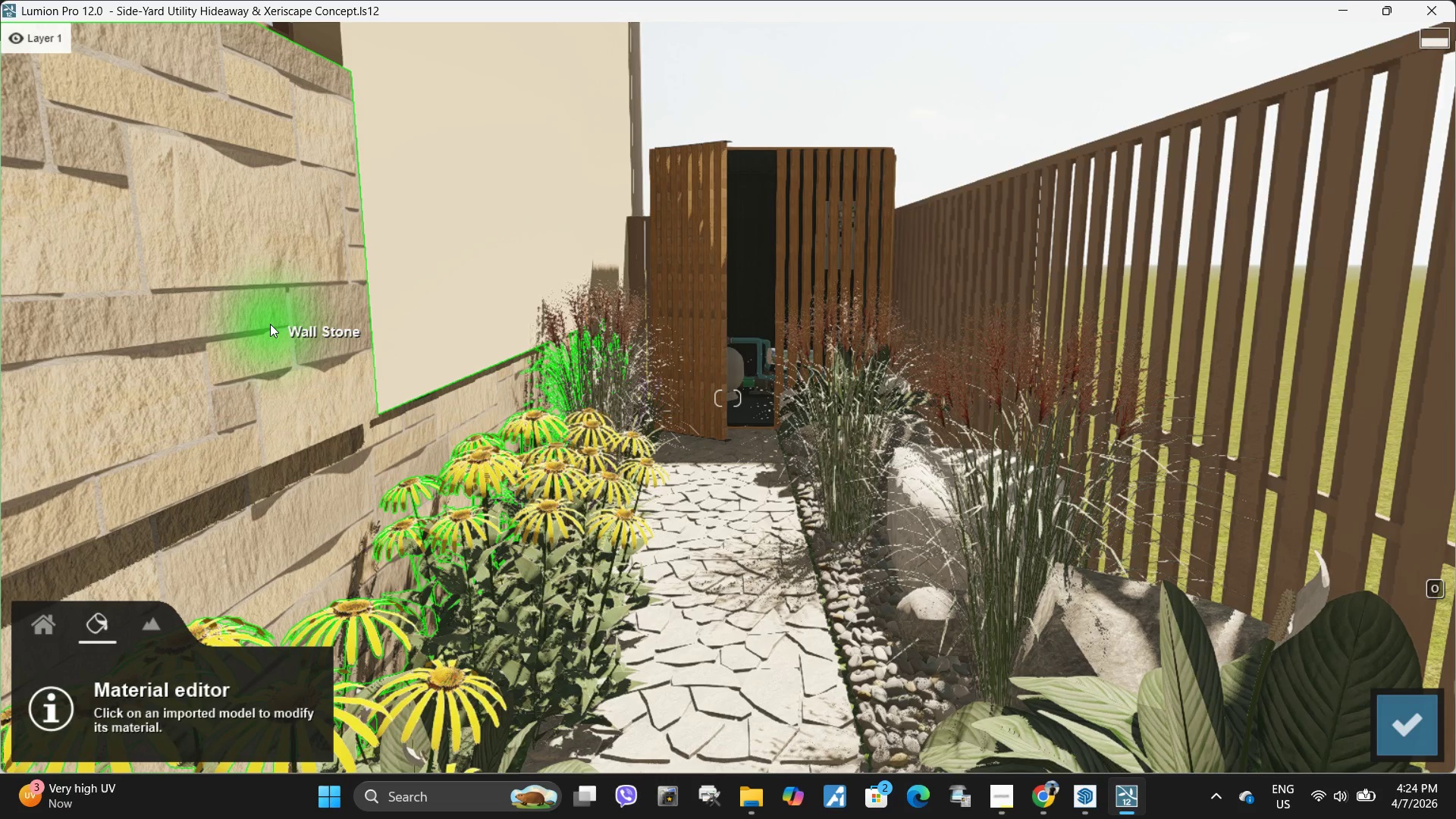 
left_click([270, 324])
 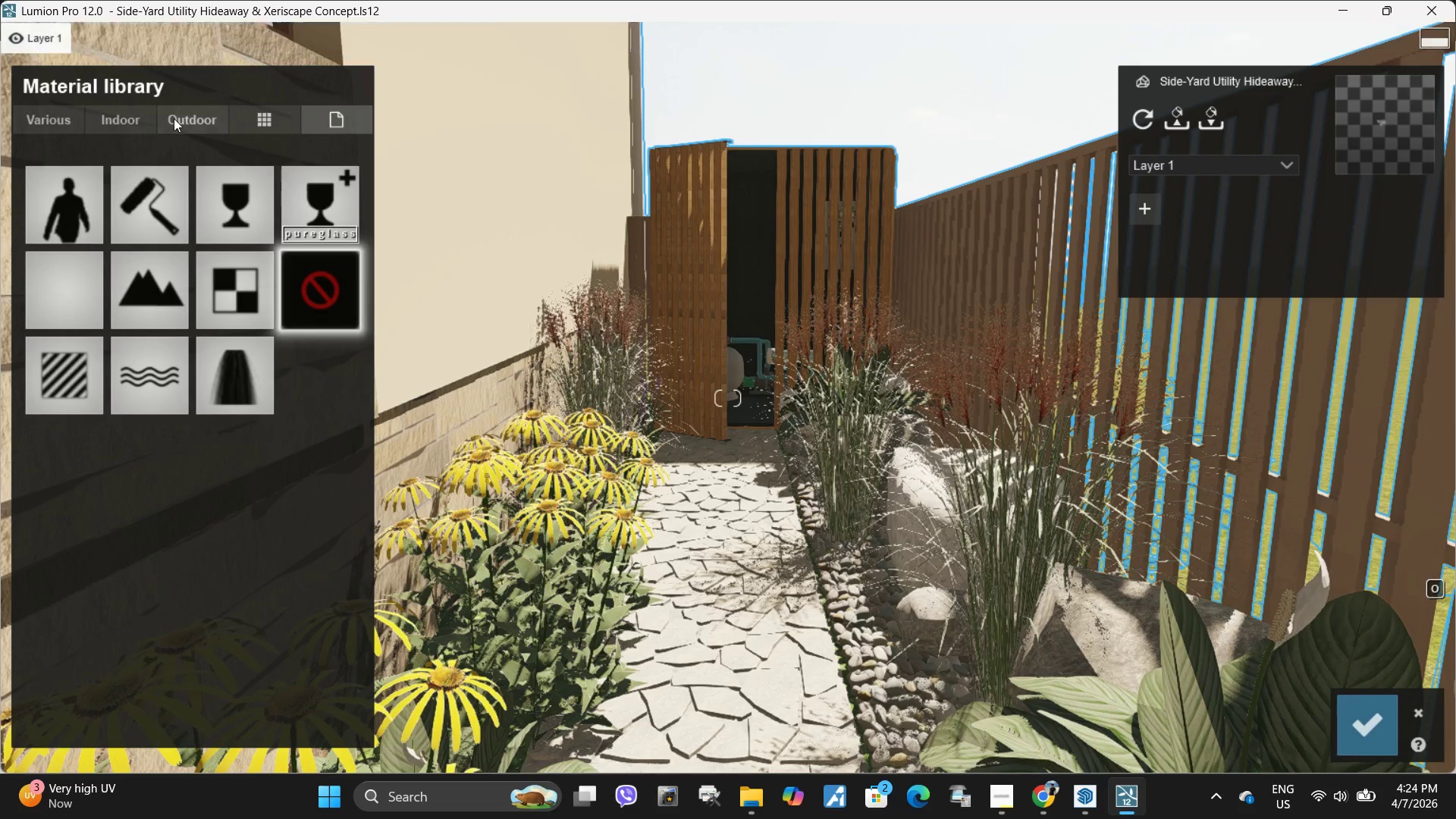 
left_click([181, 122])
 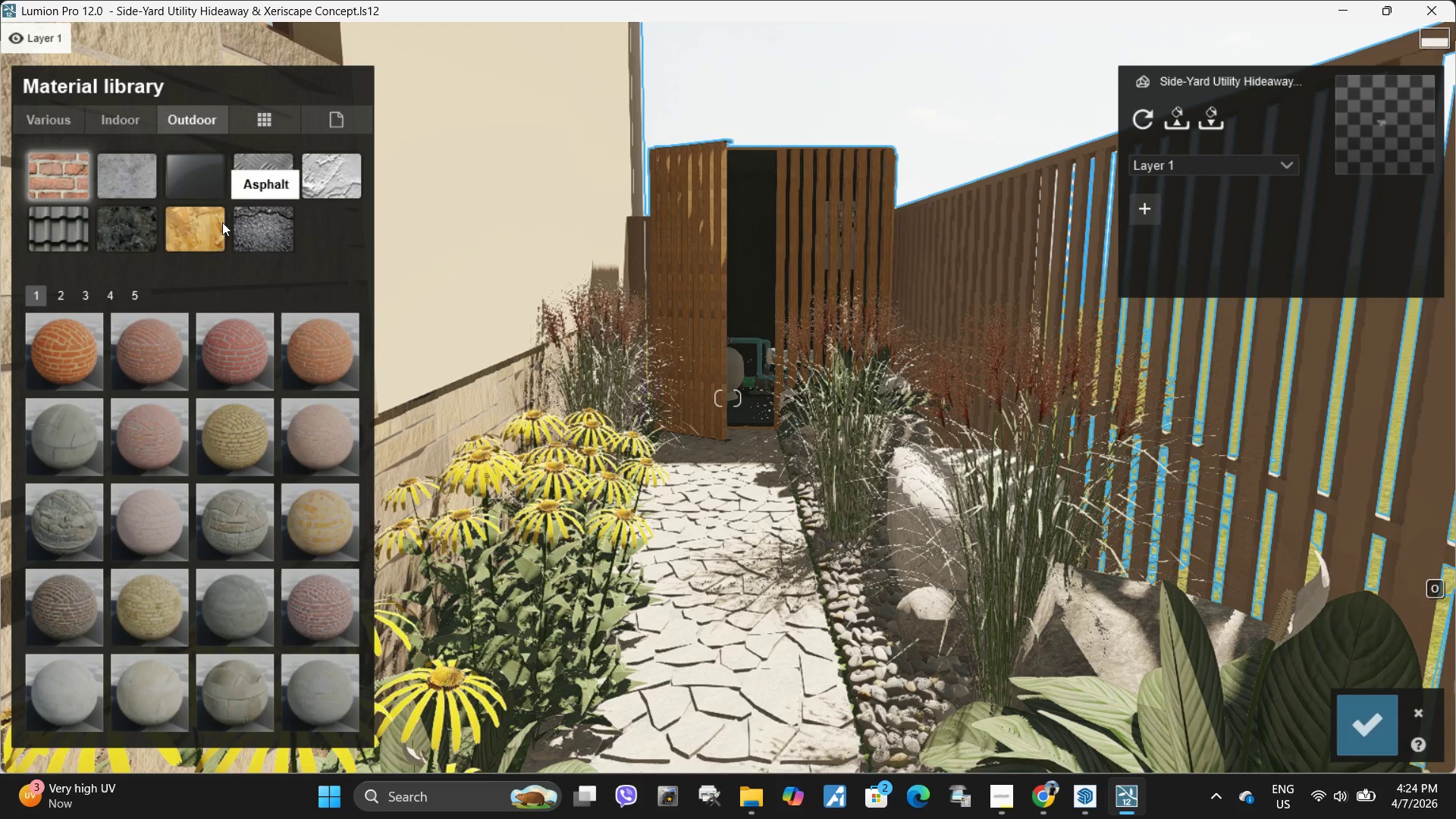 
left_click([133, 229])
 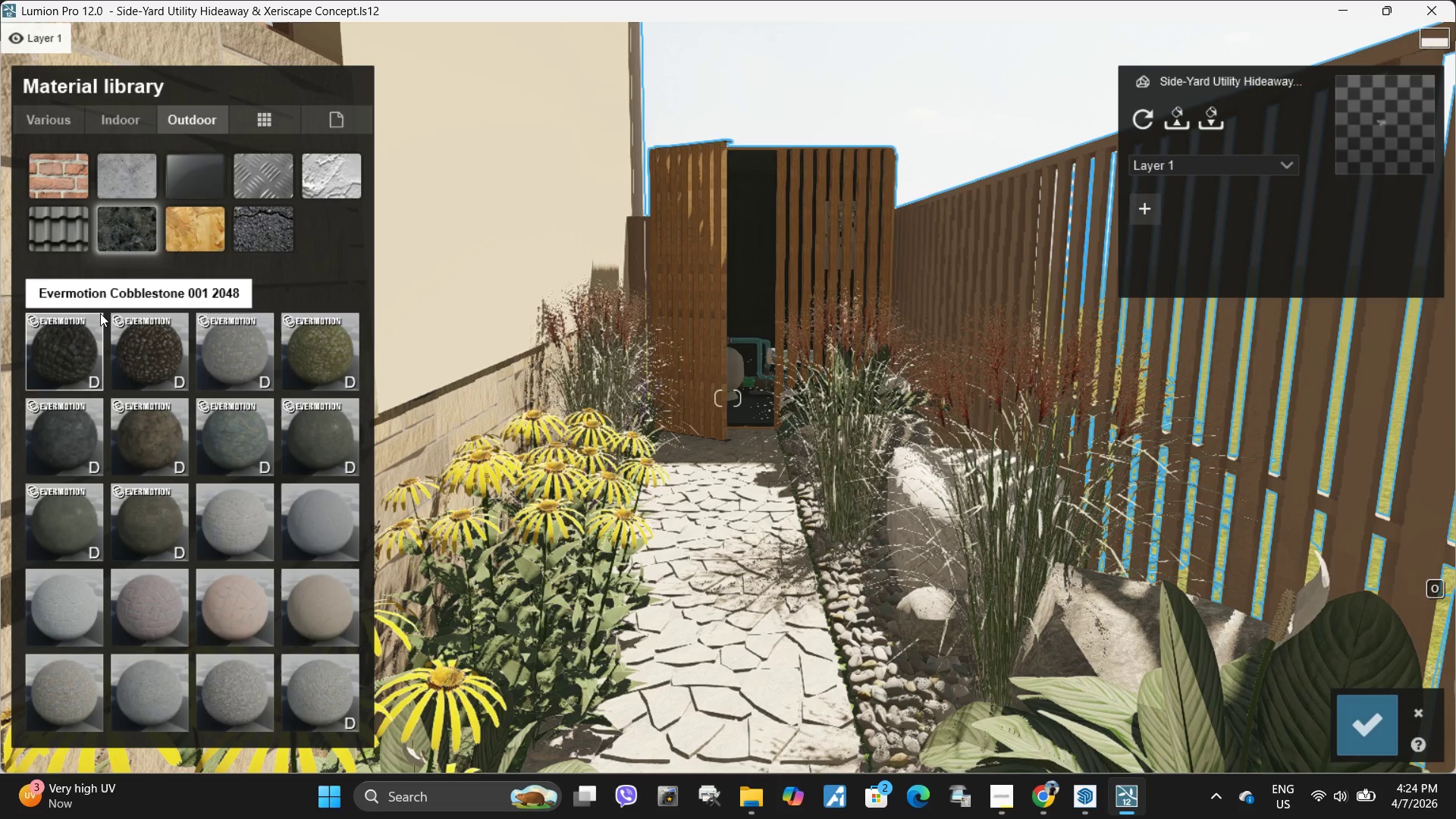 
left_click([106, 298])
 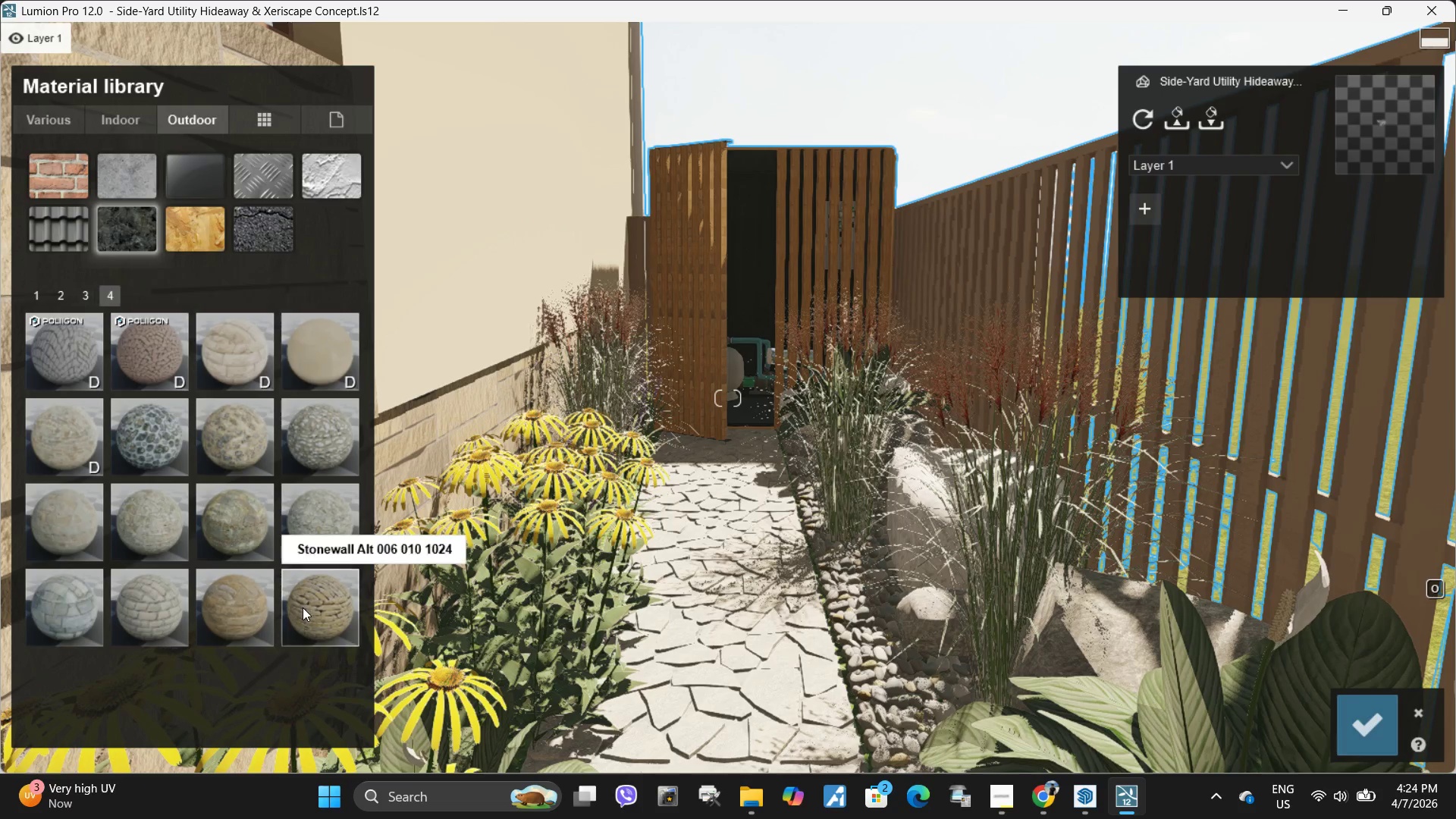 
double_click([310, 615])
 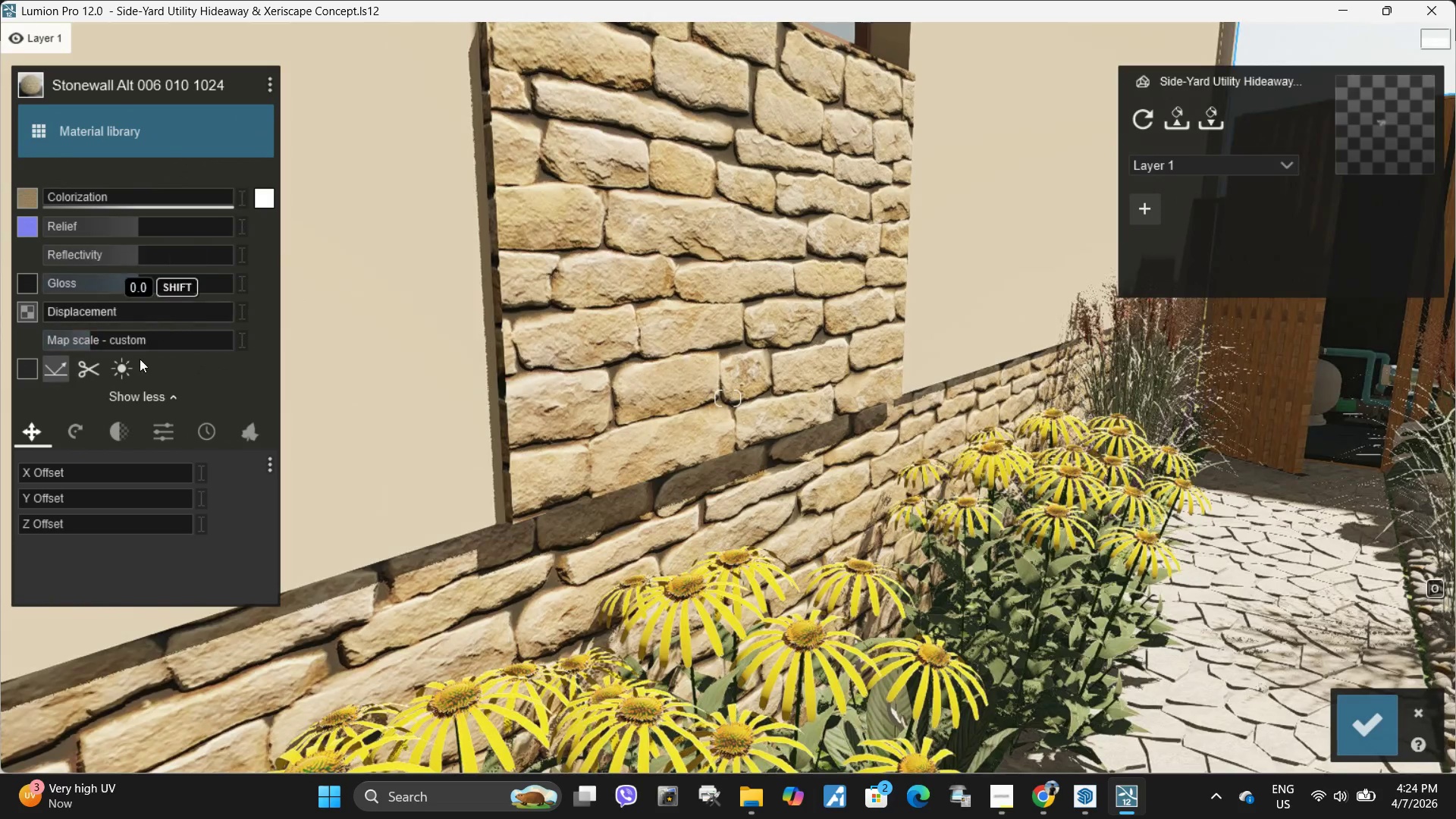 
left_click([123, 136])
 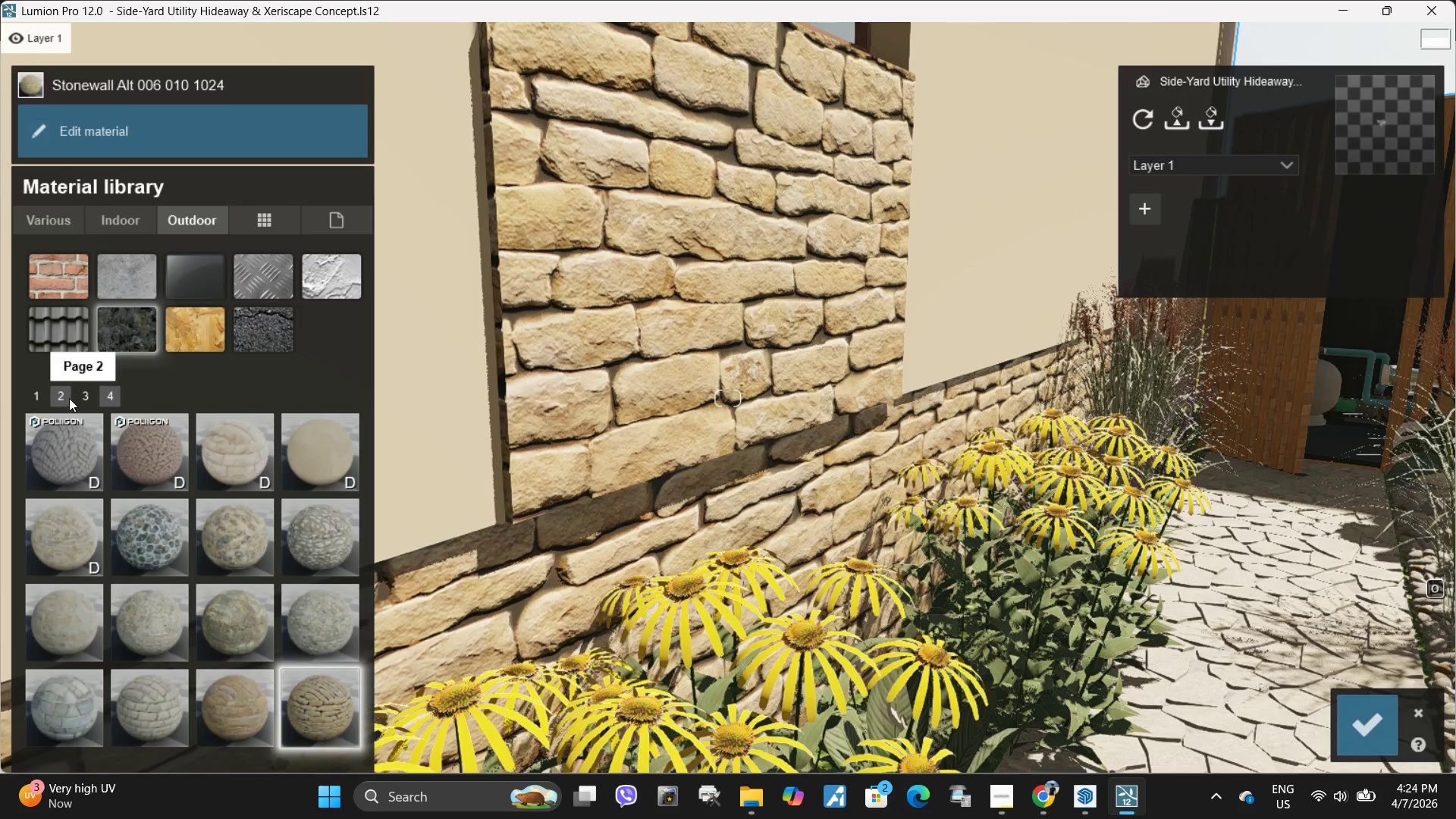 
wait(5.13)
 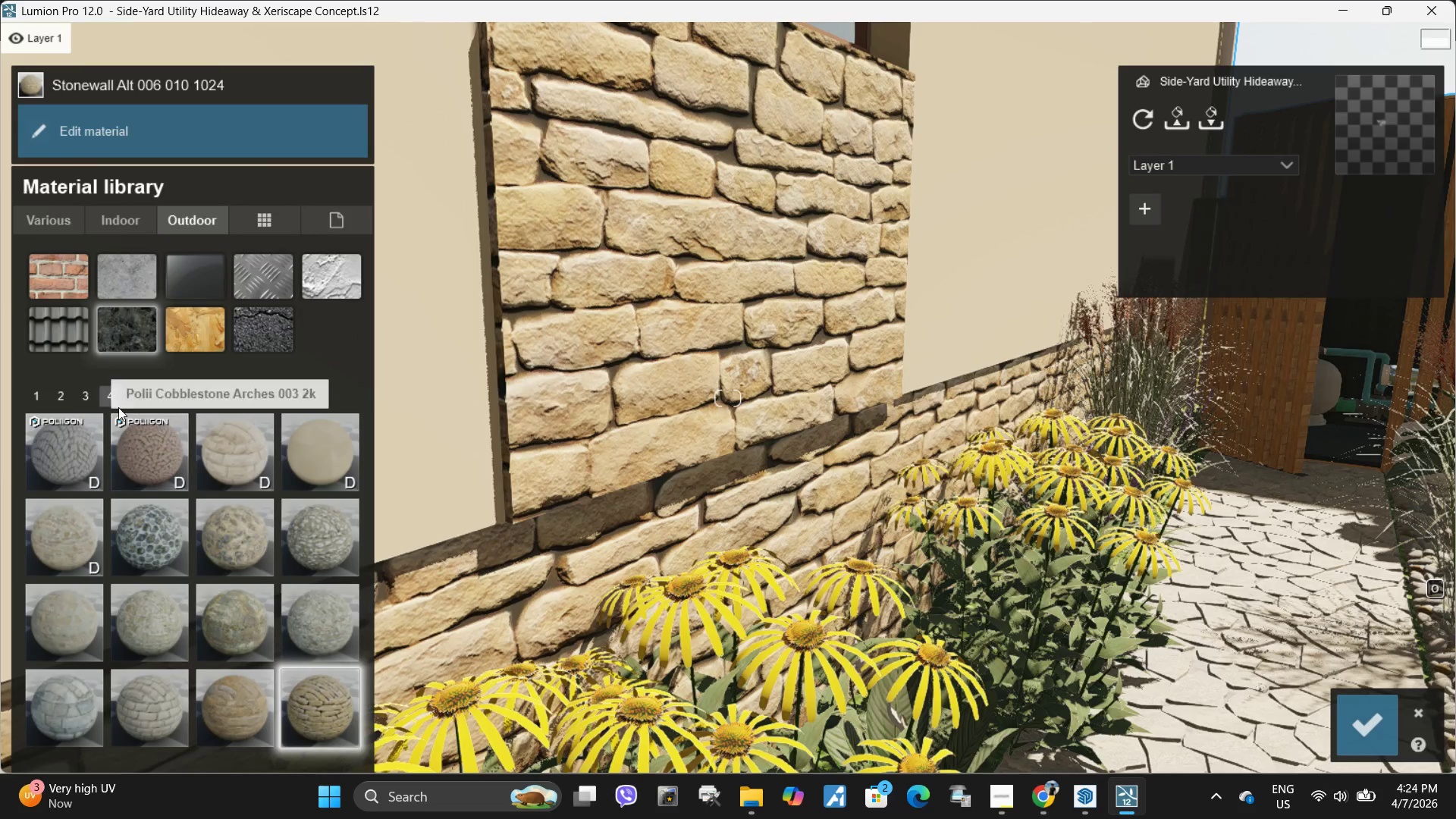 
mouse_move([1003, 676])
 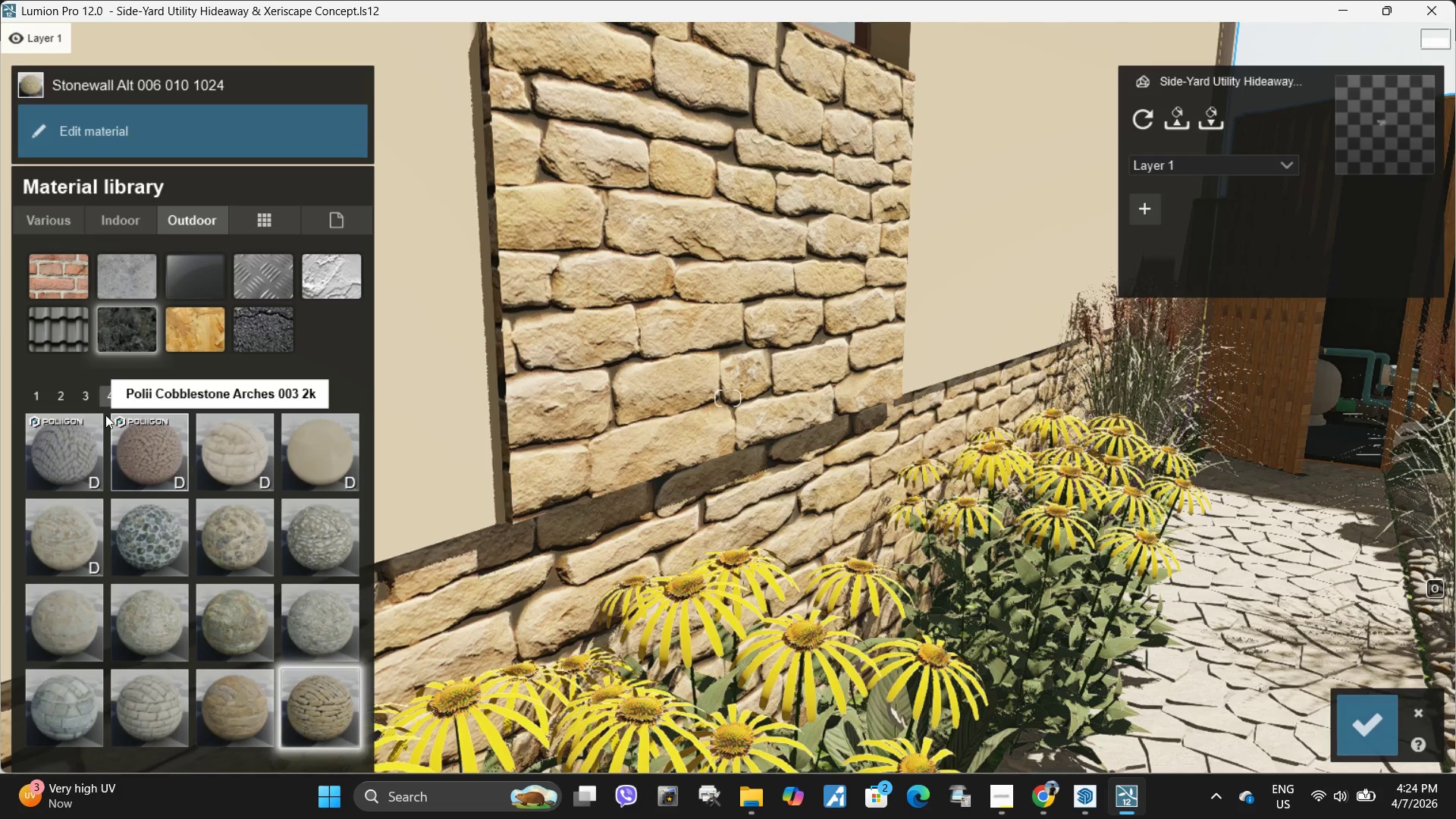 
left_click([152, 448])
 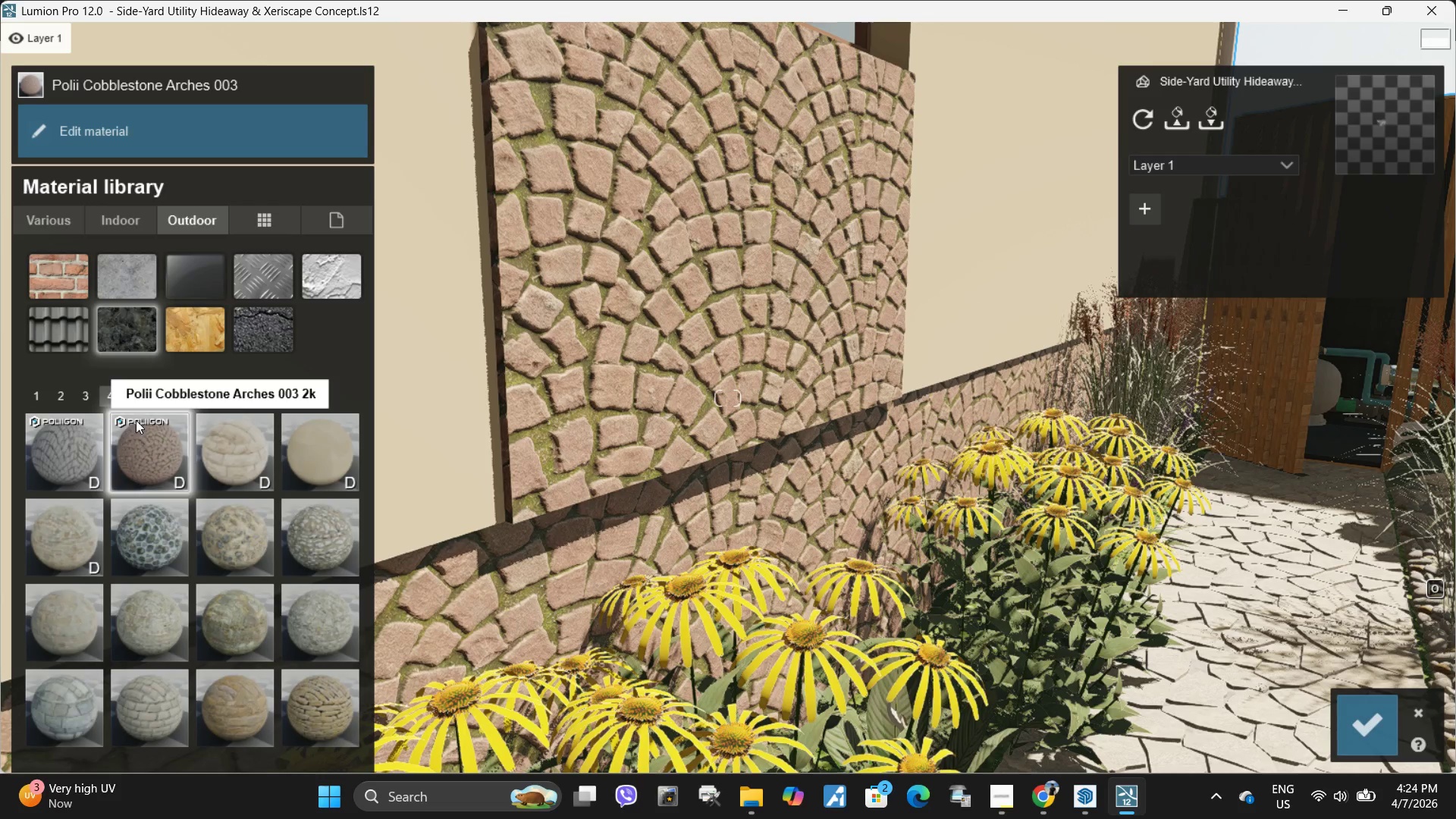 
left_click([253, 446])
 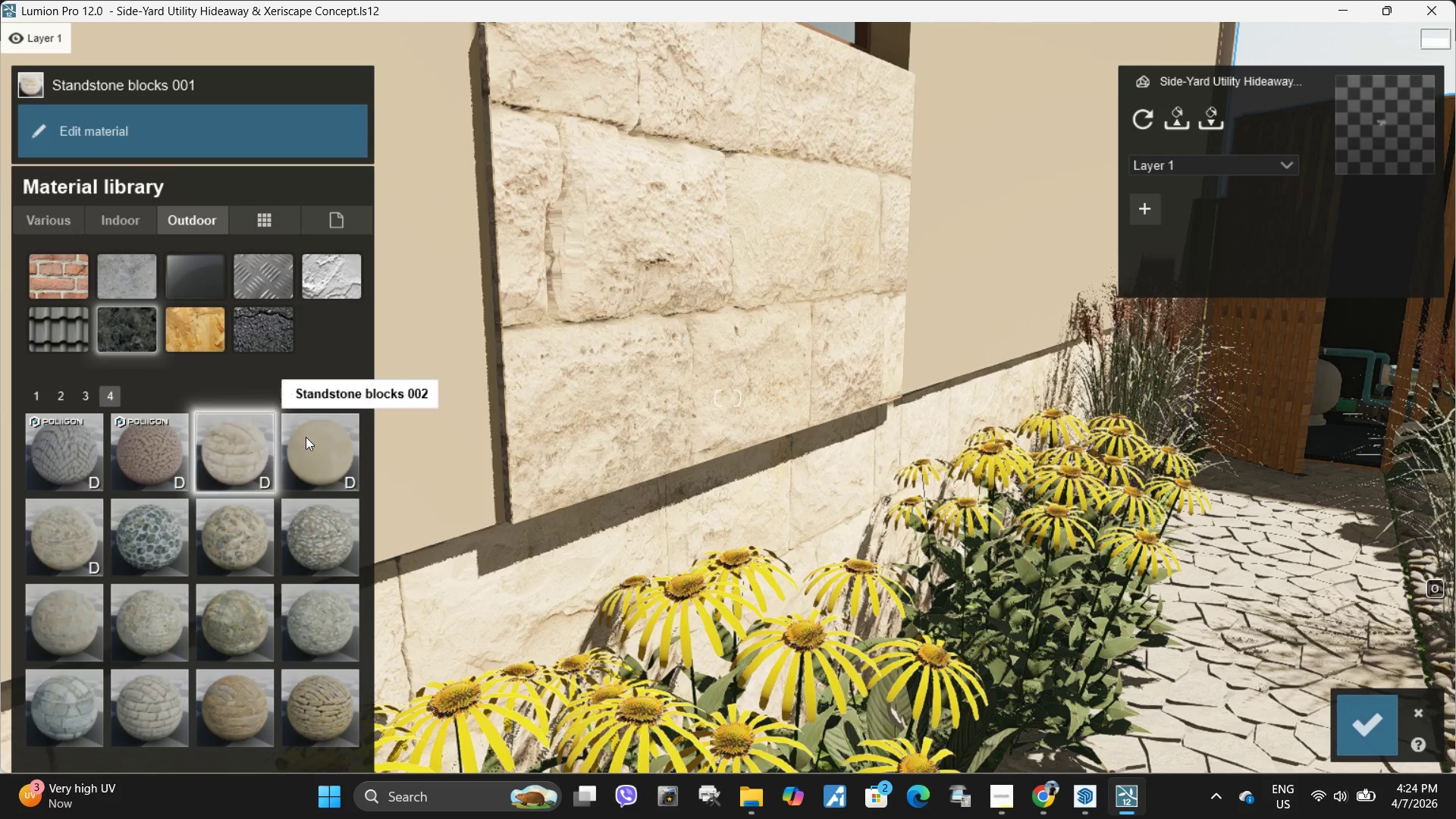 
left_click([330, 456])
 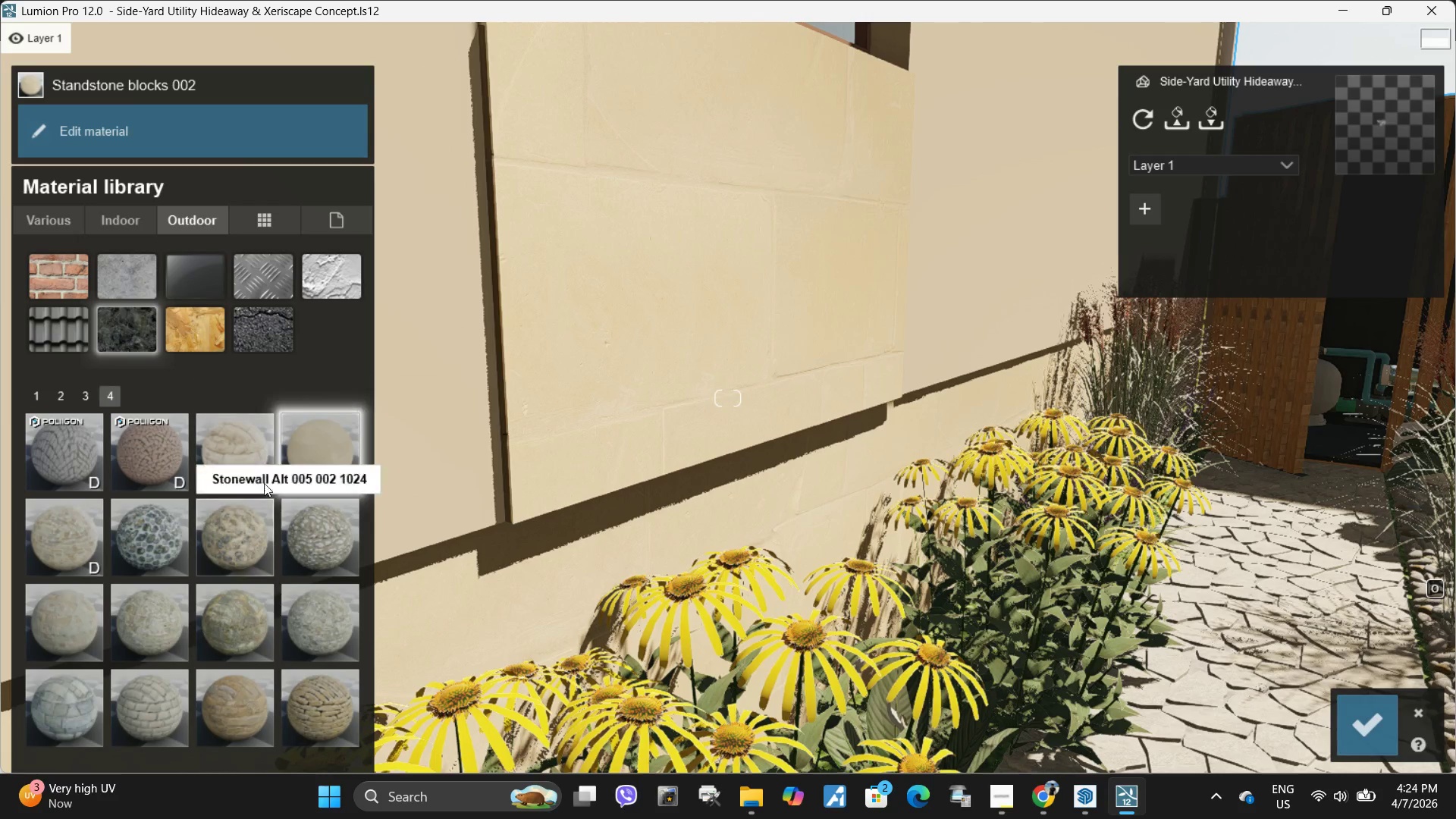 
double_click([265, 476])
 